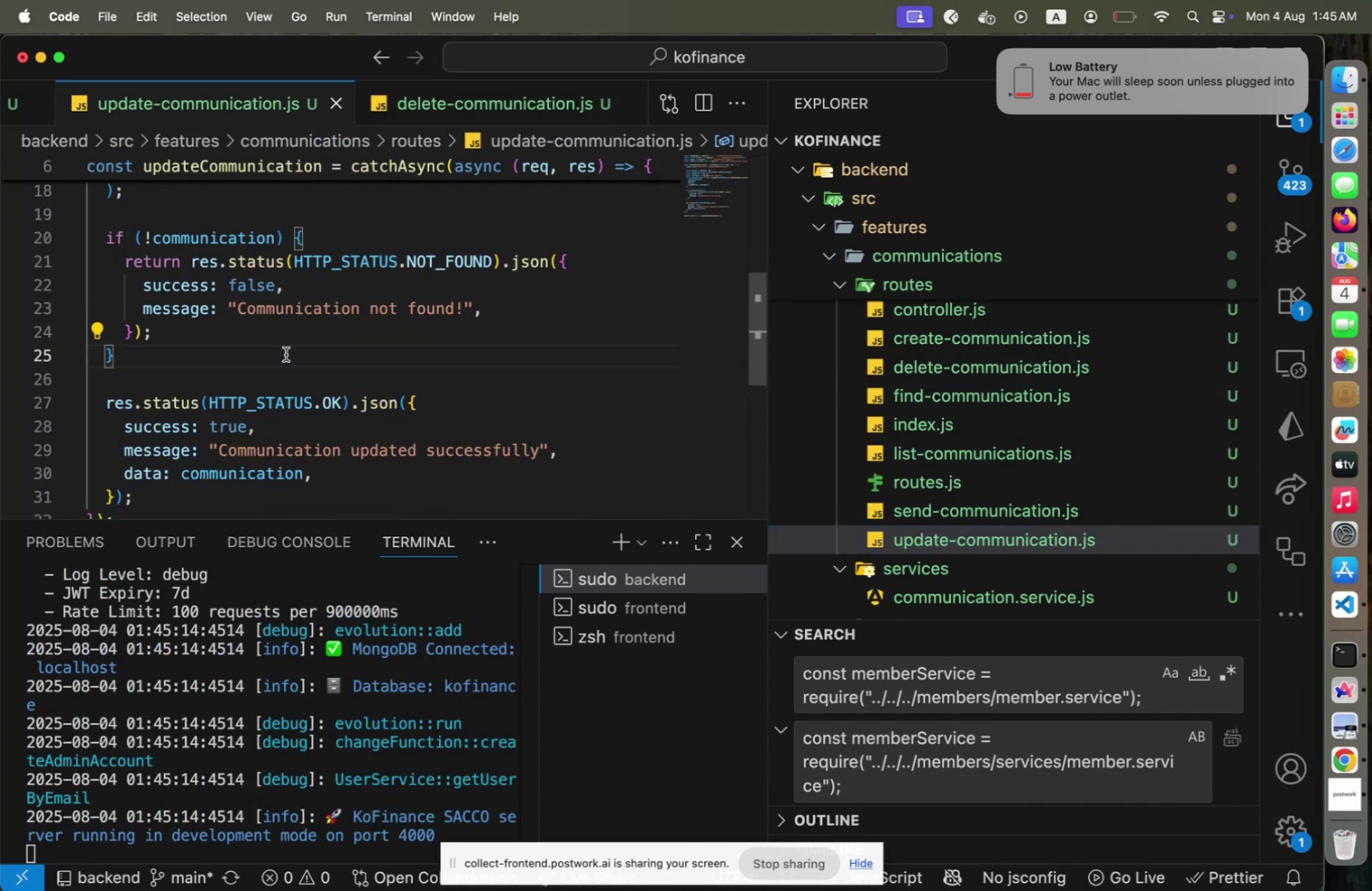 
key(Shift+ArrowUp)
 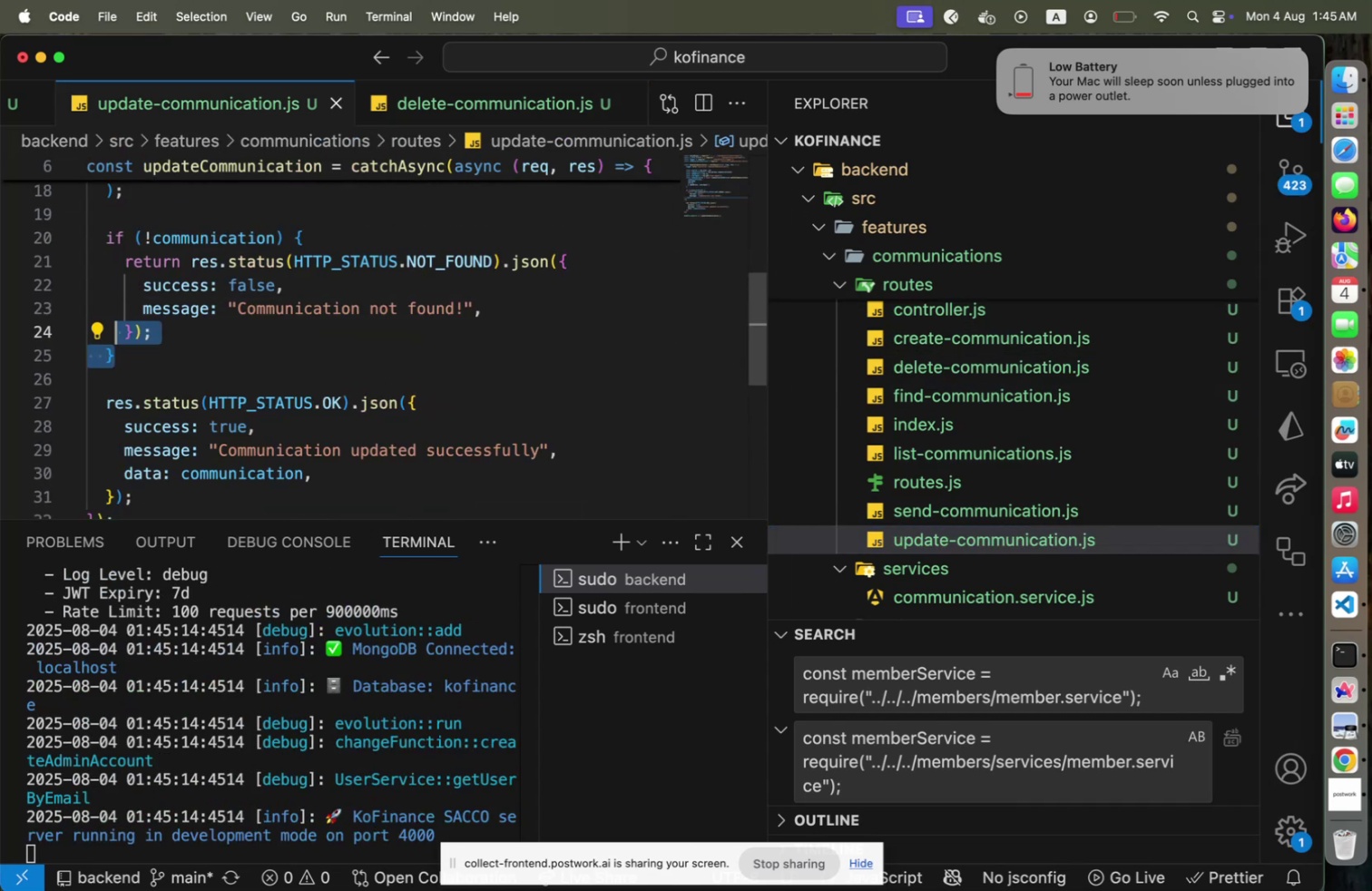 
key(Shift+ArrowUp)
 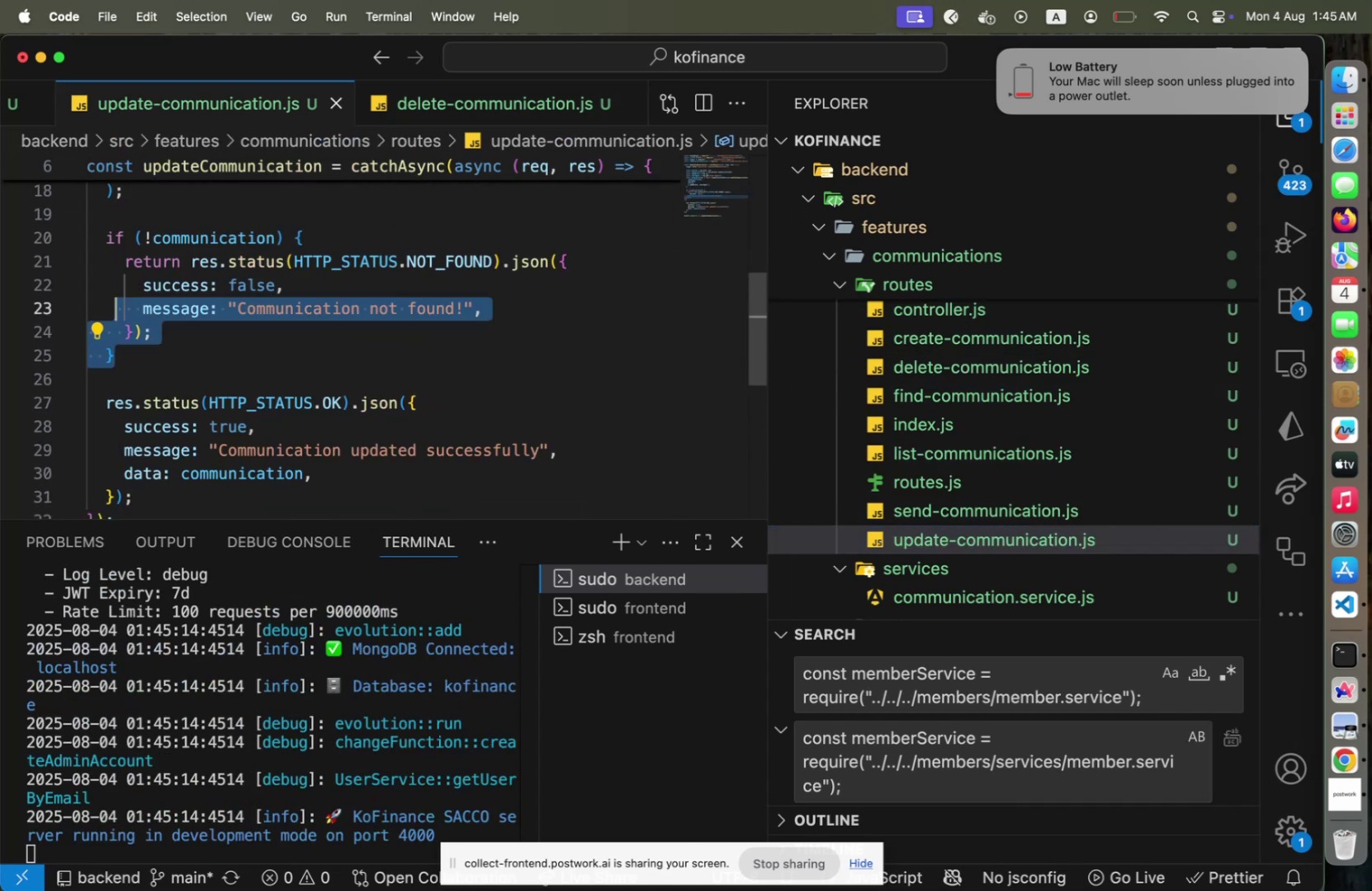 
key(Shift+ArrowUp)
 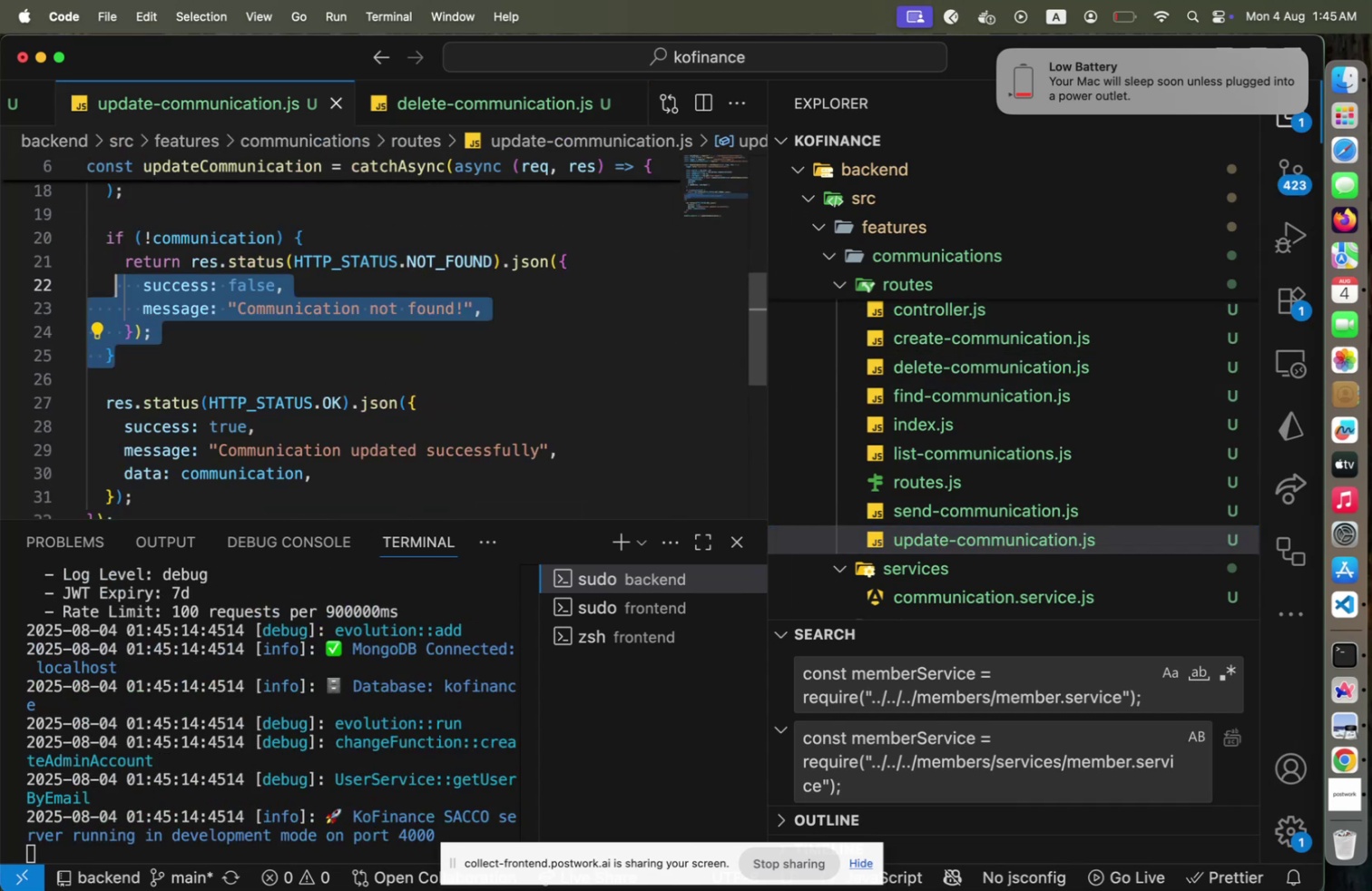 
key(Shift+ArrowUp)
 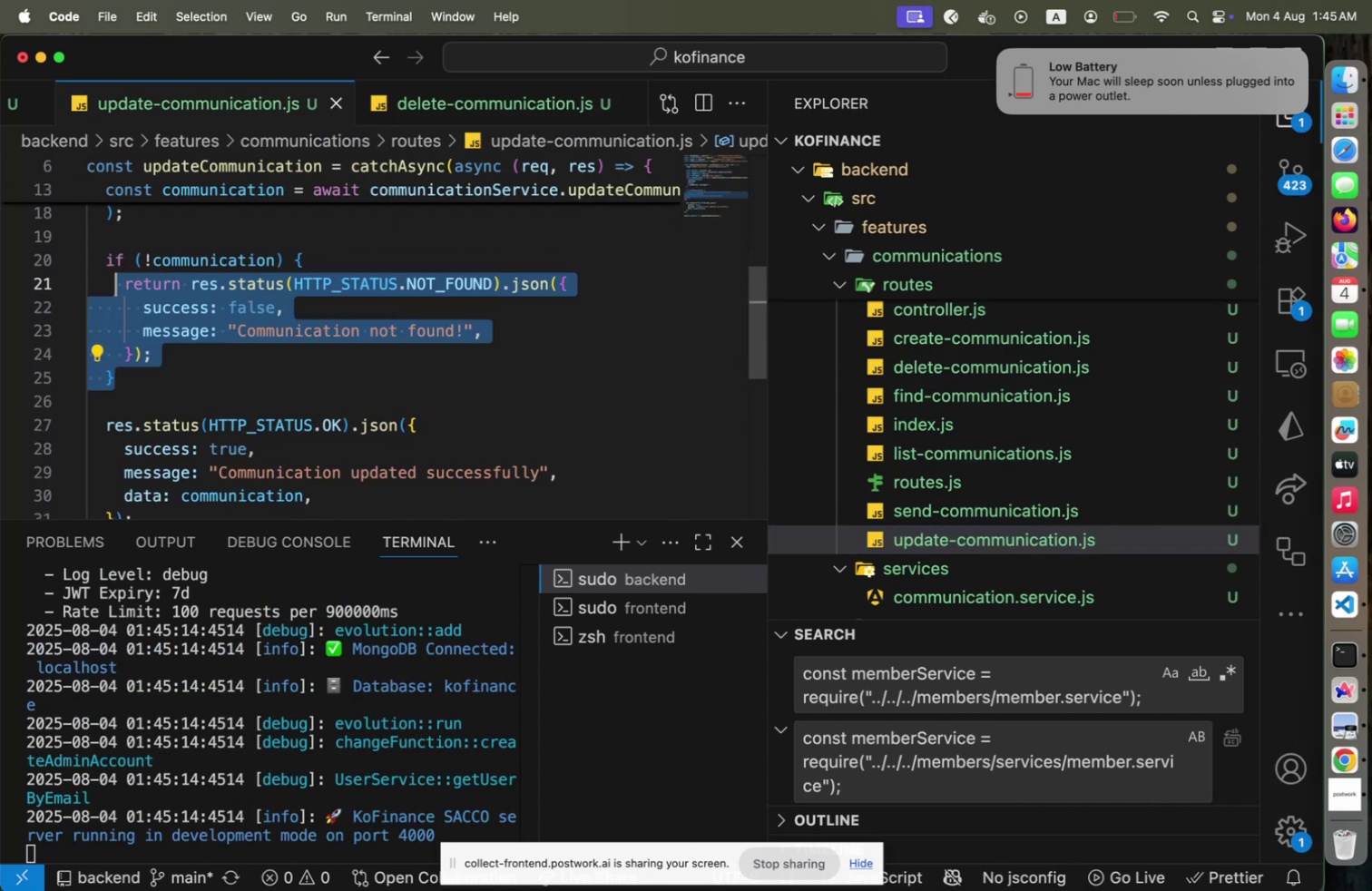 
key(Shift+ArrowUp)
 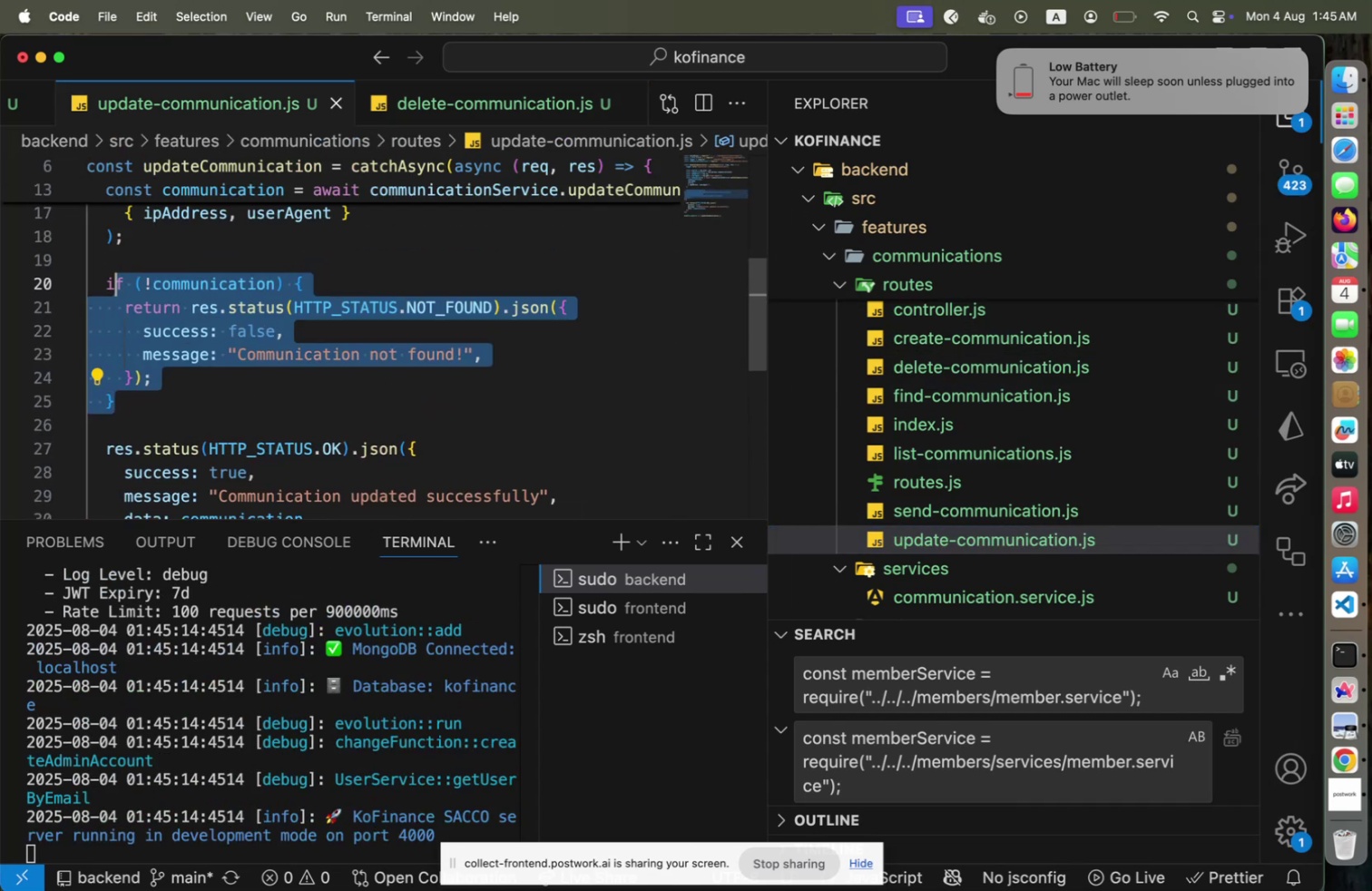 
key(Shift+ArrowUp)
 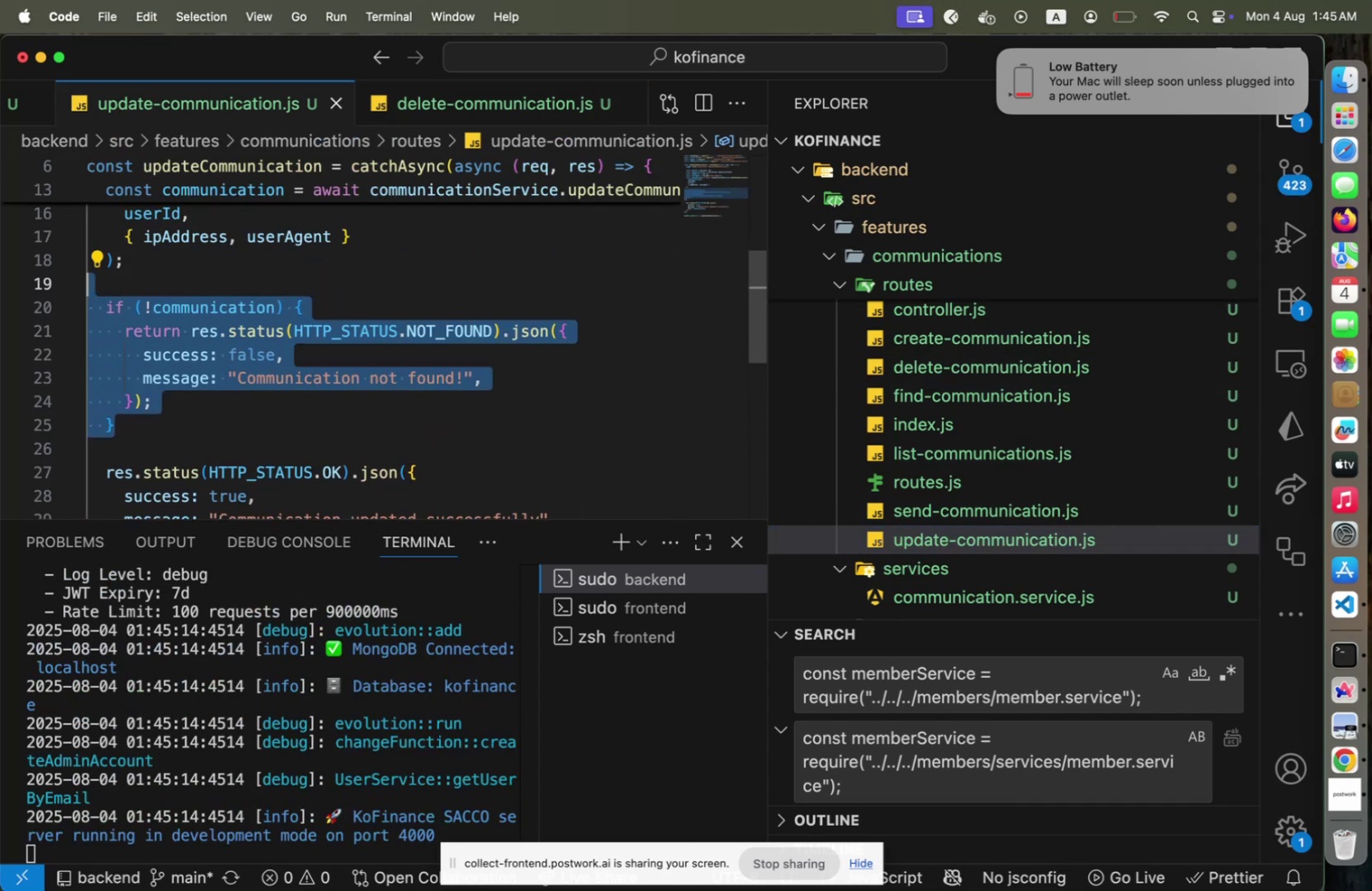 
key(Backspace)
 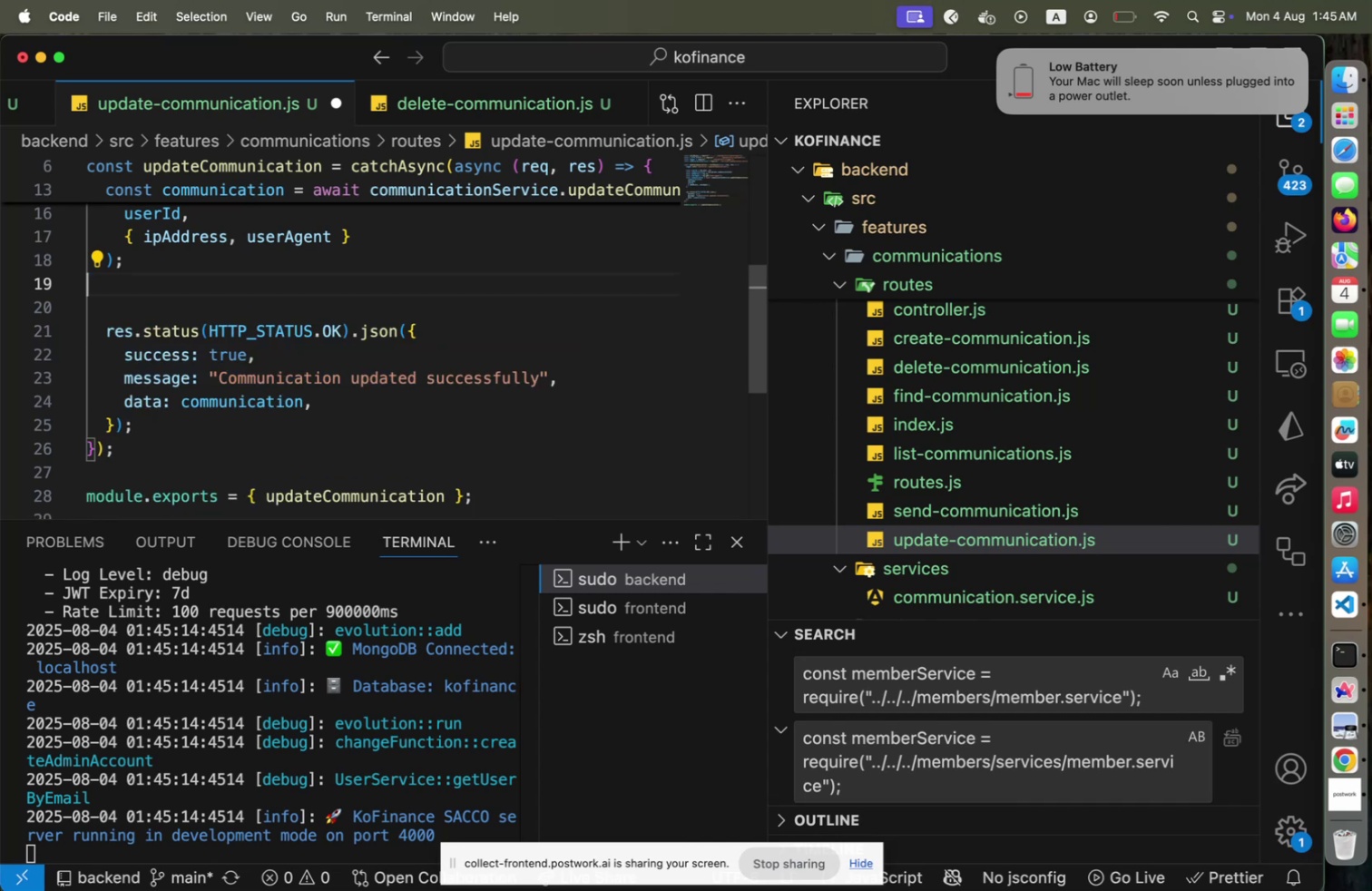 
key(Backspace)
 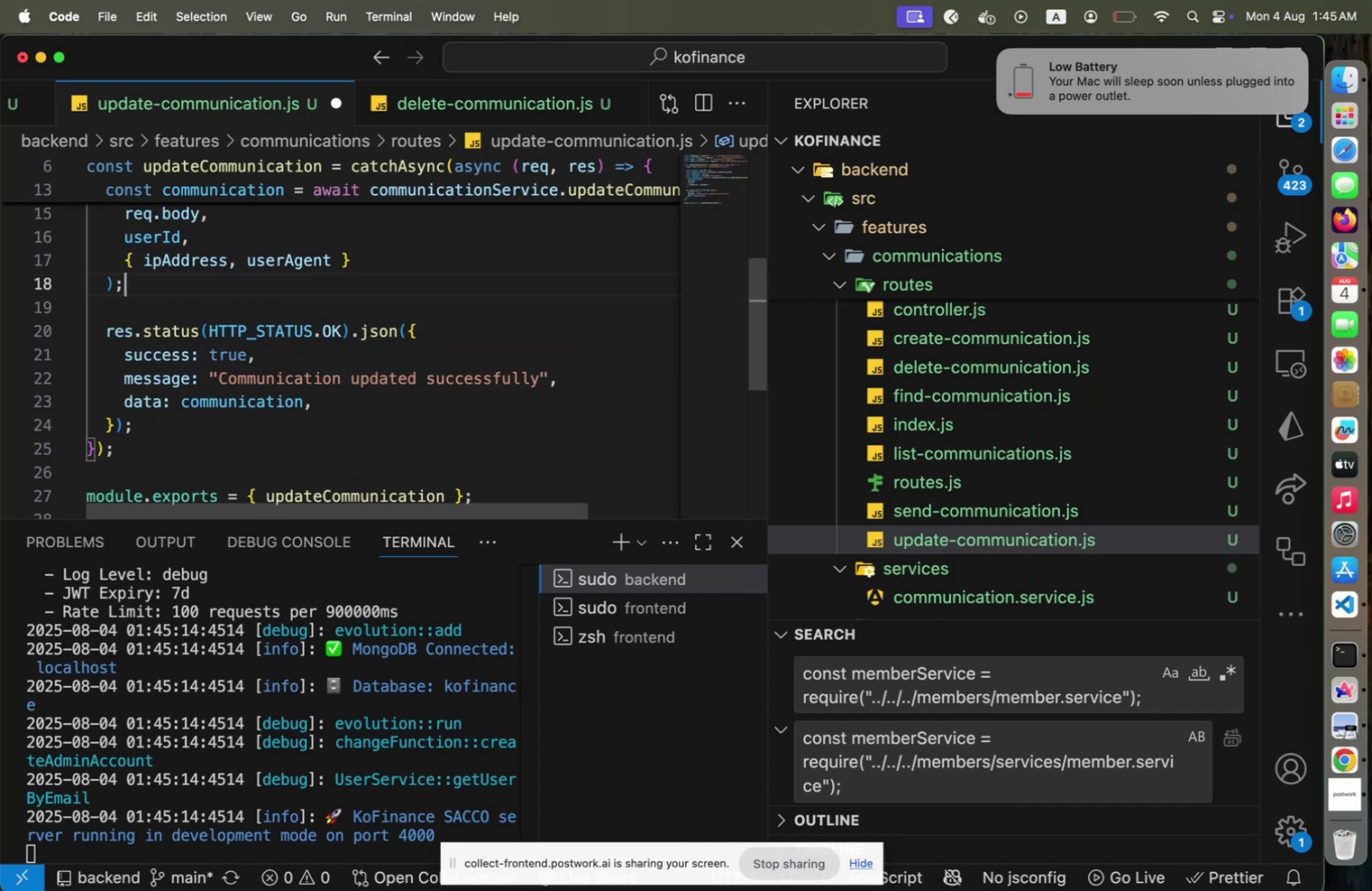 
key(Meta+CommandLeft)
 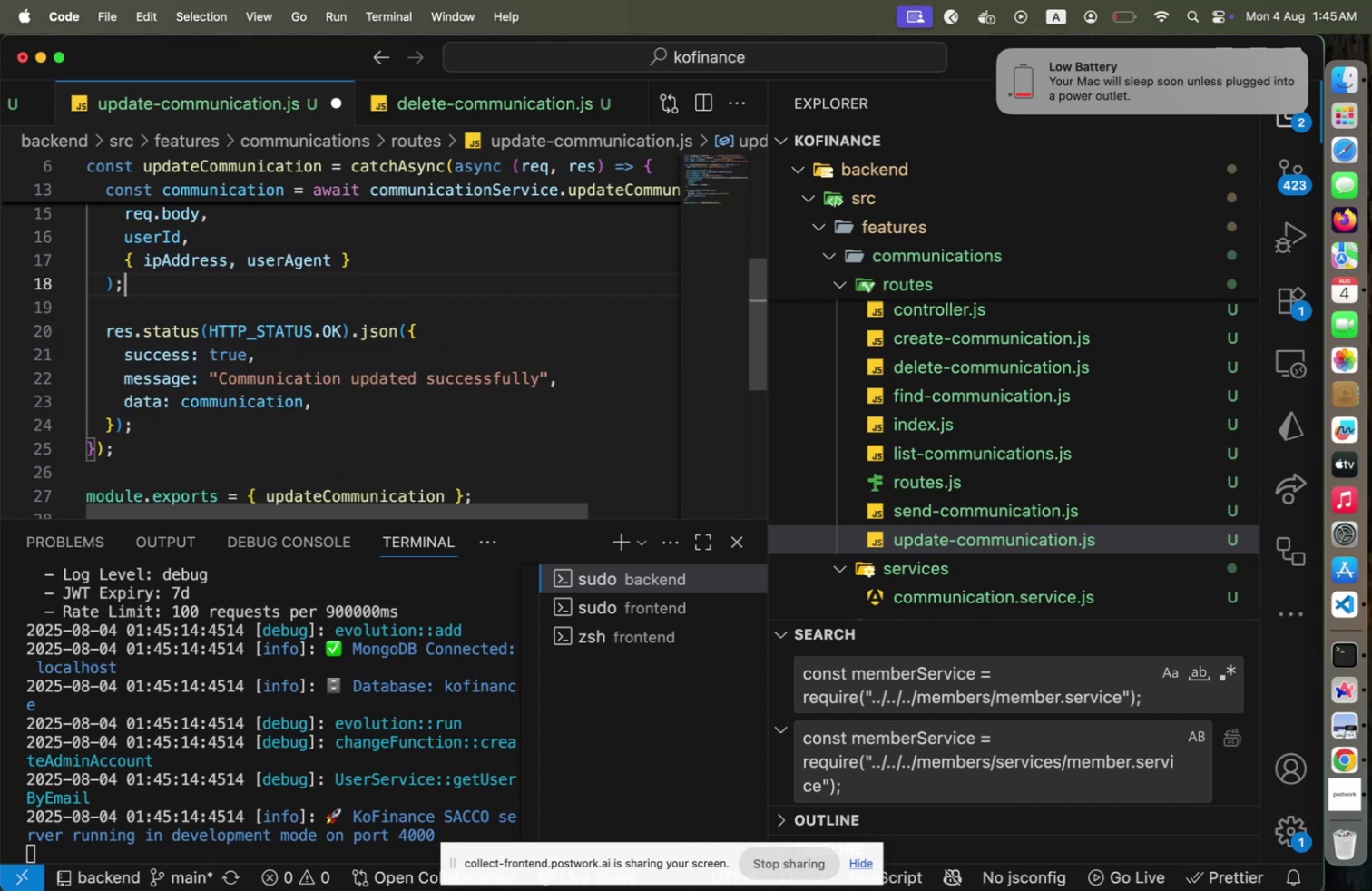 
key(Meta+S)
 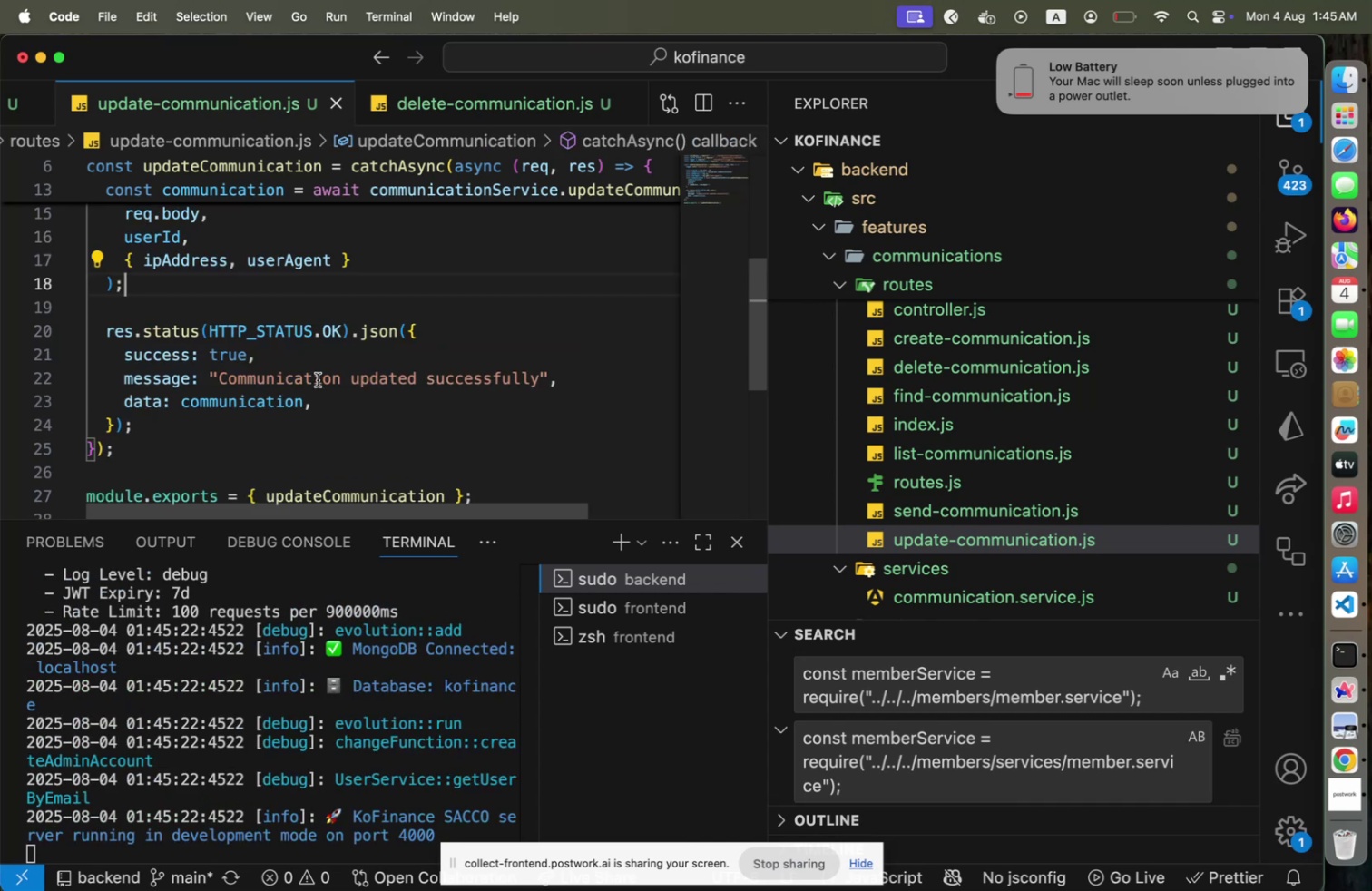 
scroll: coordinate [361, 387], scroll_direction: up, amount: 5.0
 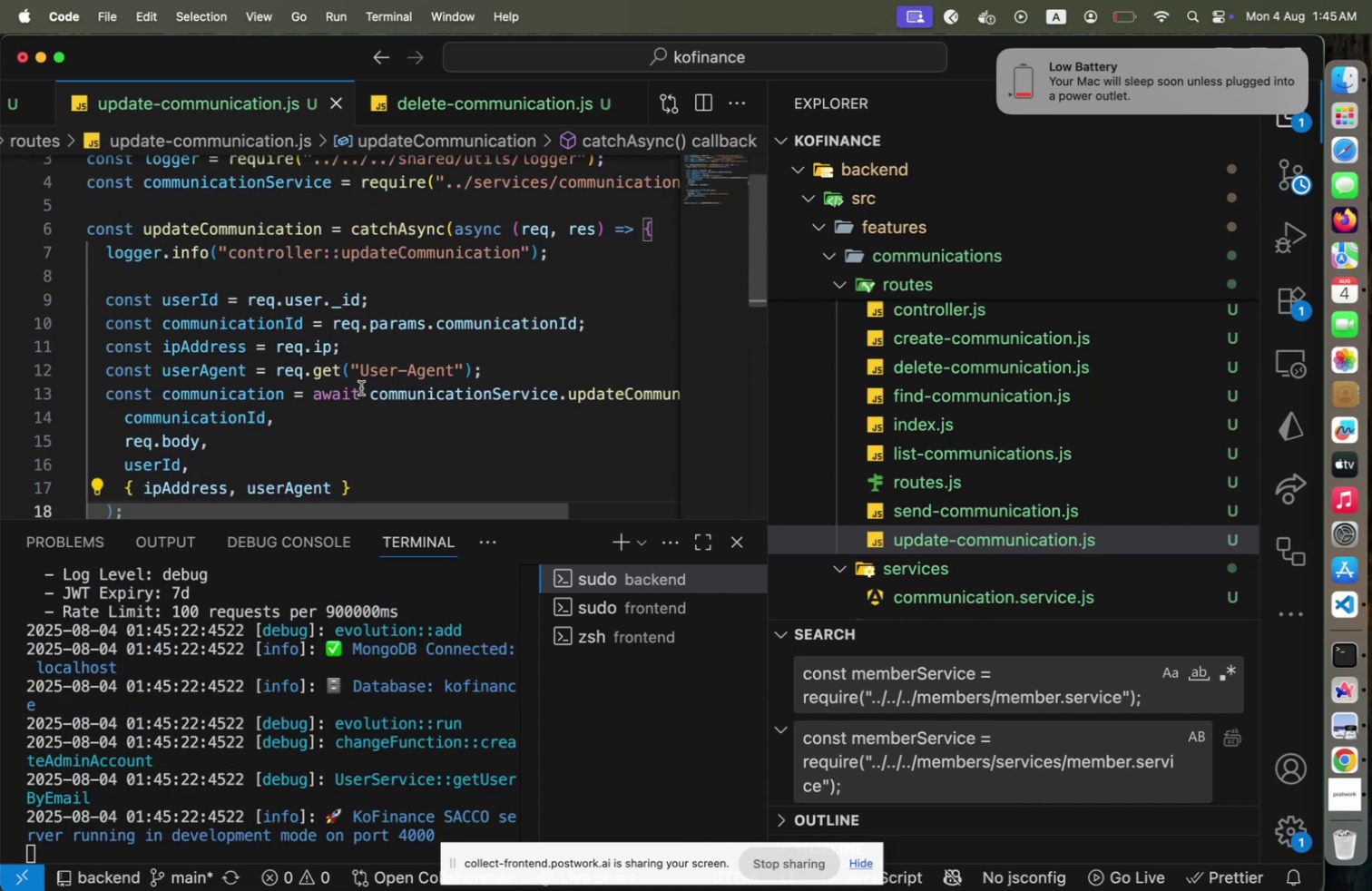 
scroll: coordinate [361, 387], scroll_direction: down, amount: 3.0
 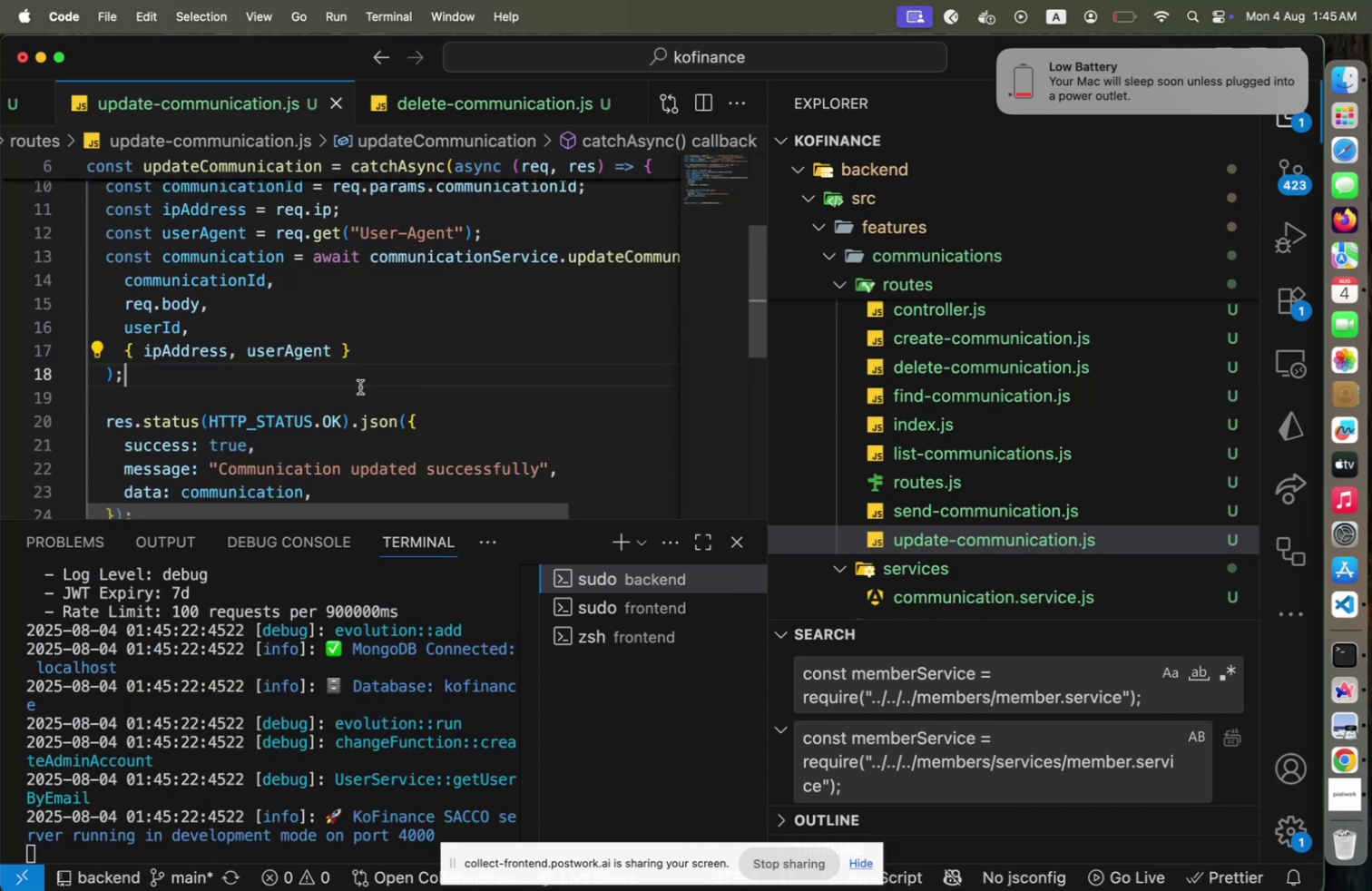 
scroll: coordinate [359, 390], scroll_direction: up, amount: 9.0
 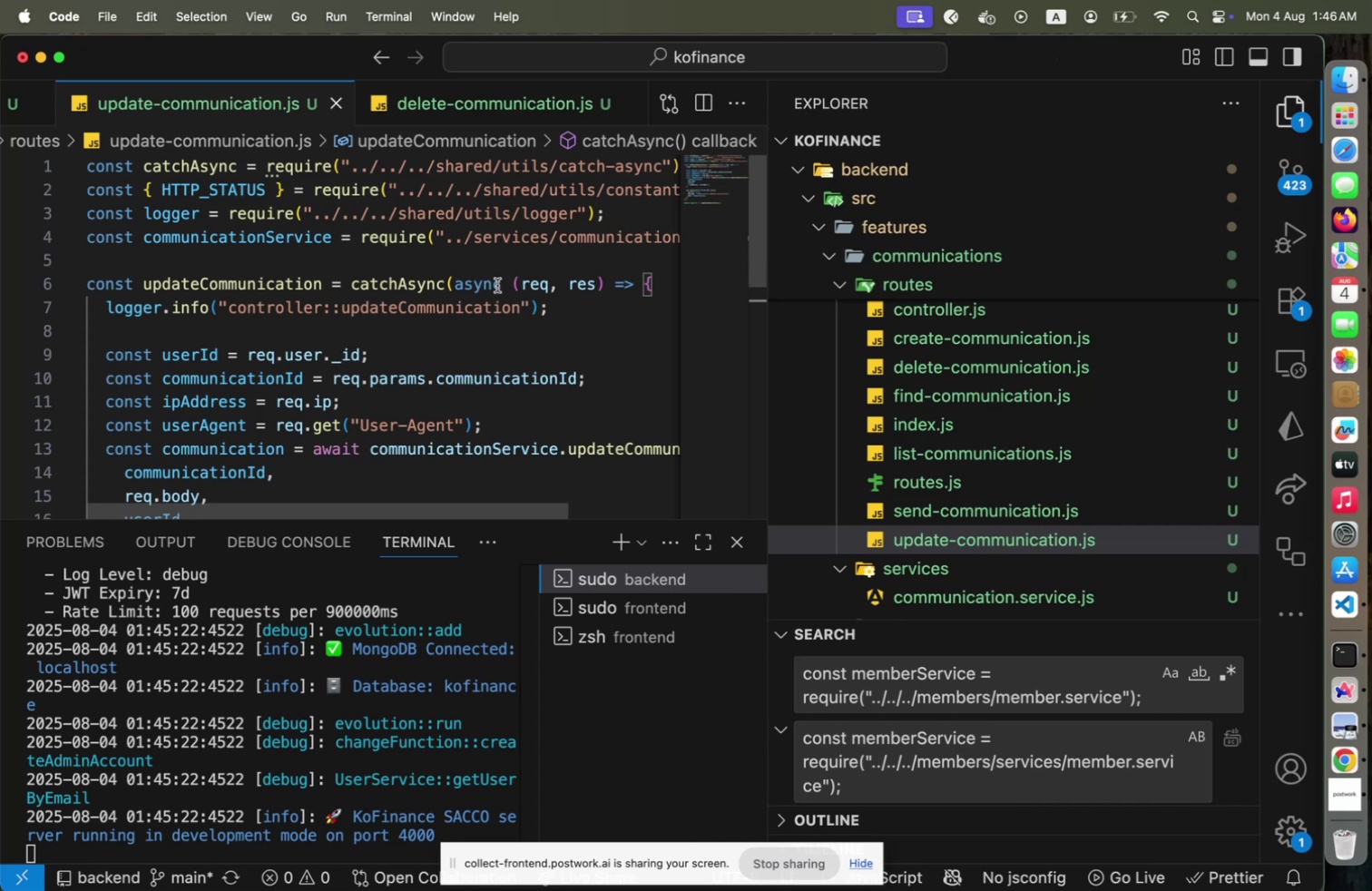 
wait(47.87)
 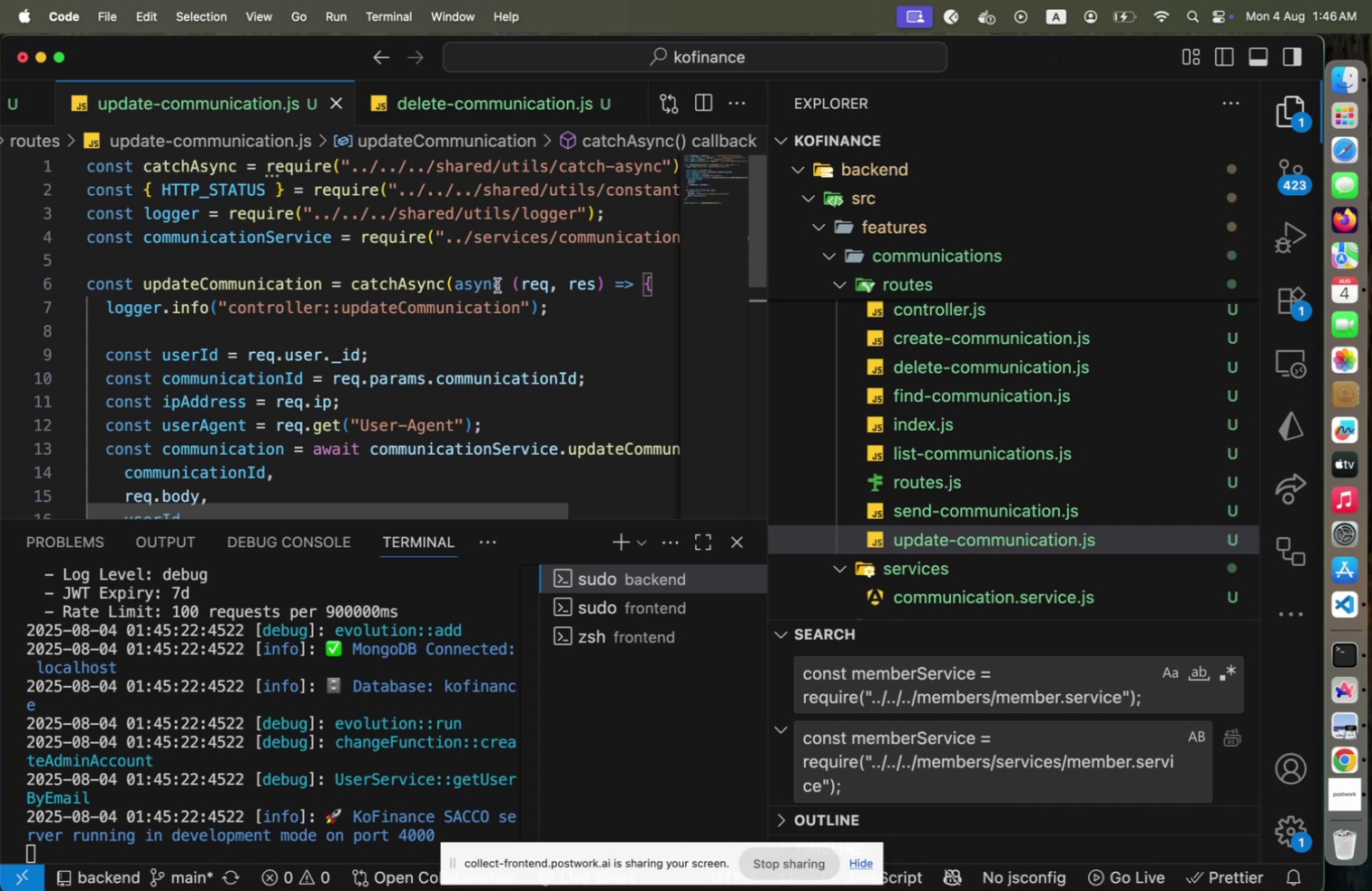 
left_click([959, 513])
 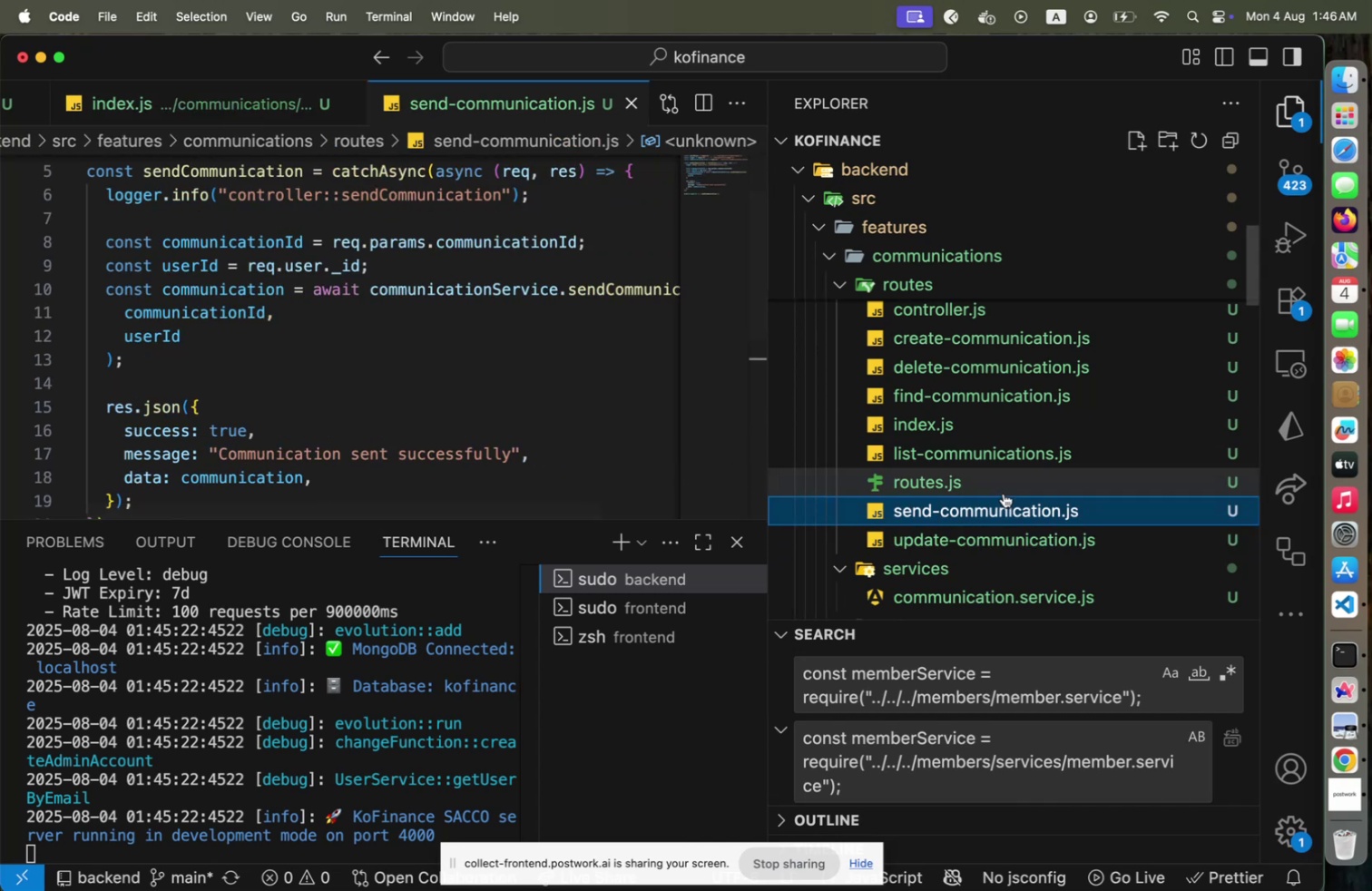 
hold_key(key=CommandLeft, duration=0.59)
 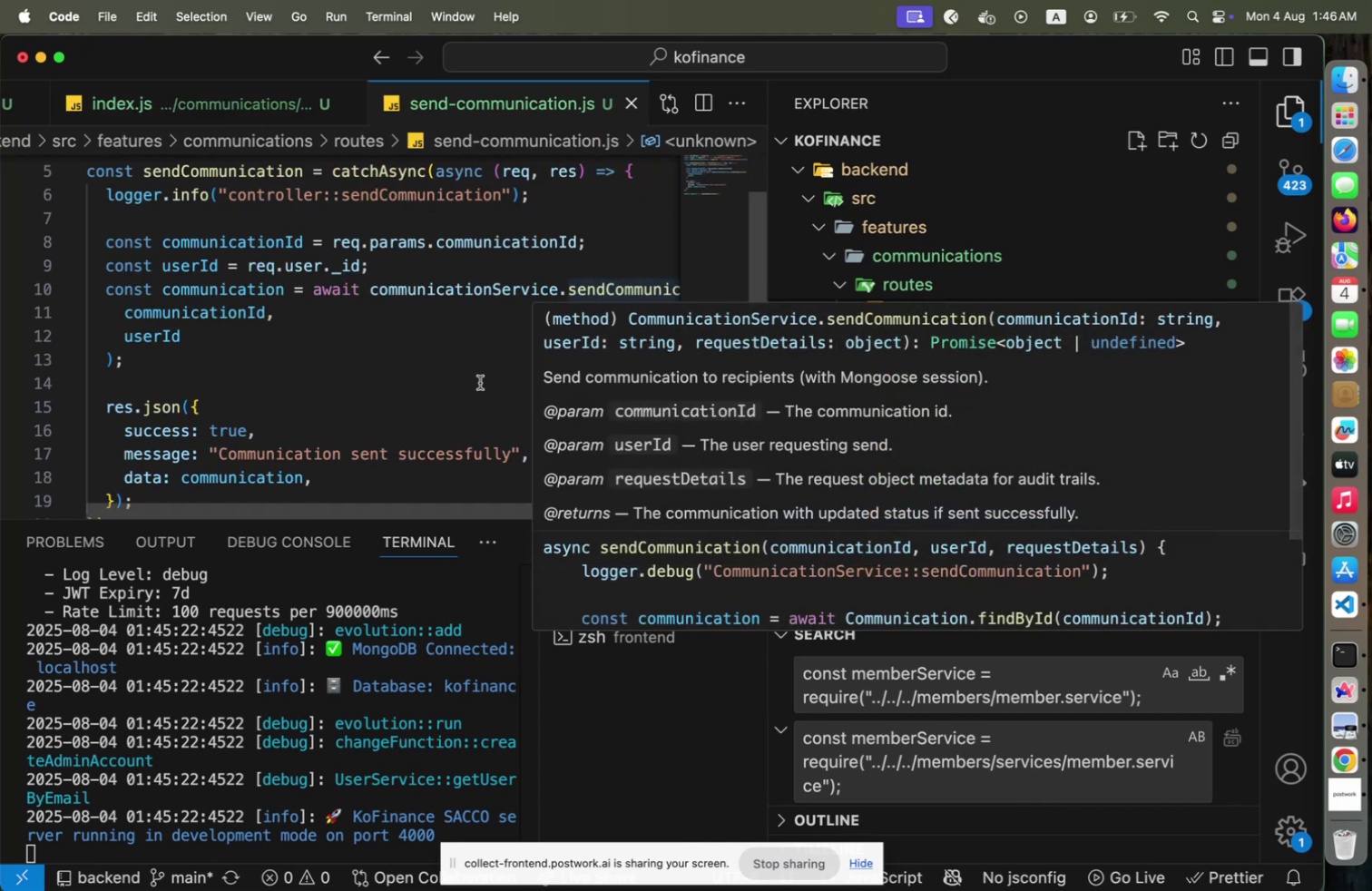 
scroll: coordinate [480, 382], scroll_direction: up, amount: 1.0
 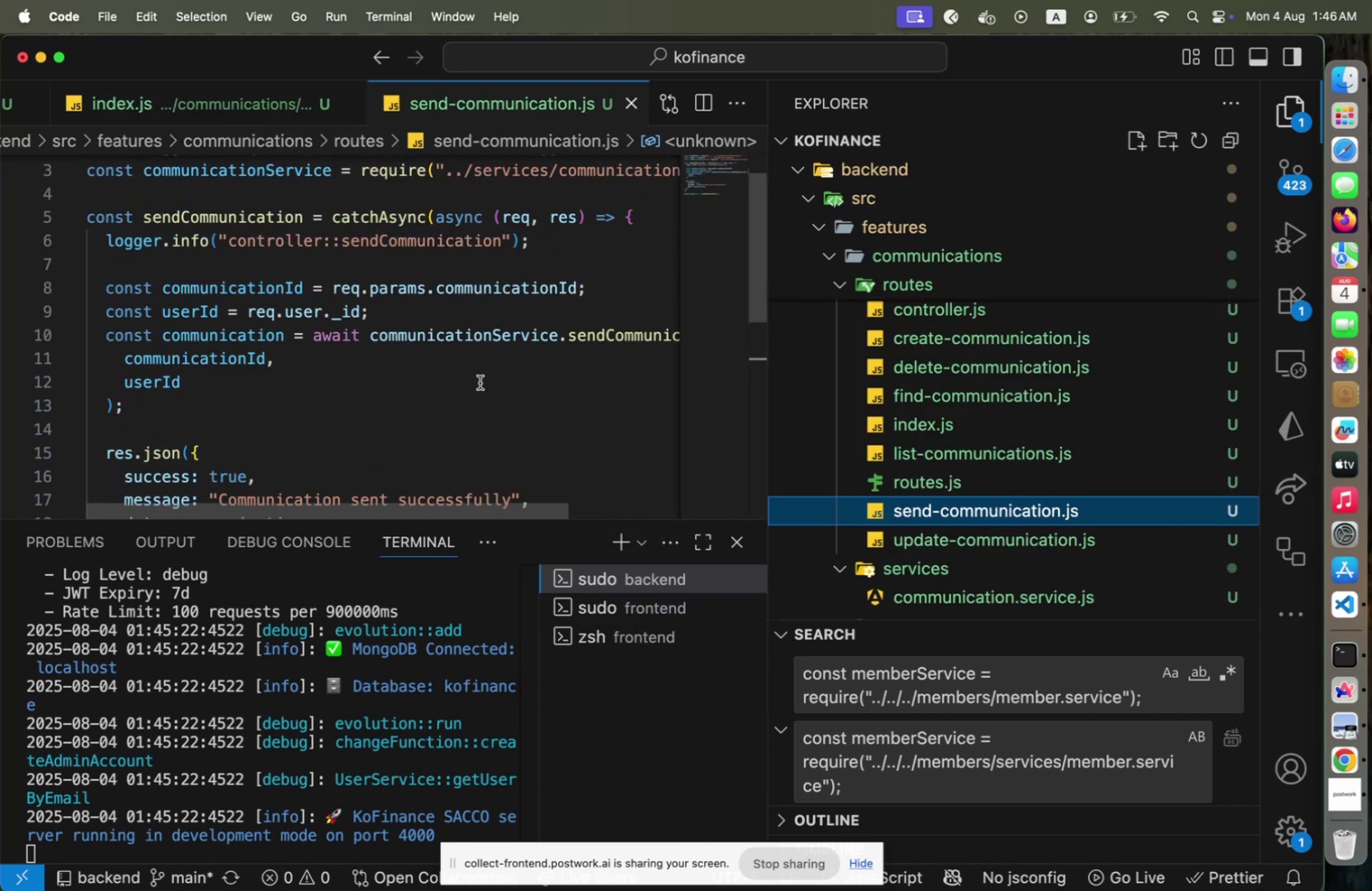 
scroll: coordinate [481, 382], scroll_direction: down, amount: 4.0
 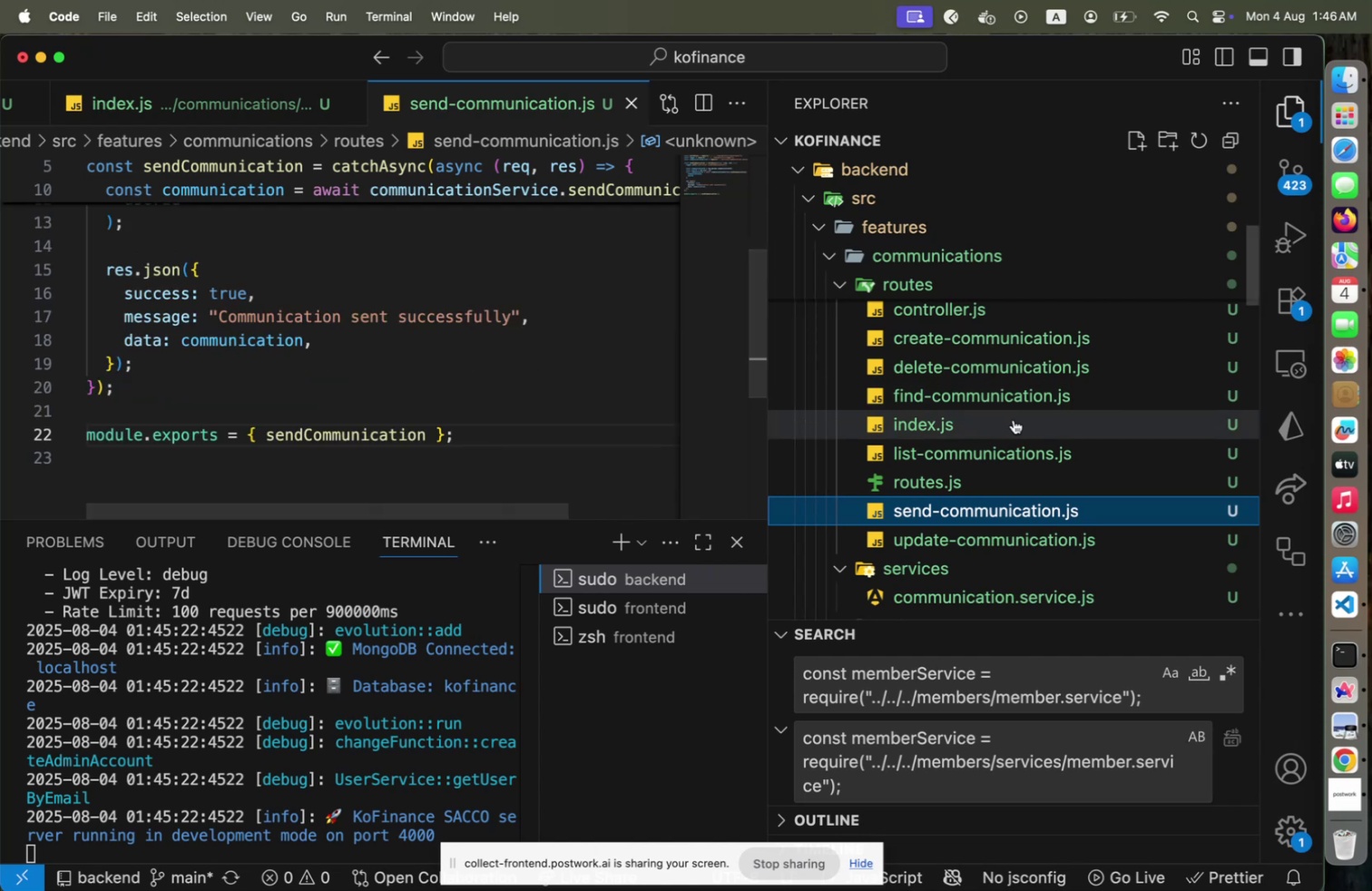 
scroll: coordinate [638, 401], scroll_direction: up, amount: 2.0
 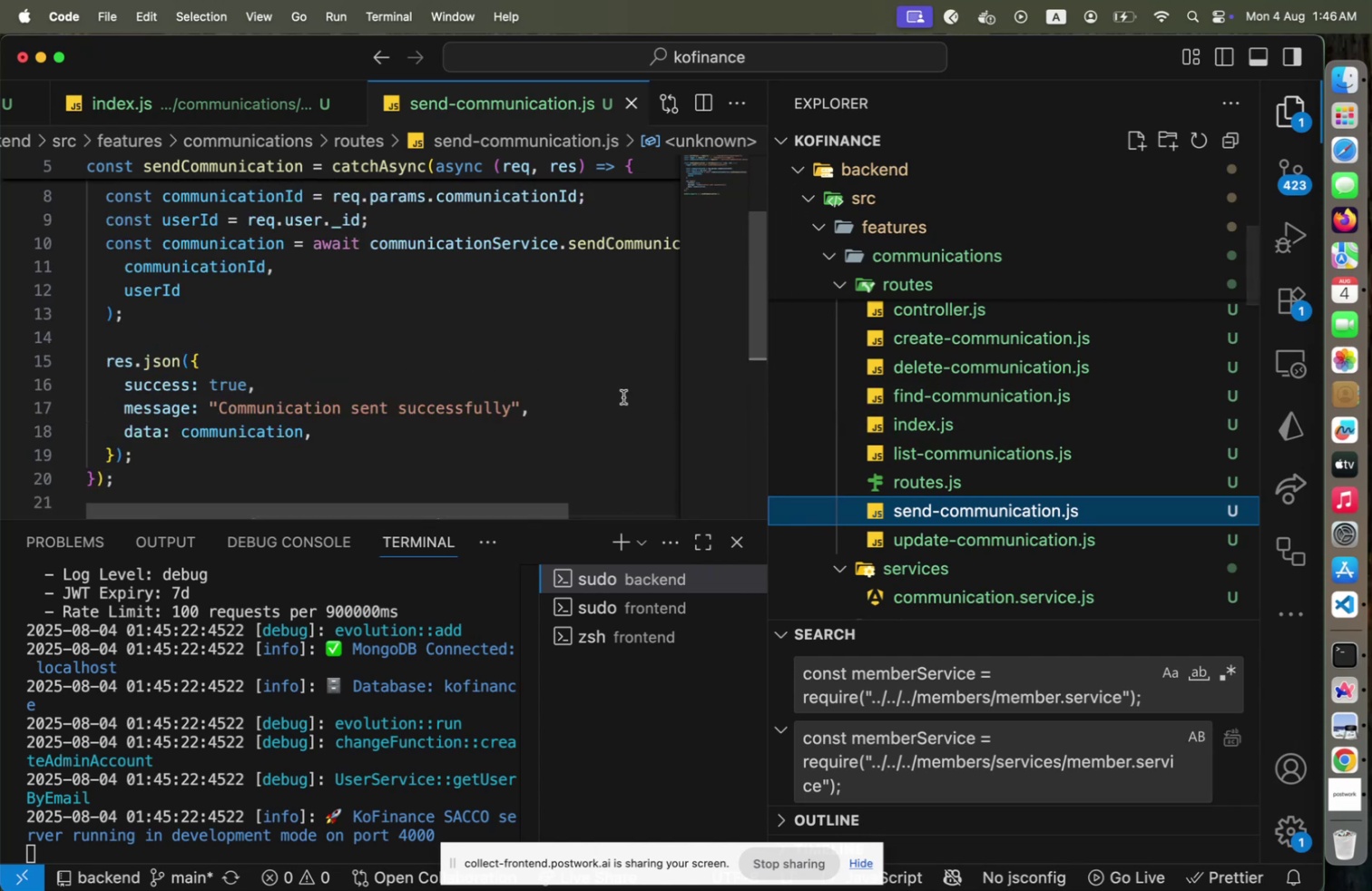 
hold_key(key=CommandLeft, duration=0.71)
 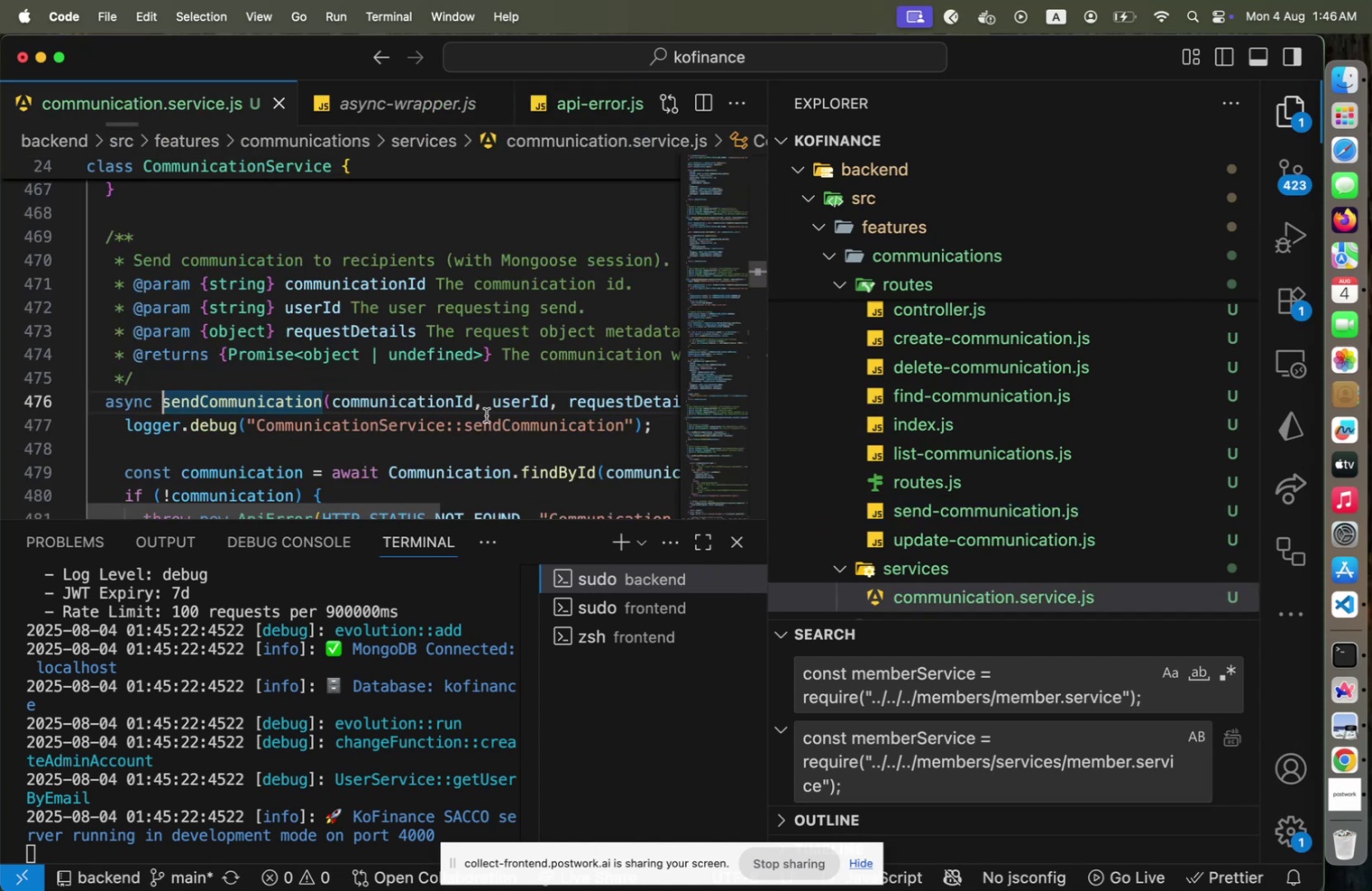 
scroll: coordinate [458, 440], scroll_direction: down, amount: 3.0
 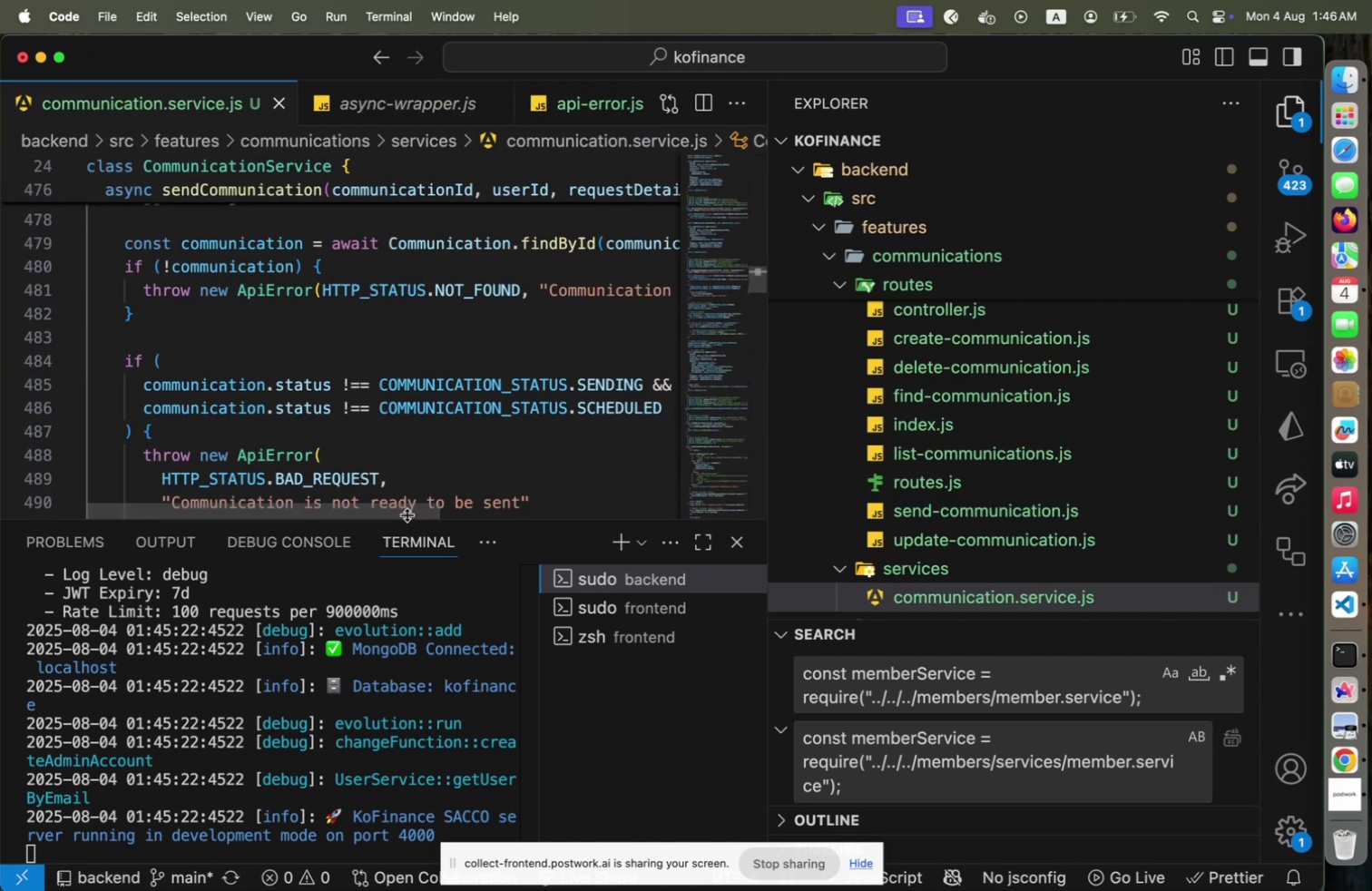 
left_click([407, 514])
 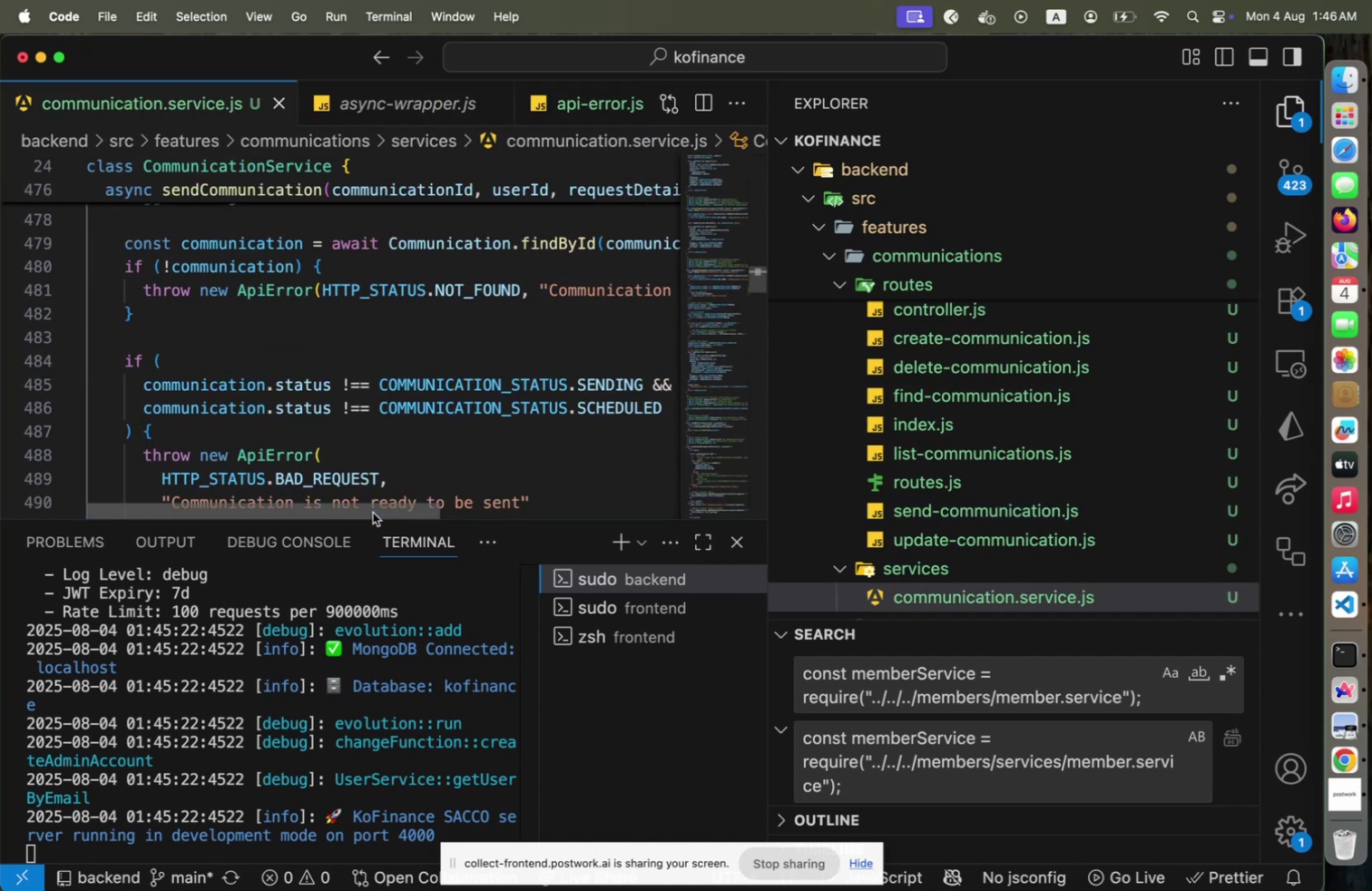 
left_click_drag(start_coordinate=[375, 507], to_coordinate=[353, 509])
 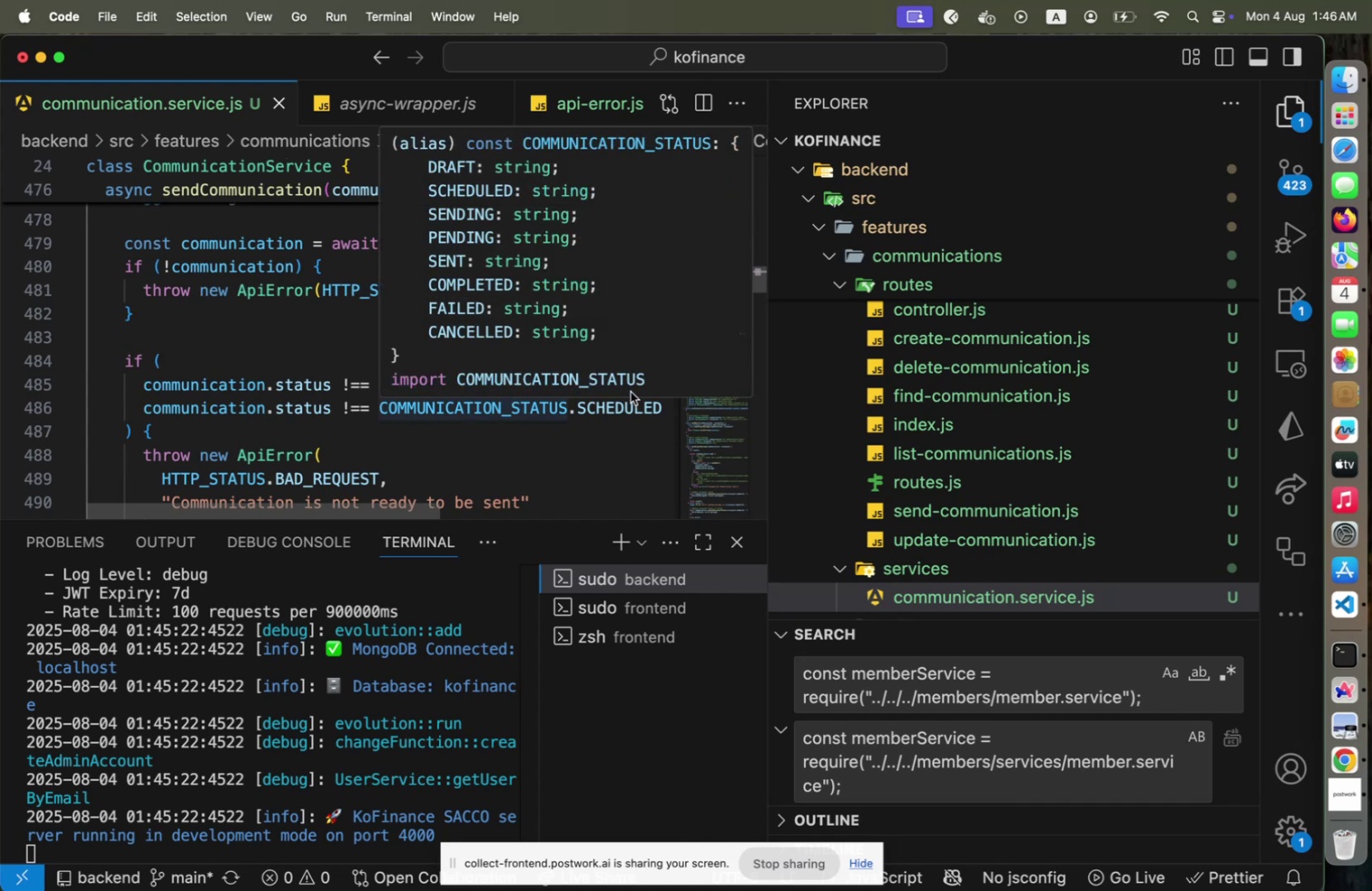 
left_click([626, 402])
 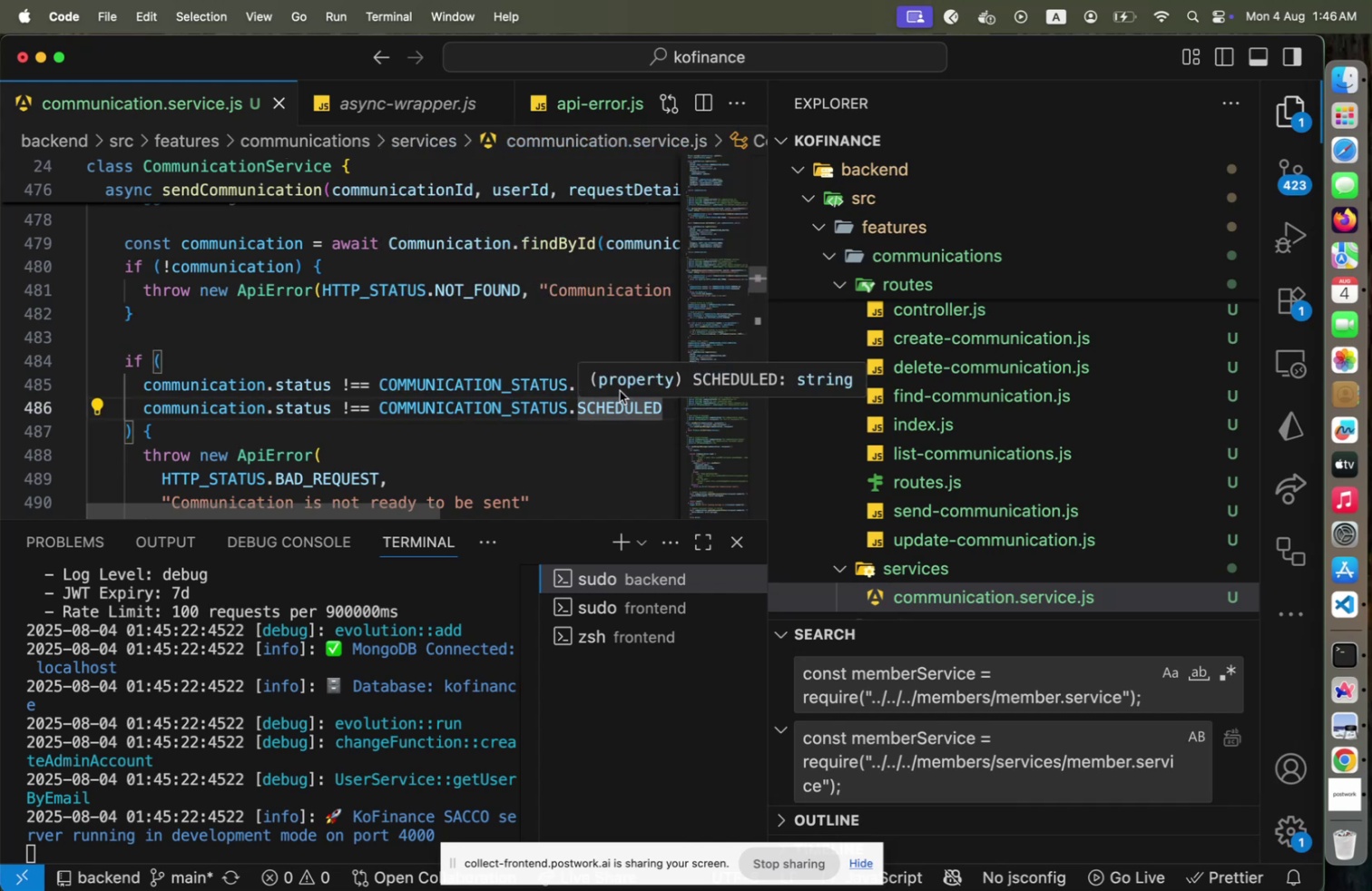 
left_click([620, 390])
 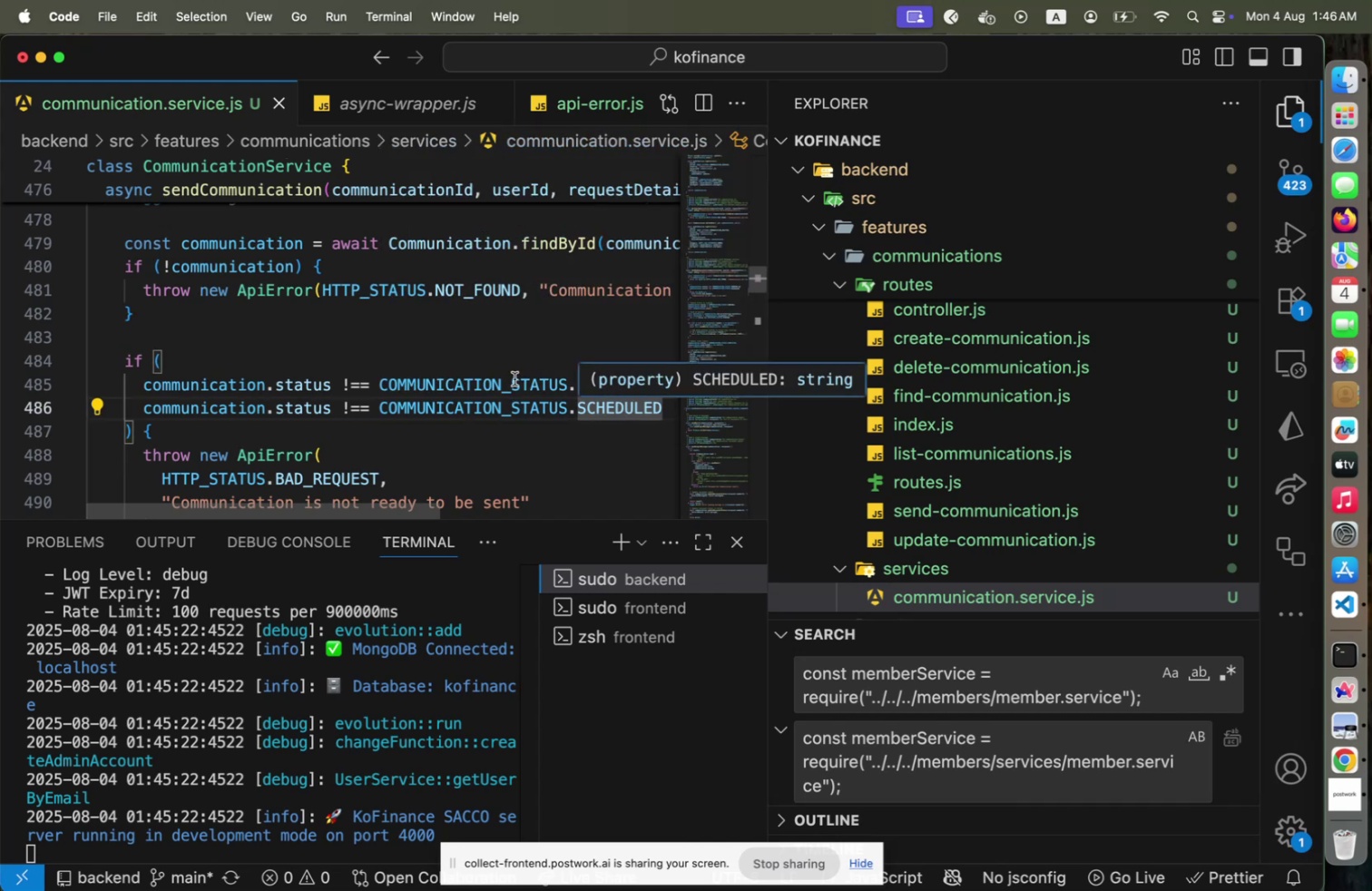 
left_click([514, 378])
 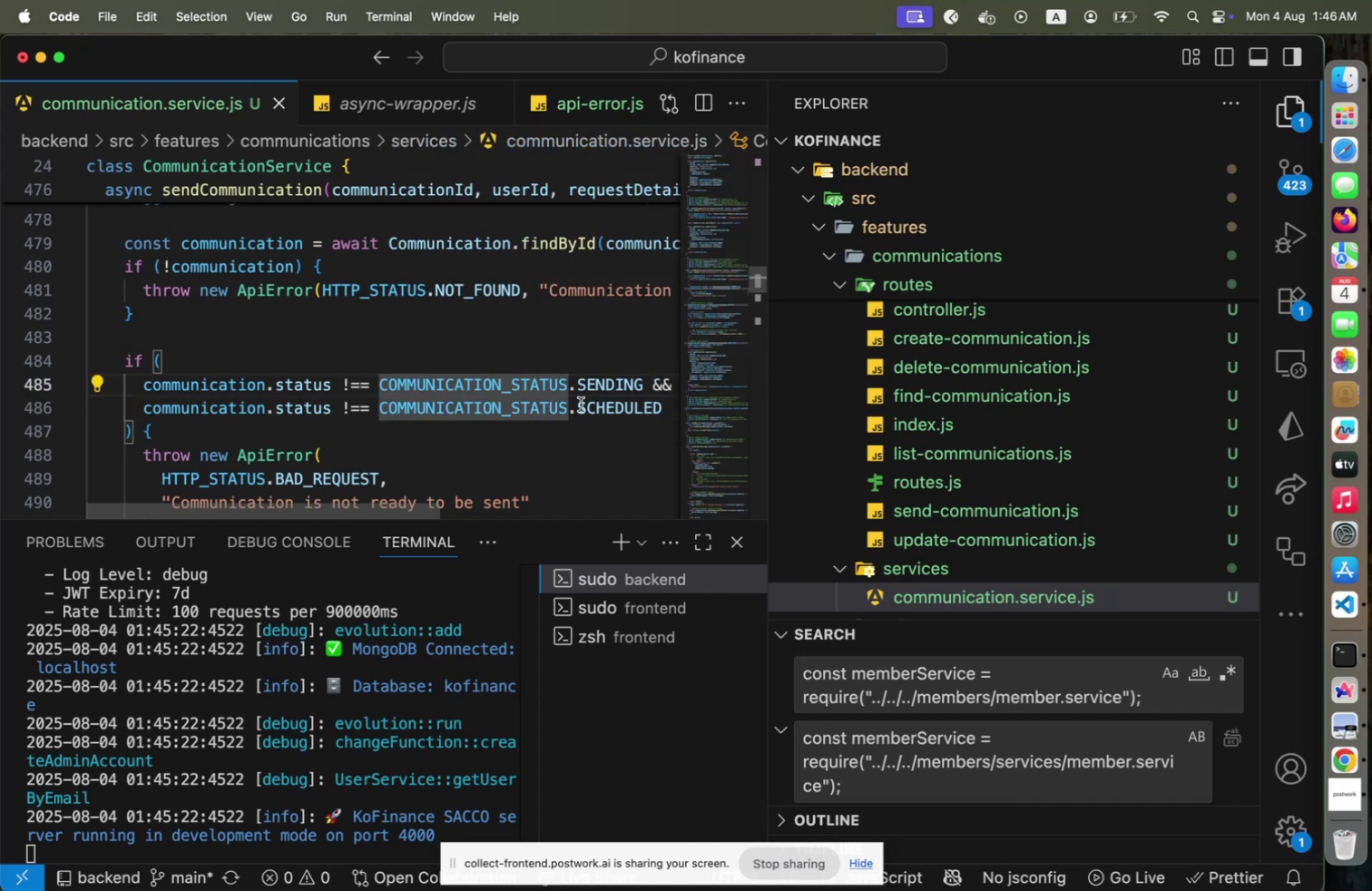 
scroll: coordinate [577, 420], scroll_direction: down, amount: 4.0
 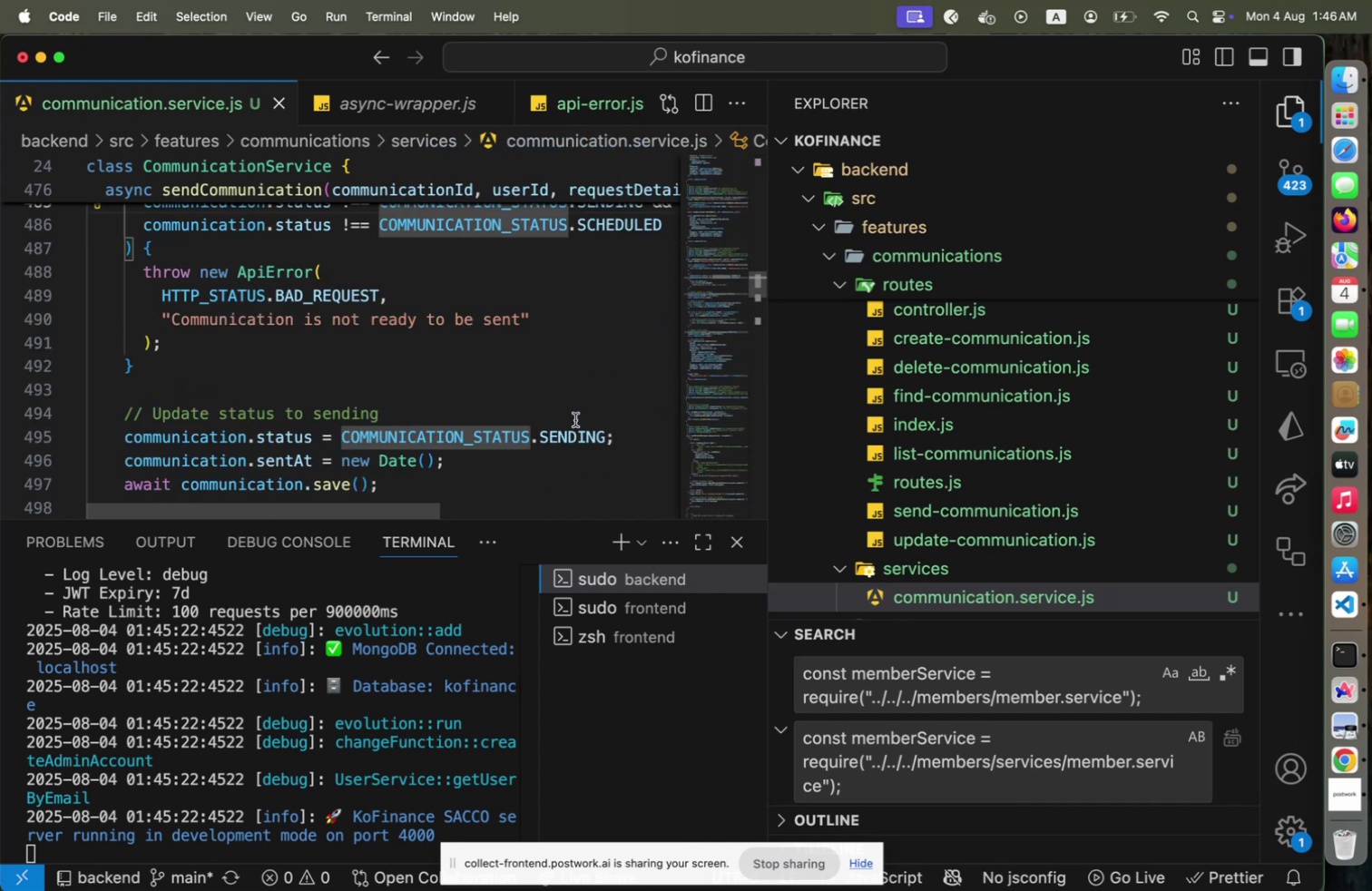 
wait(5.63)
 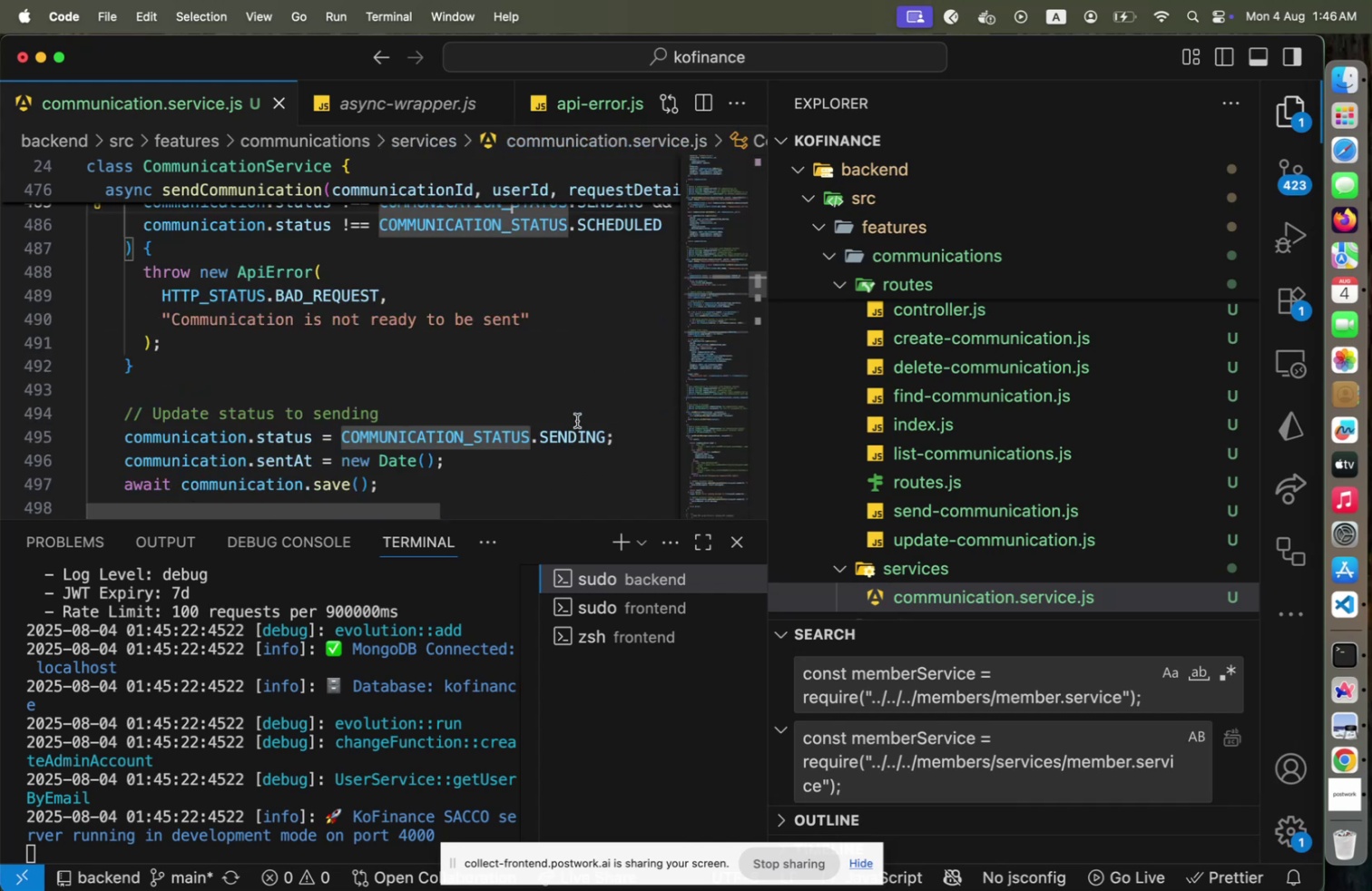 
scroll: coordinate [574, 421], scroll_direction: up, amount: 2.0
 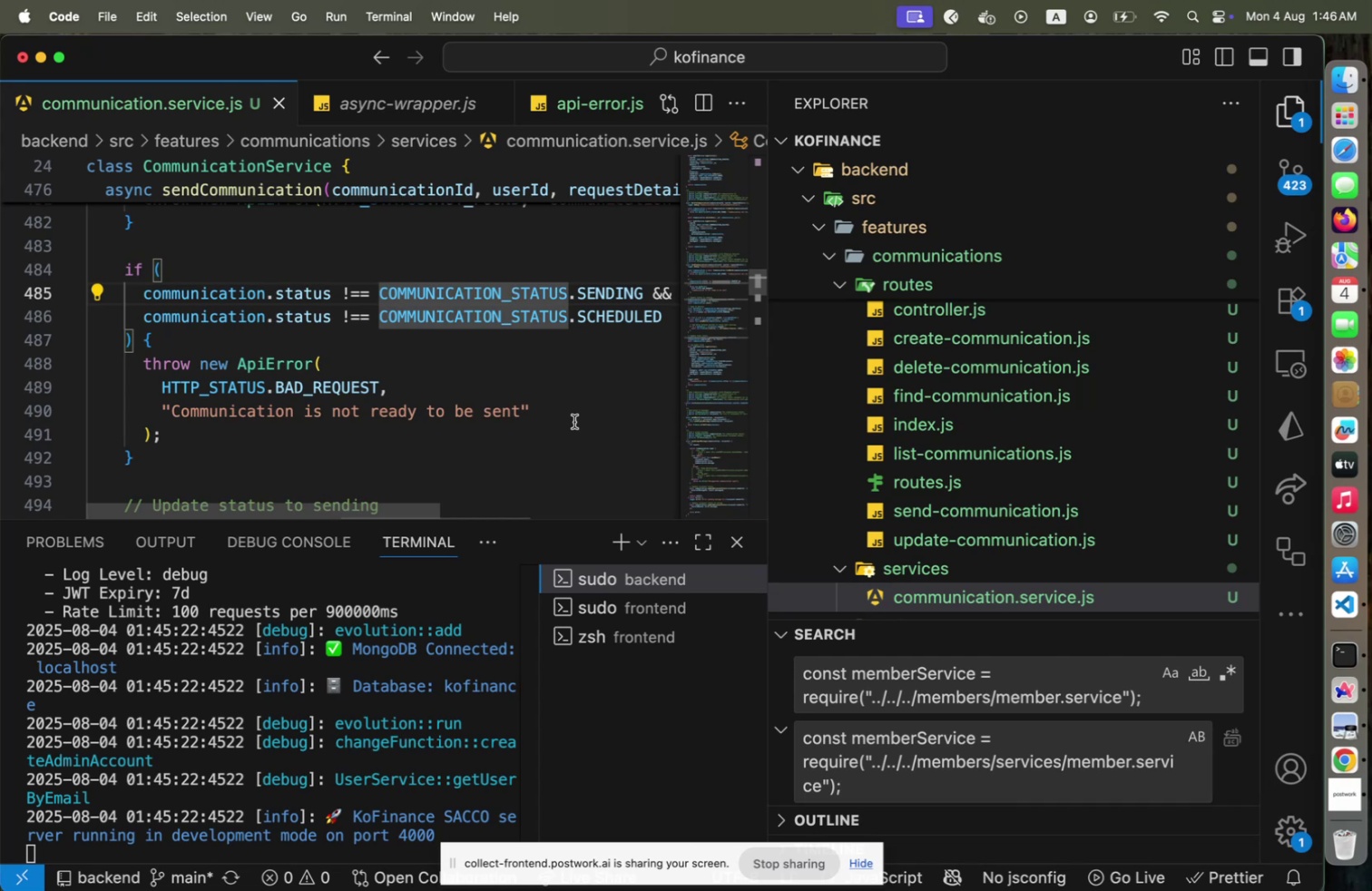 
wait(18.29)
 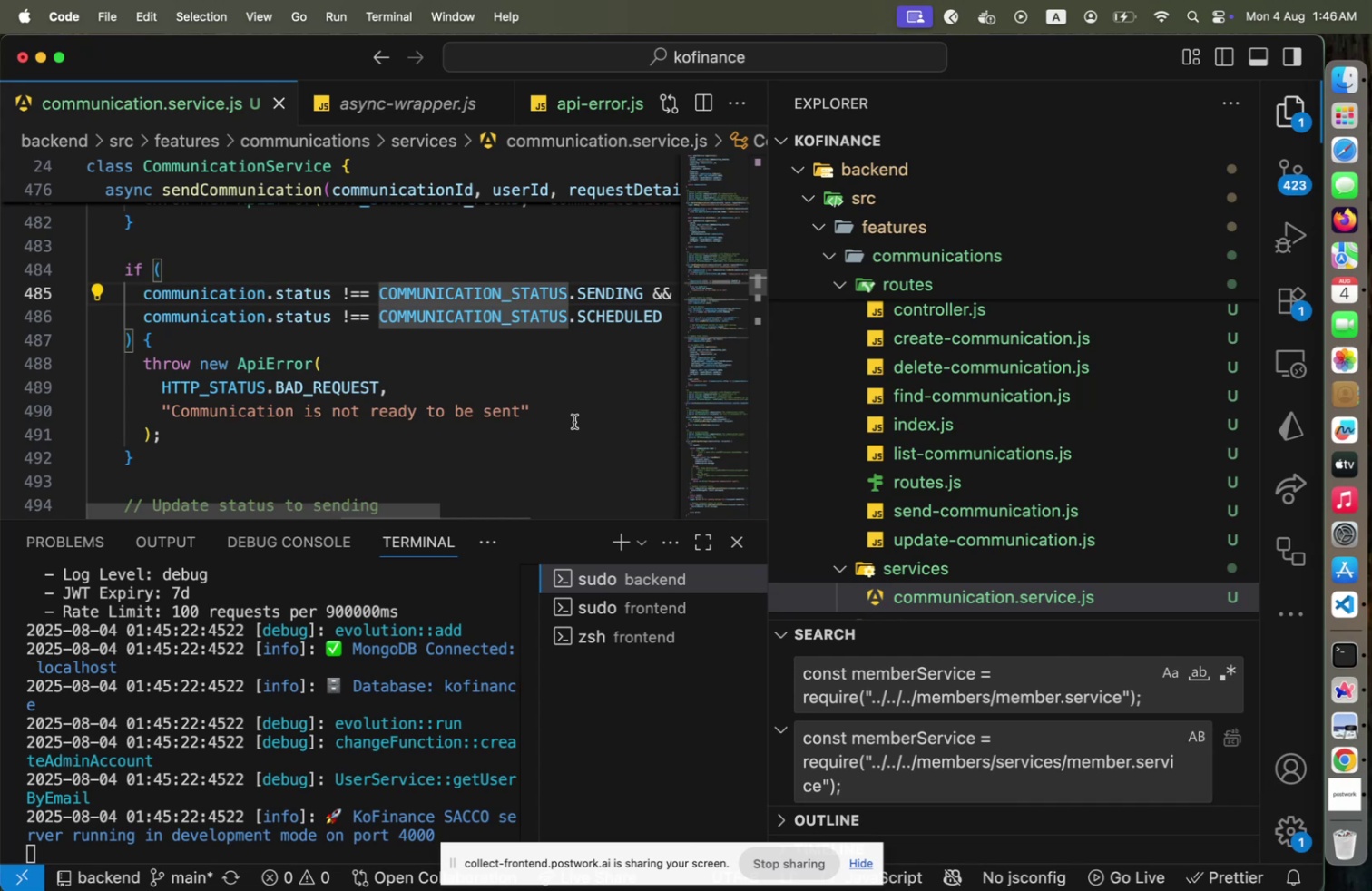 
scroll: coordinate [1006, 417], scroll_direction: up, amount: 2.0
 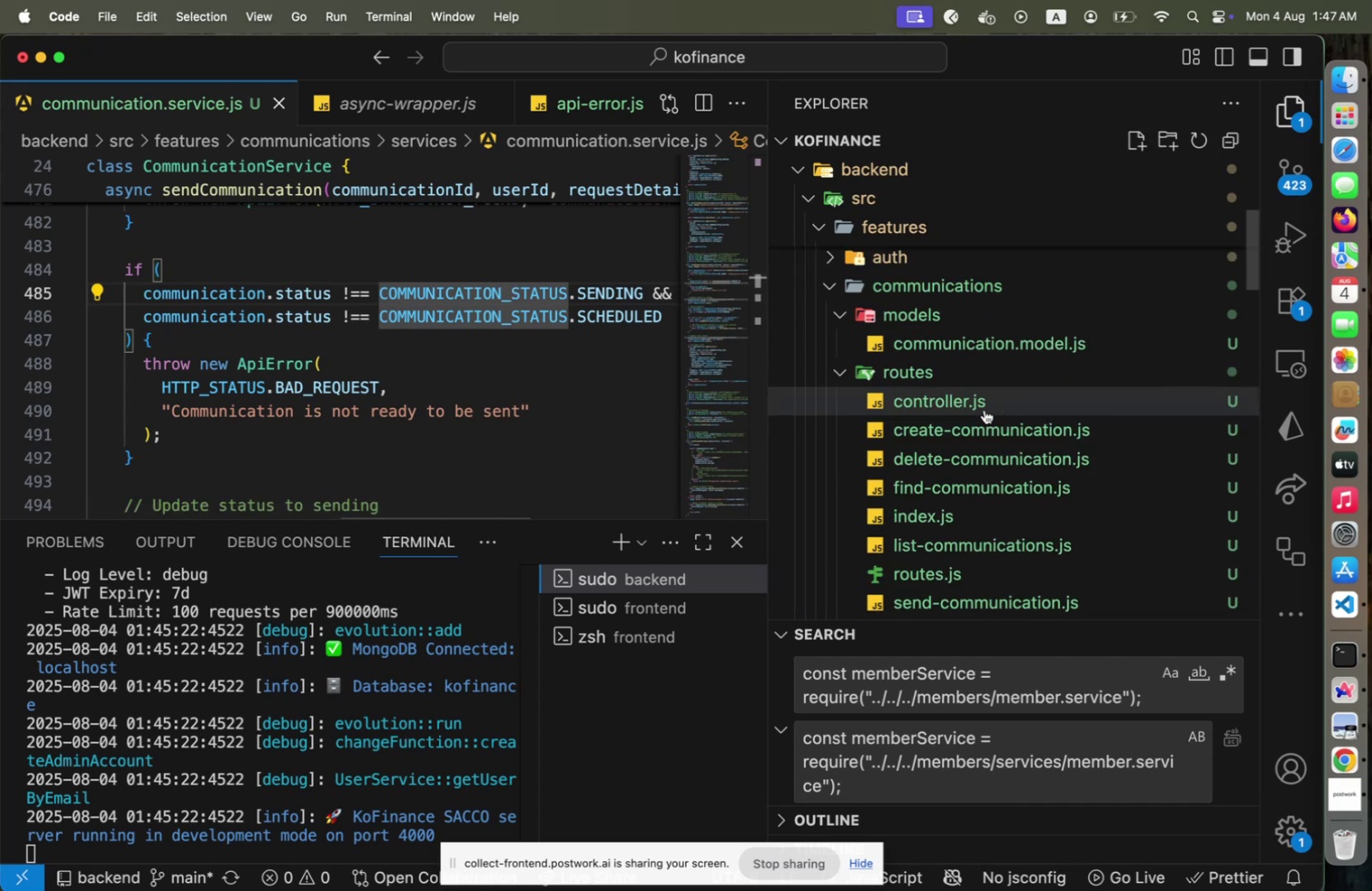 
left_click([985, 409])
 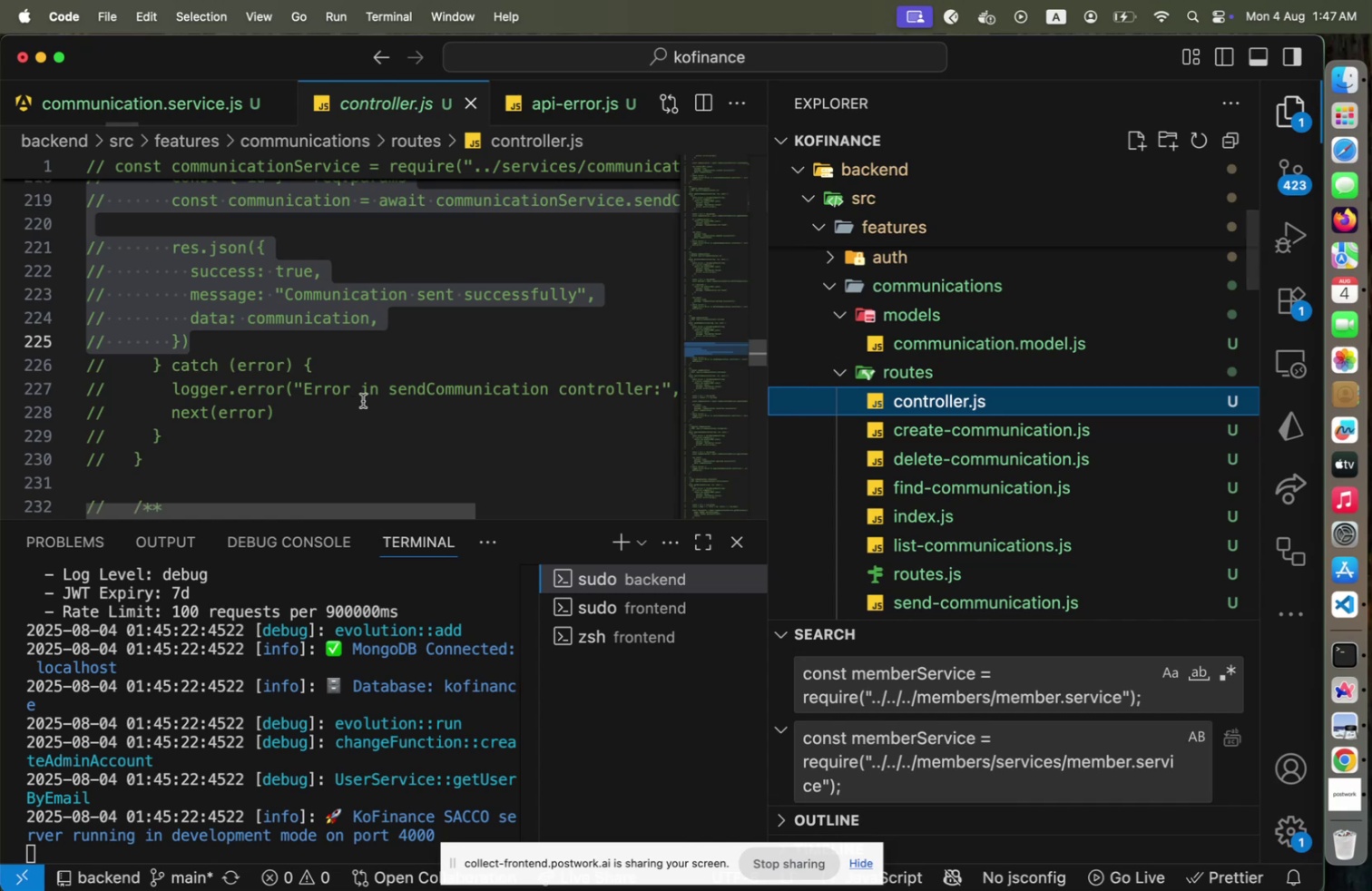 
scroll: coordinate [368, 404], scroll_direction: up, amount: 3.0
 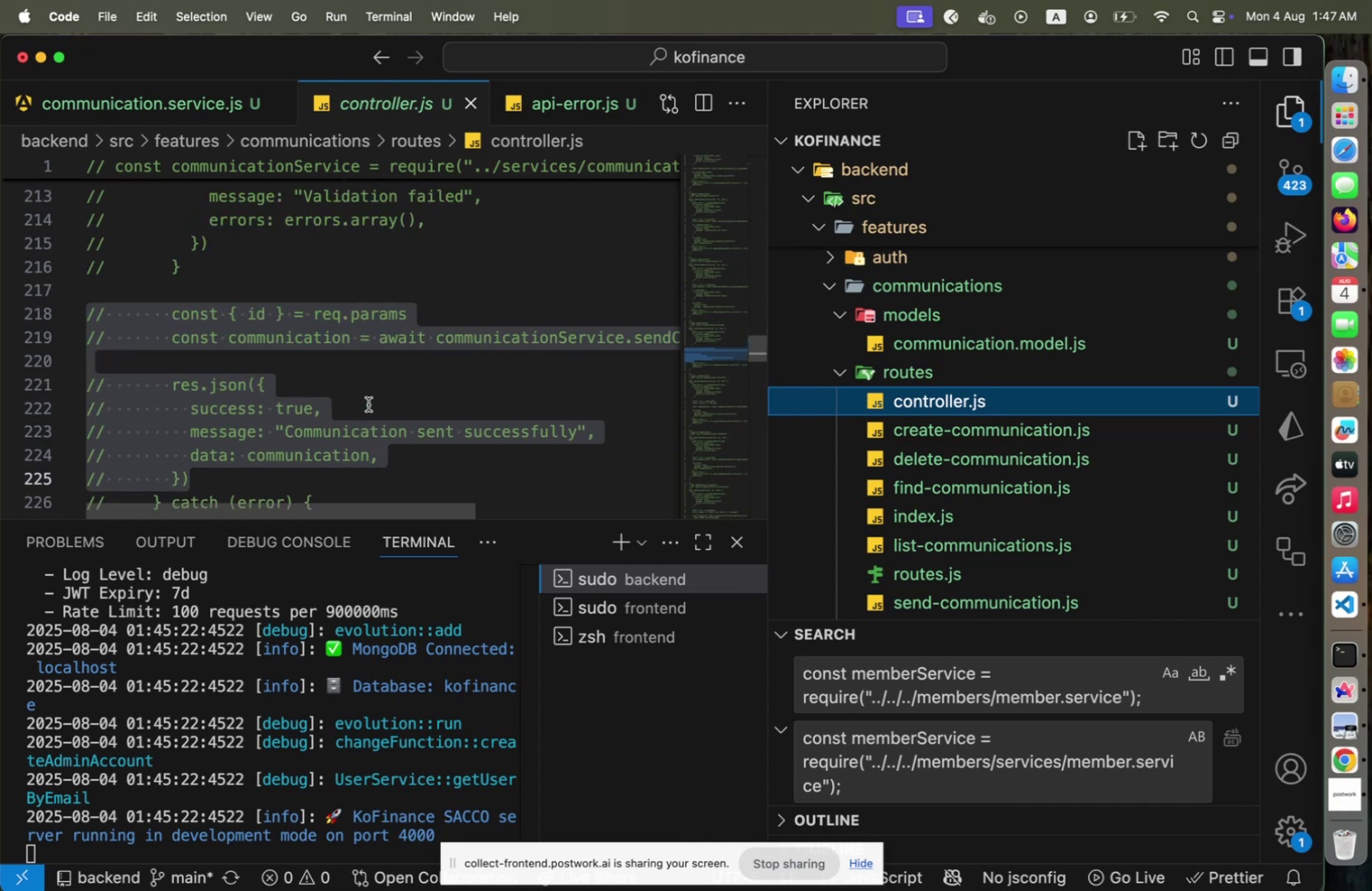 
scroll: coordinate [370, 404], scroll_direction: down, amount: 3.0
 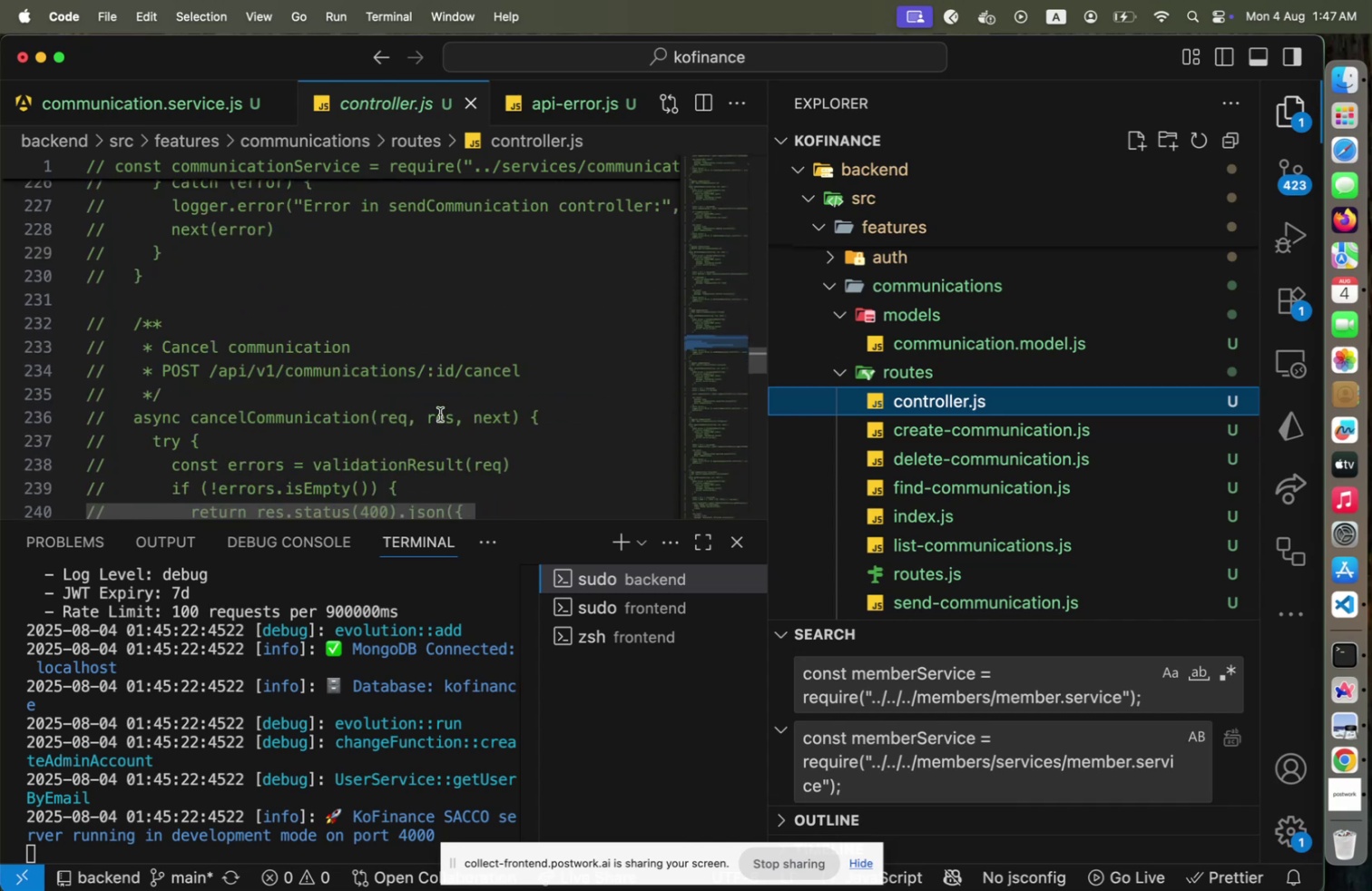 
left_click([440, 414])
 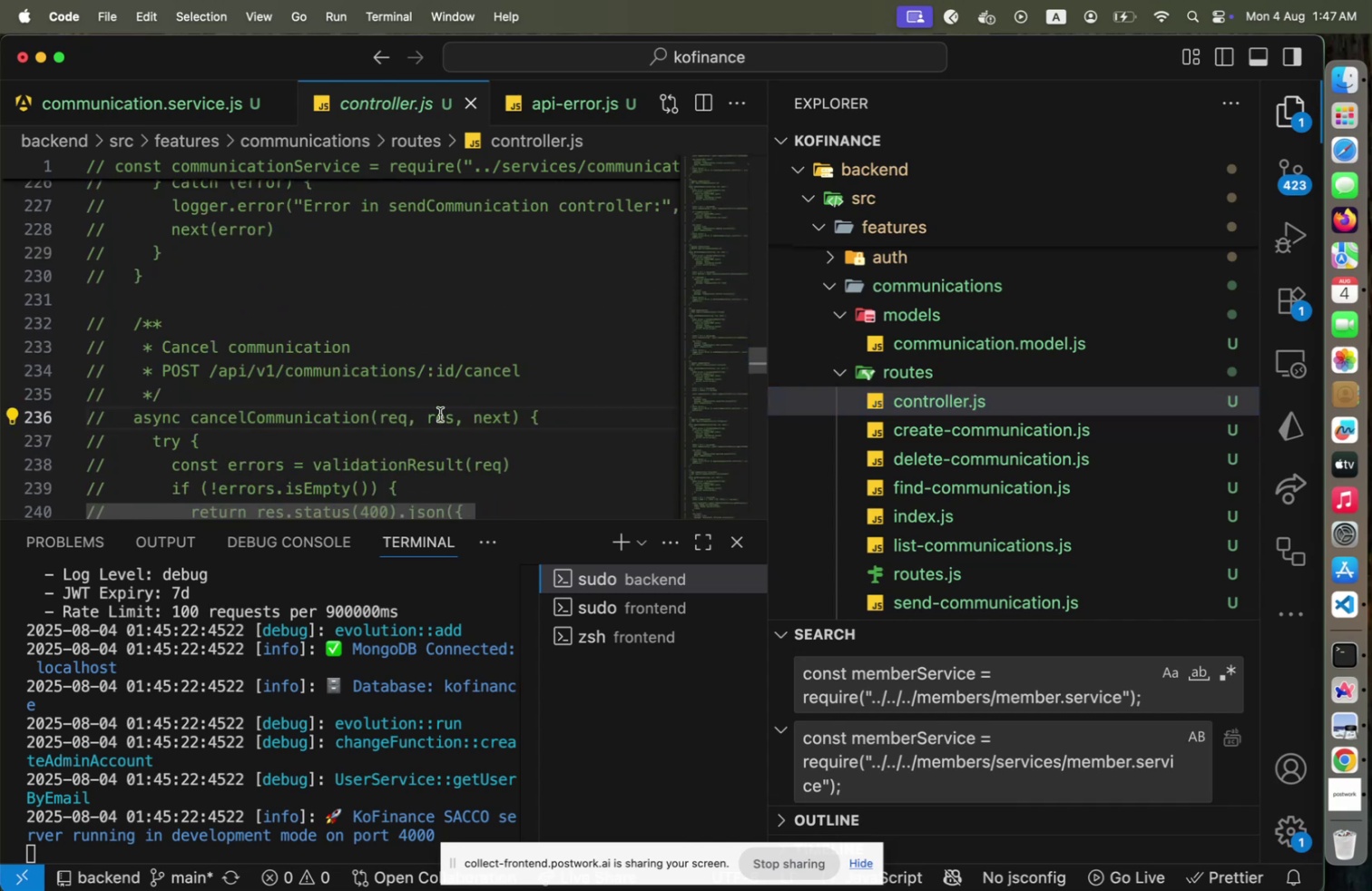 
key(Home)
 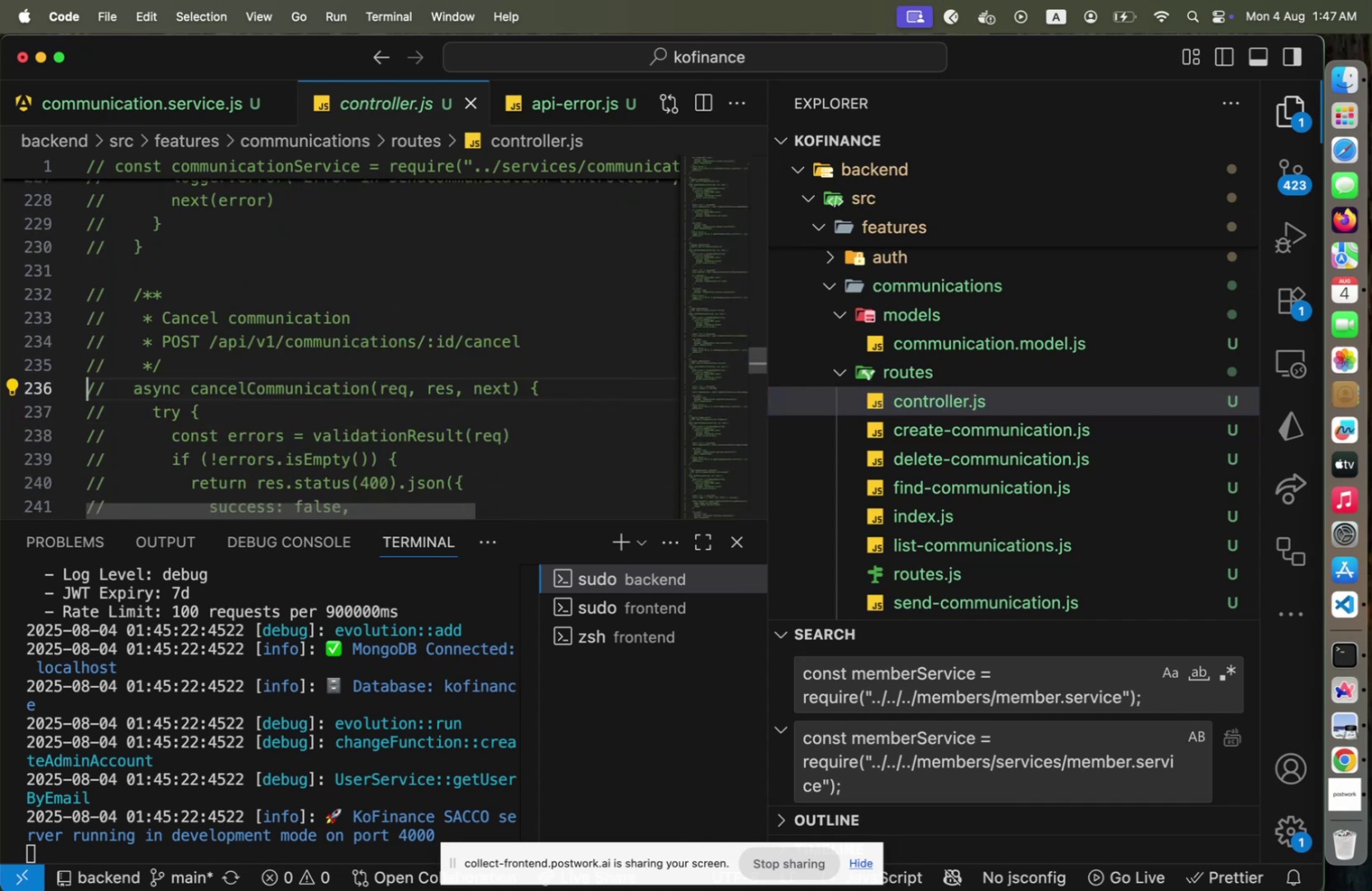 
hold_key(key=ArrowDown, duration=0.79)
 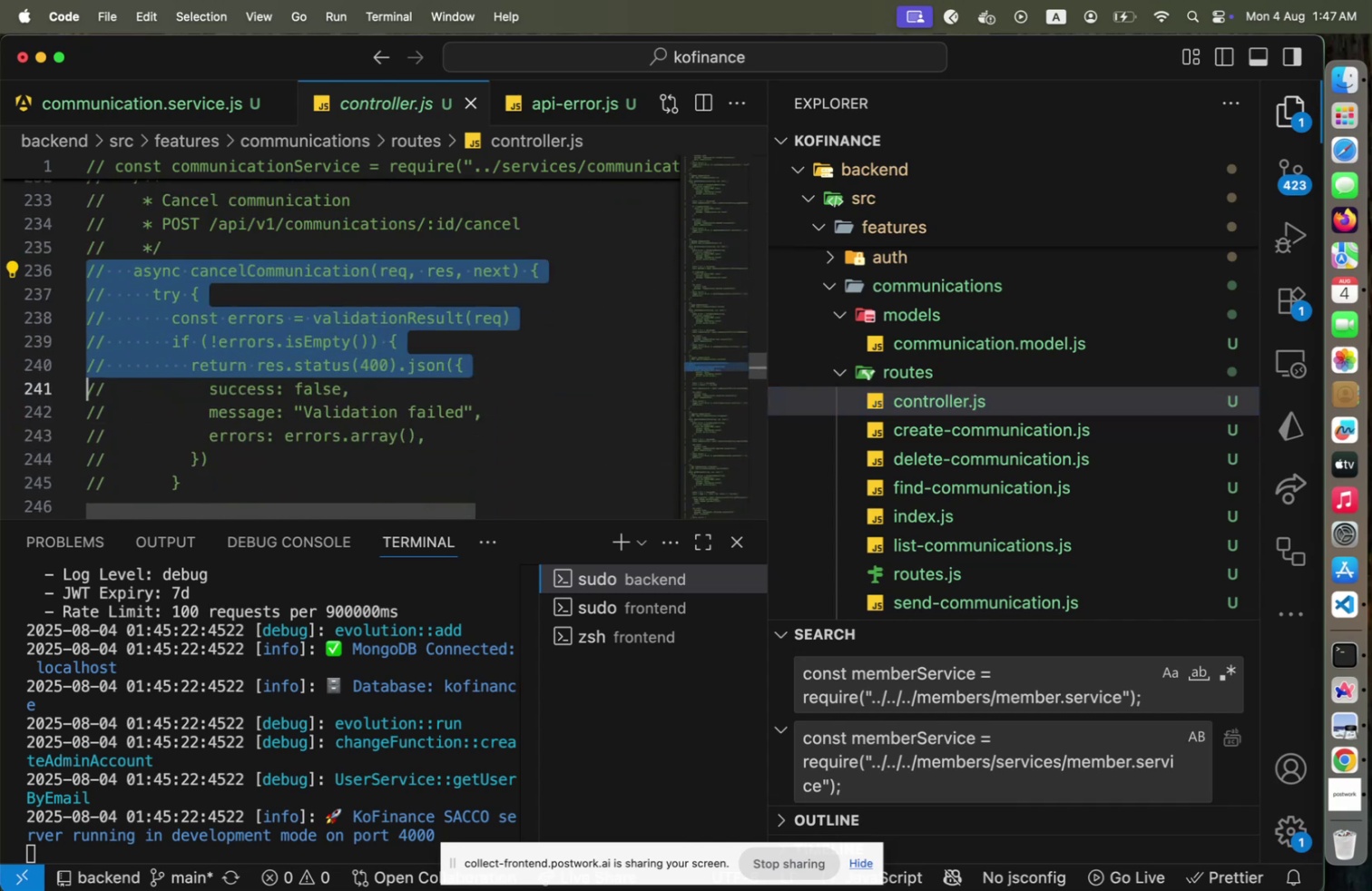 
hold_key(key=ArrowDown, duration=1.51)
 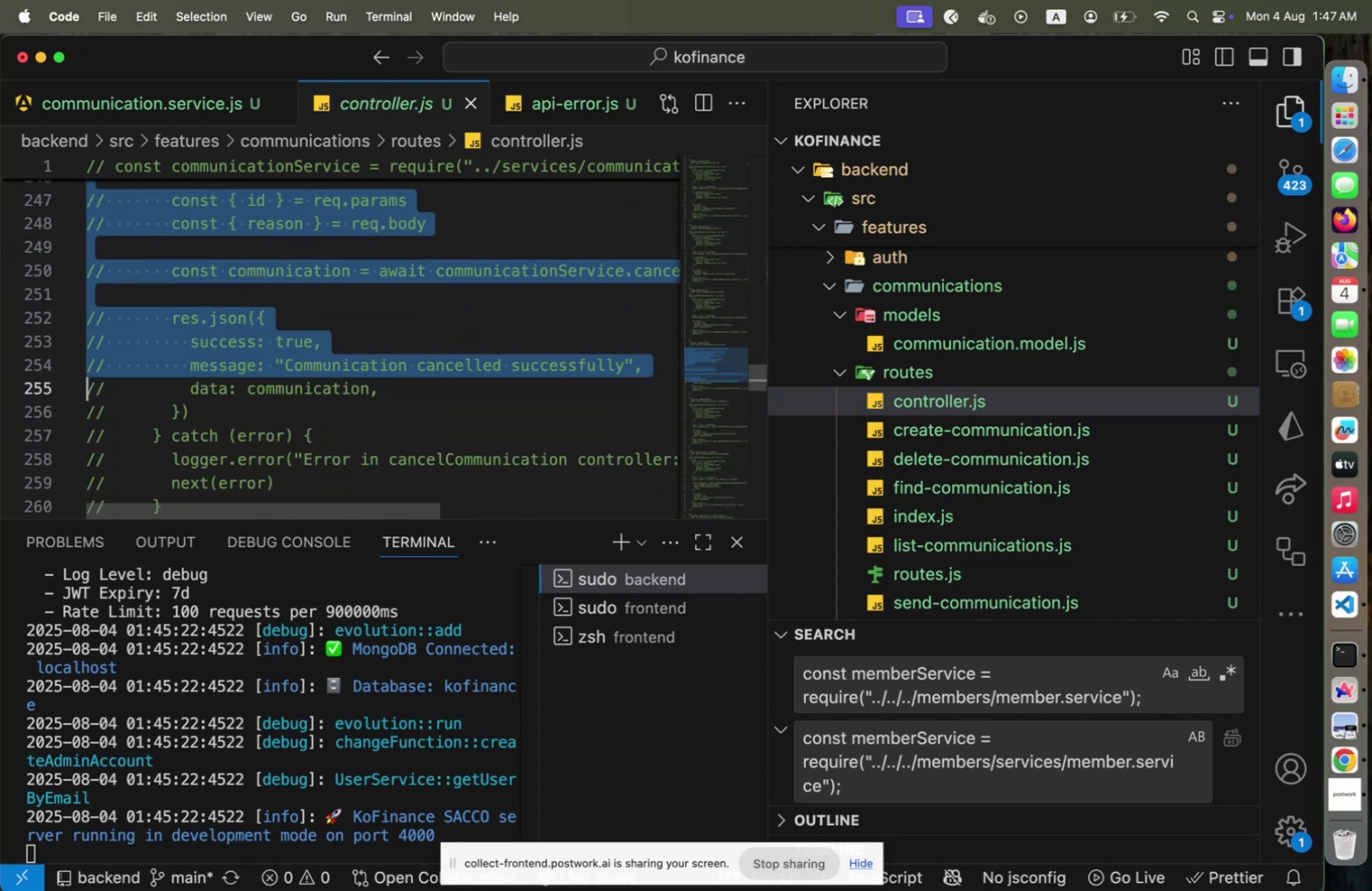 
hold_key(key=ArrowDown, duration=0.33)
 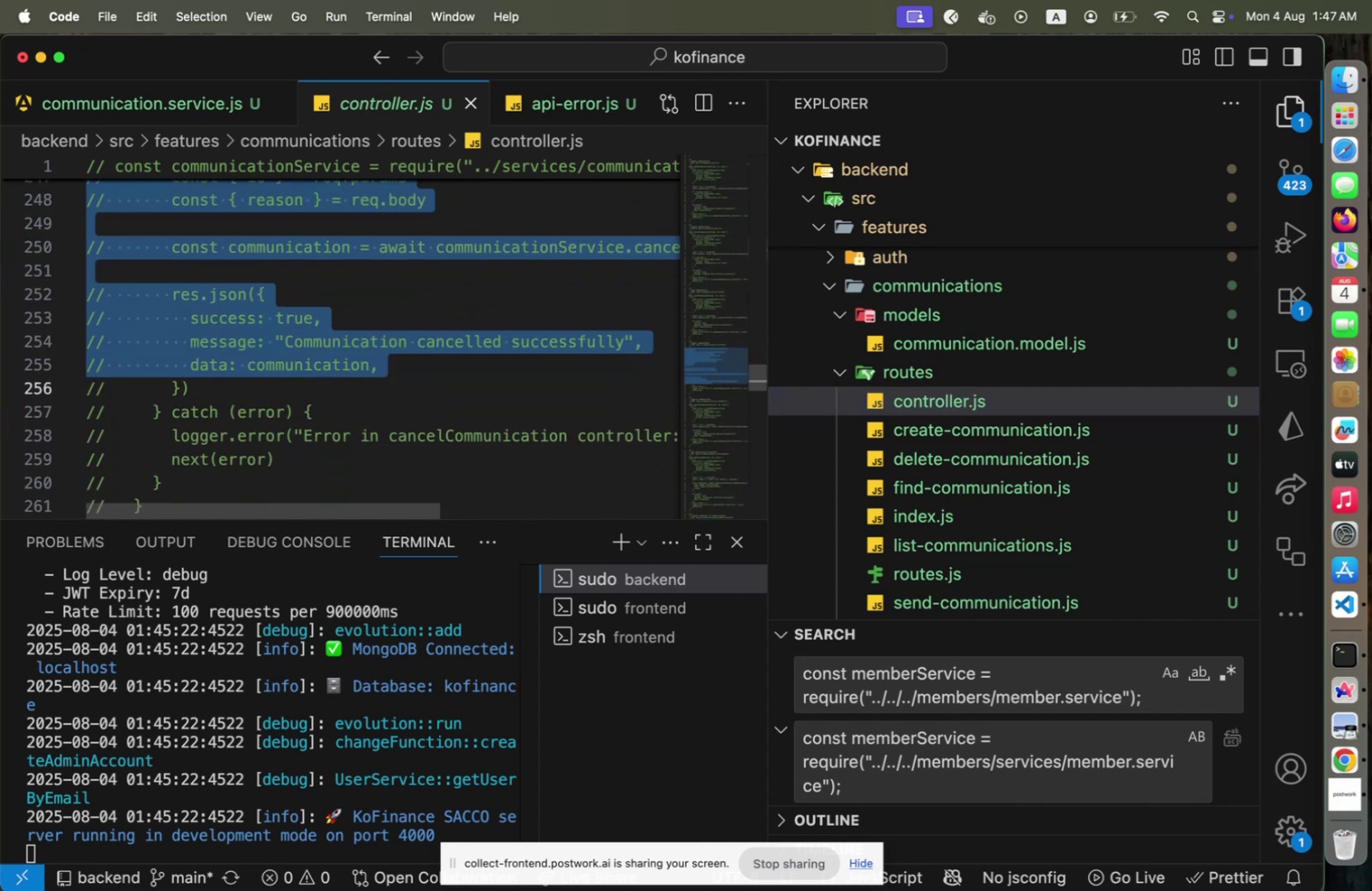 
hold_key(key=ArrowDown, duration=0.76)
 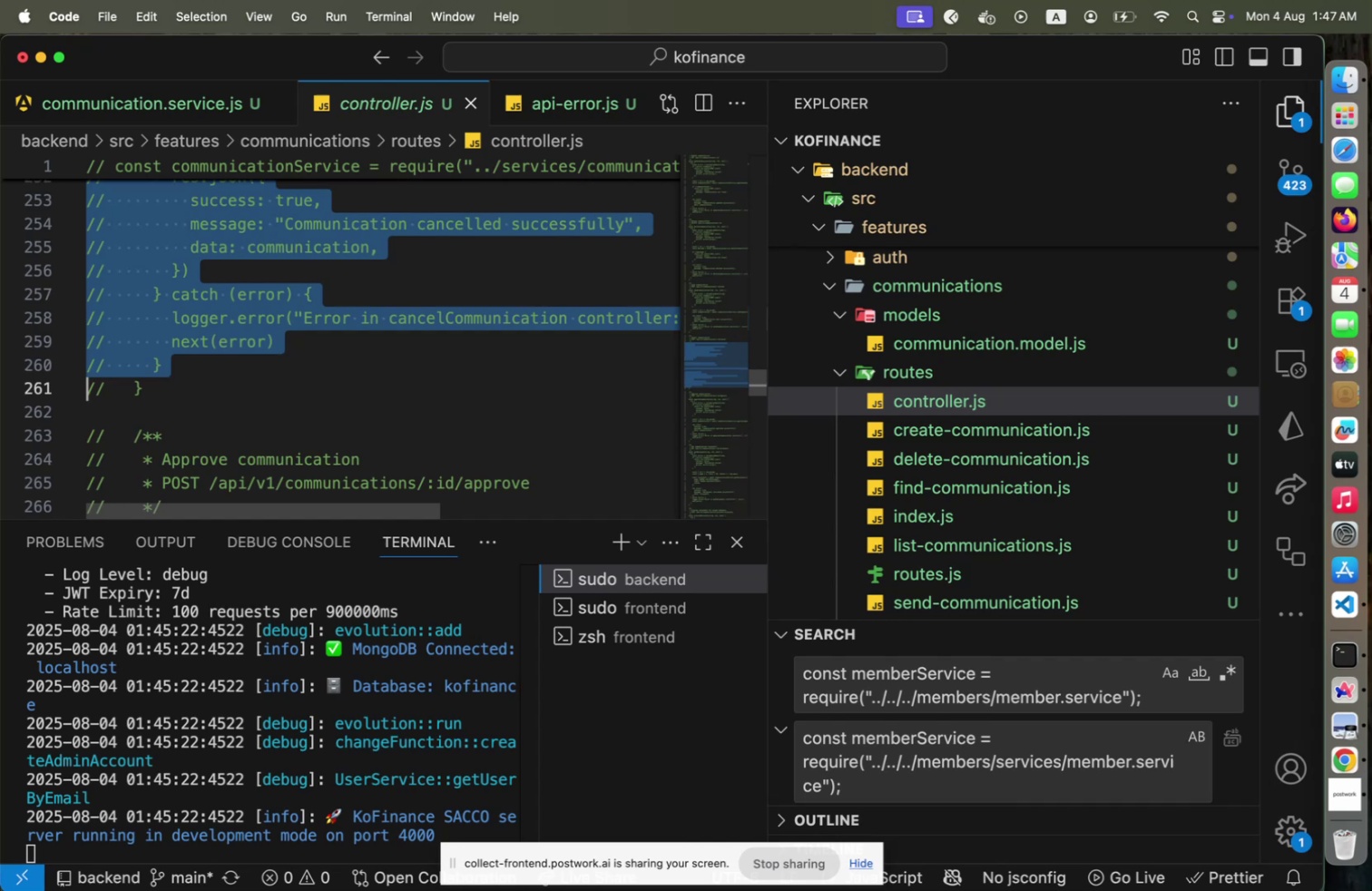 
key(Shift+End)
 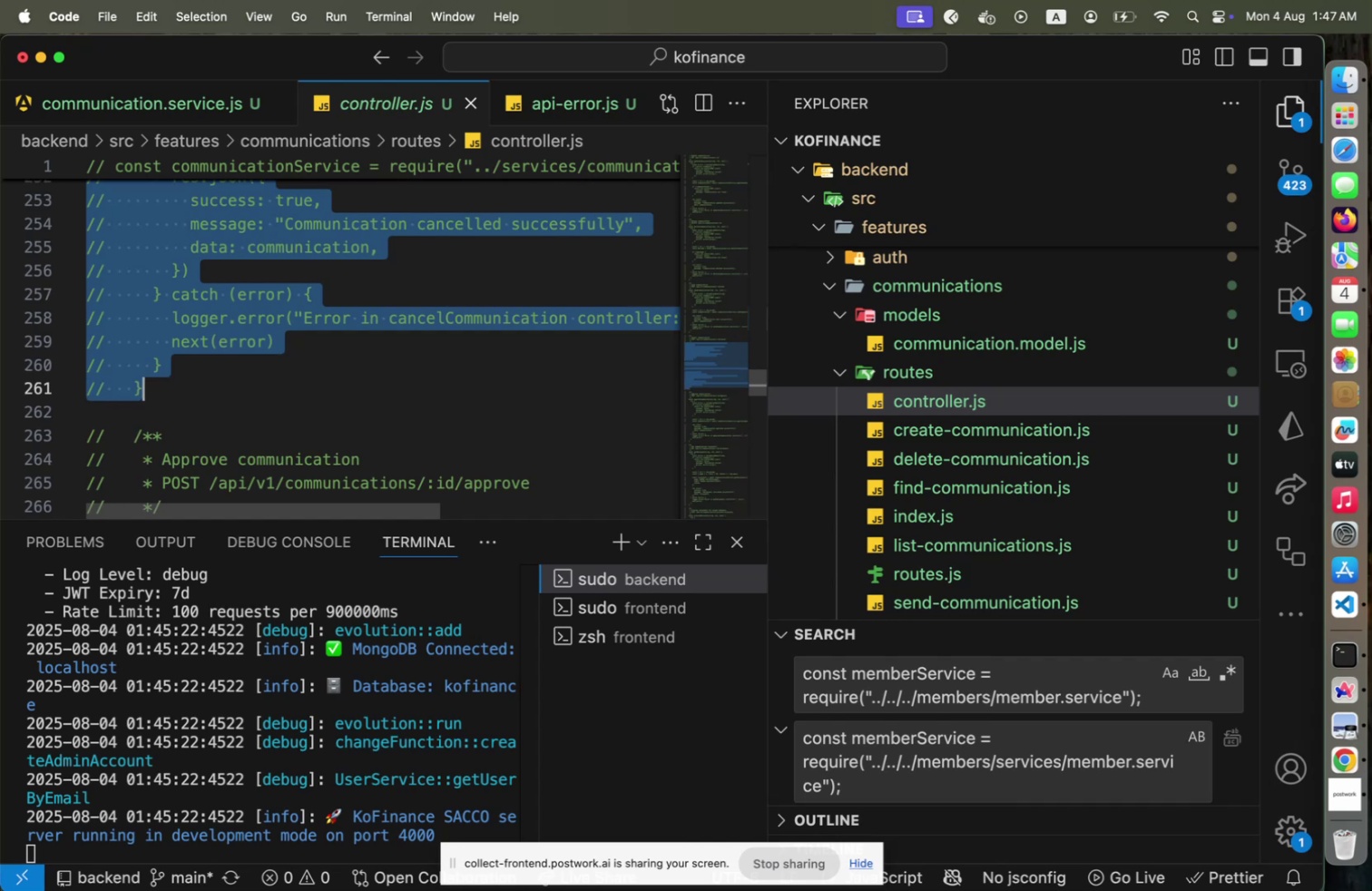 
key(Meta+C)
 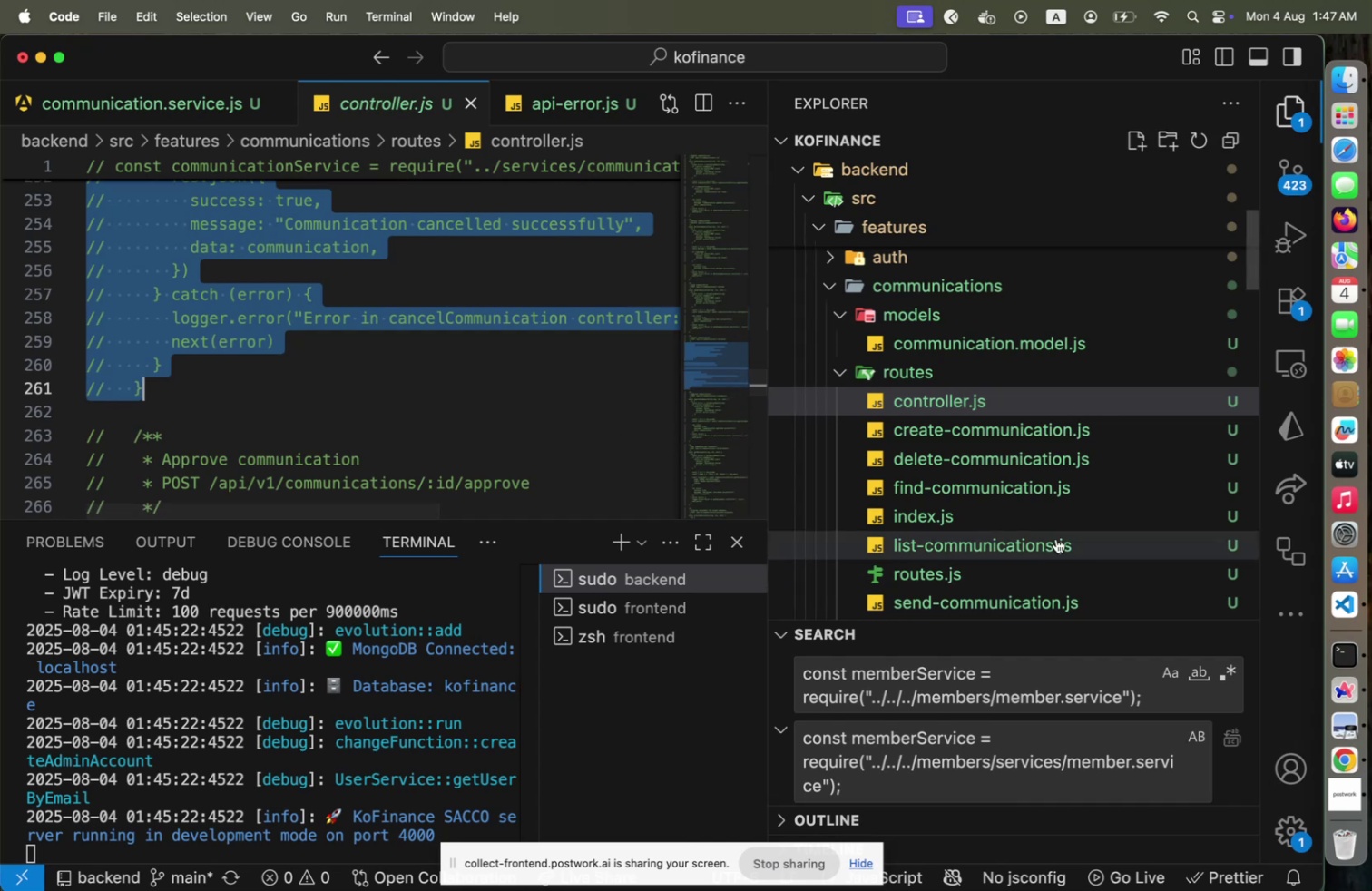 
scroll: coordinate [991, 514], scroll_direction: down, amount: 2.0
 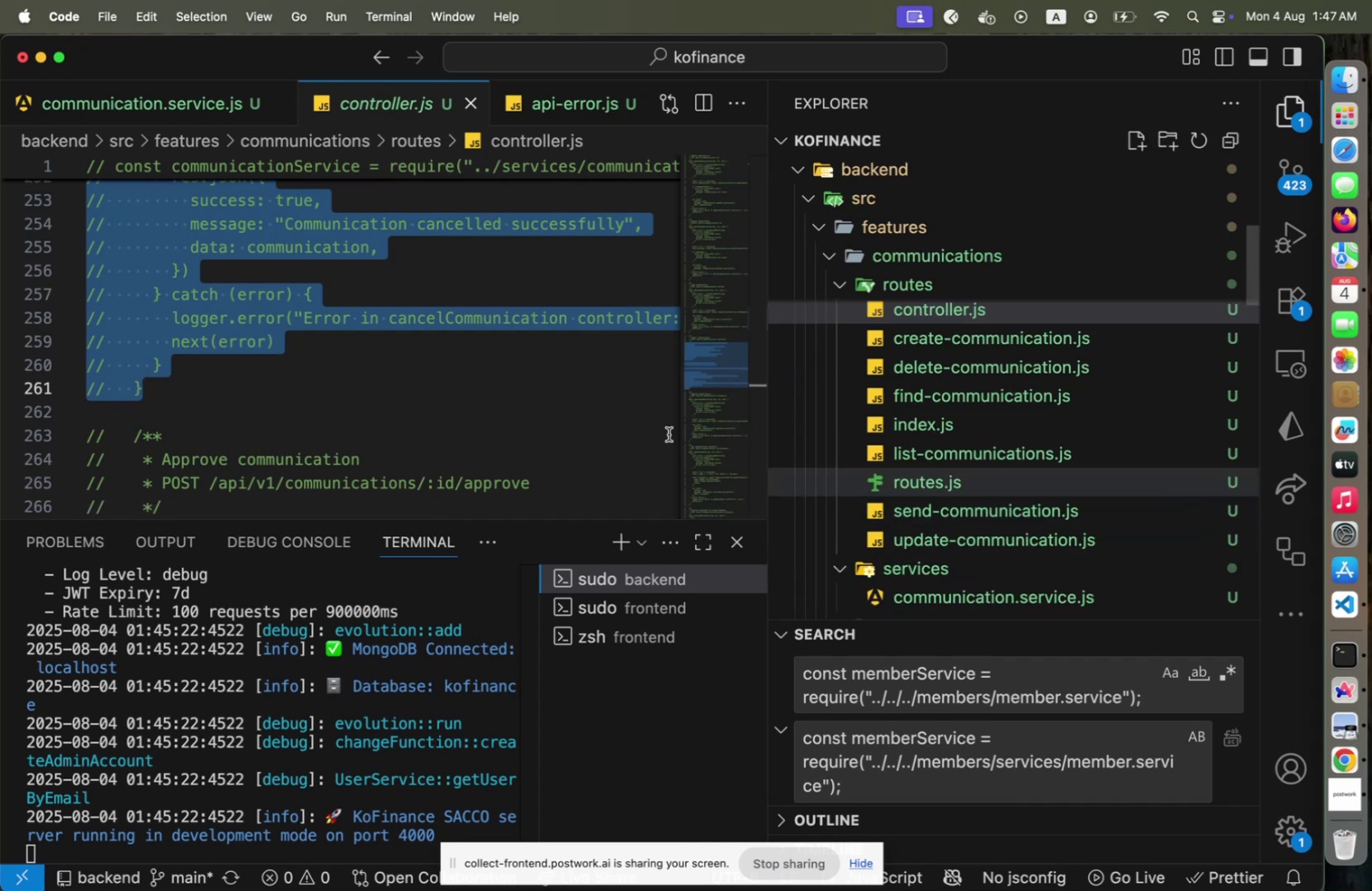 
scroll: coordinate [470, 376], scroll_direction: up, amount: 2.0
 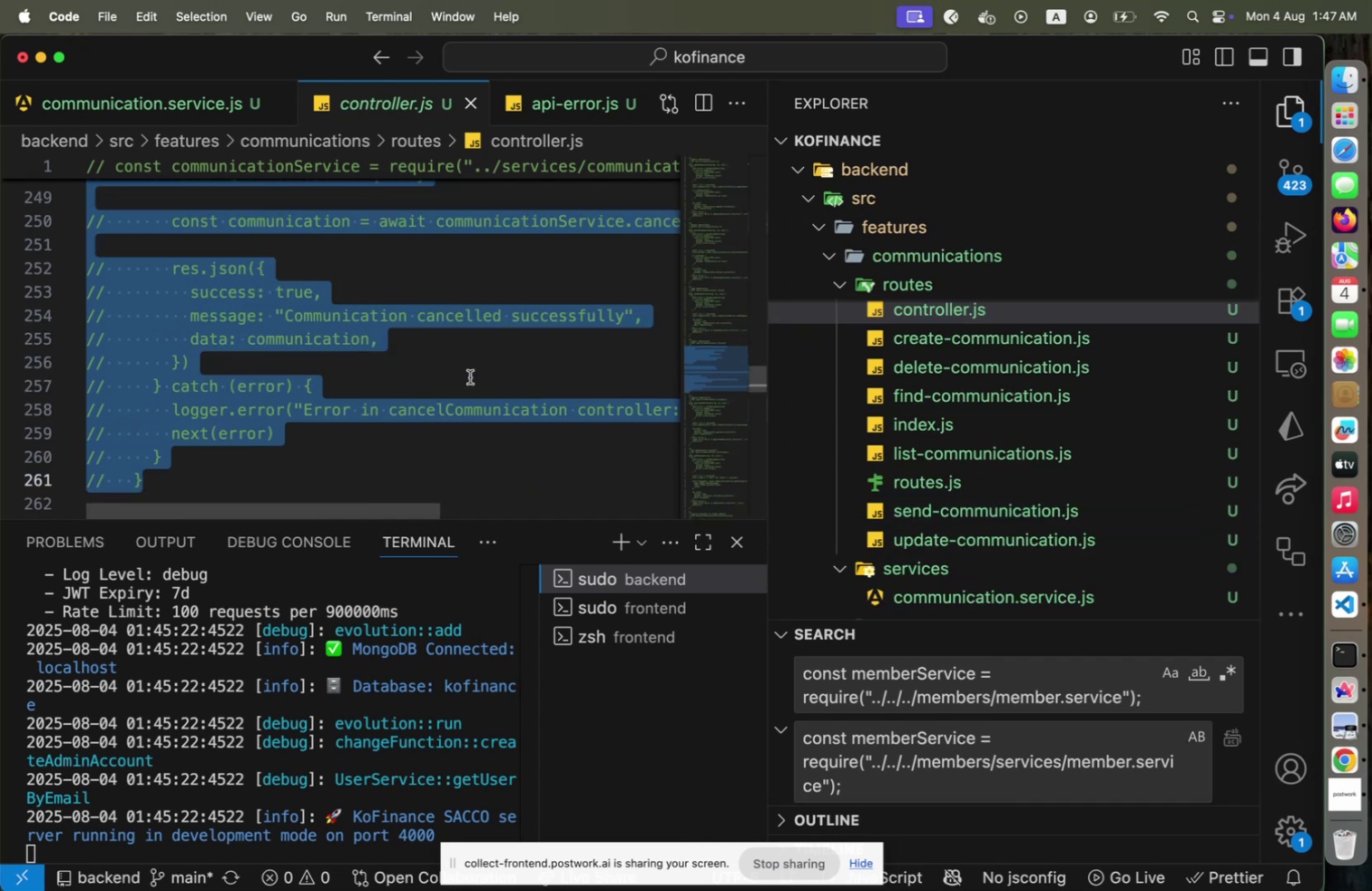 
scroll: coordinate [470, 378], scroll_direction: down, amount: 14.0
 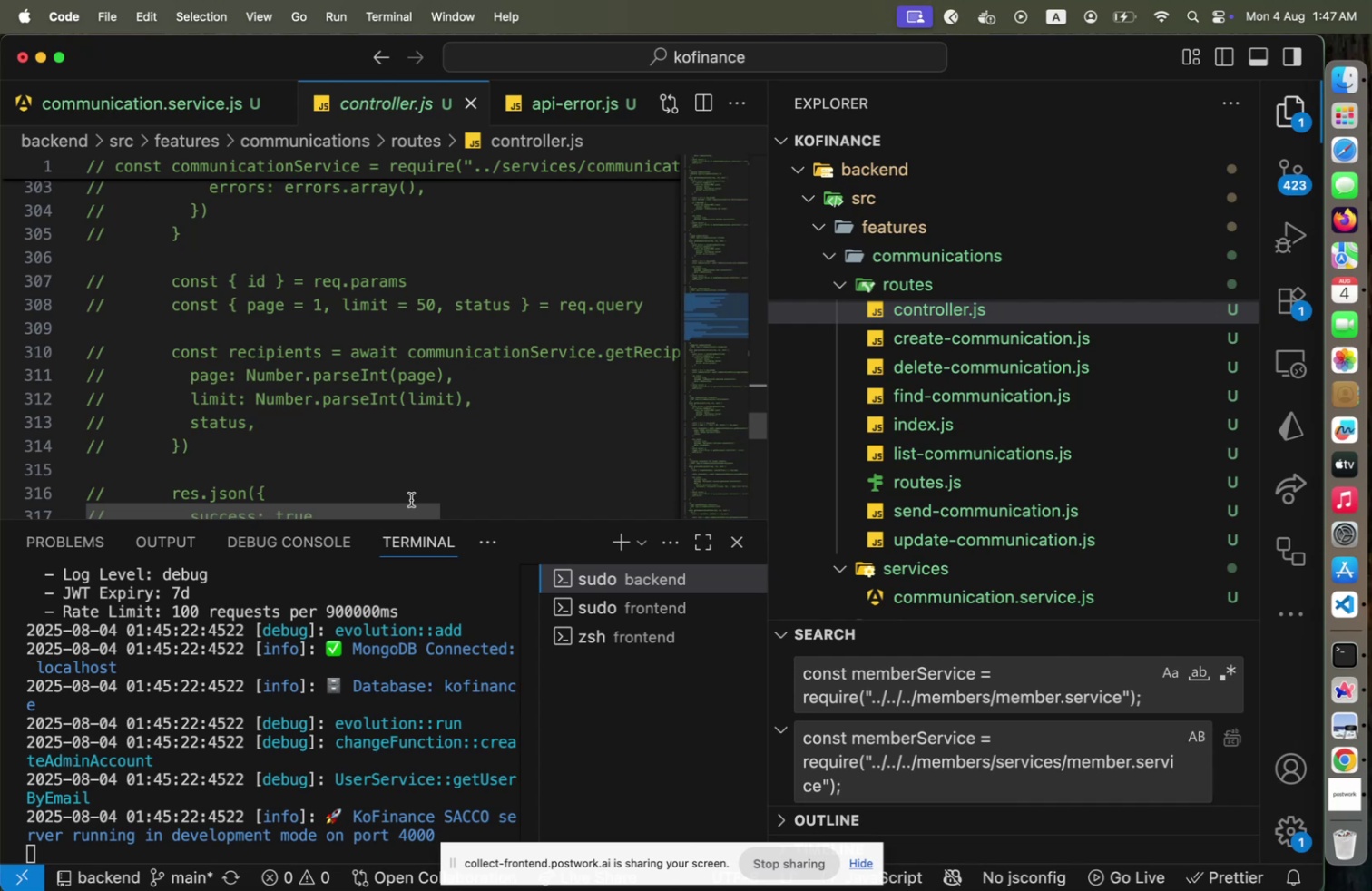 
left_click([389, 522])
 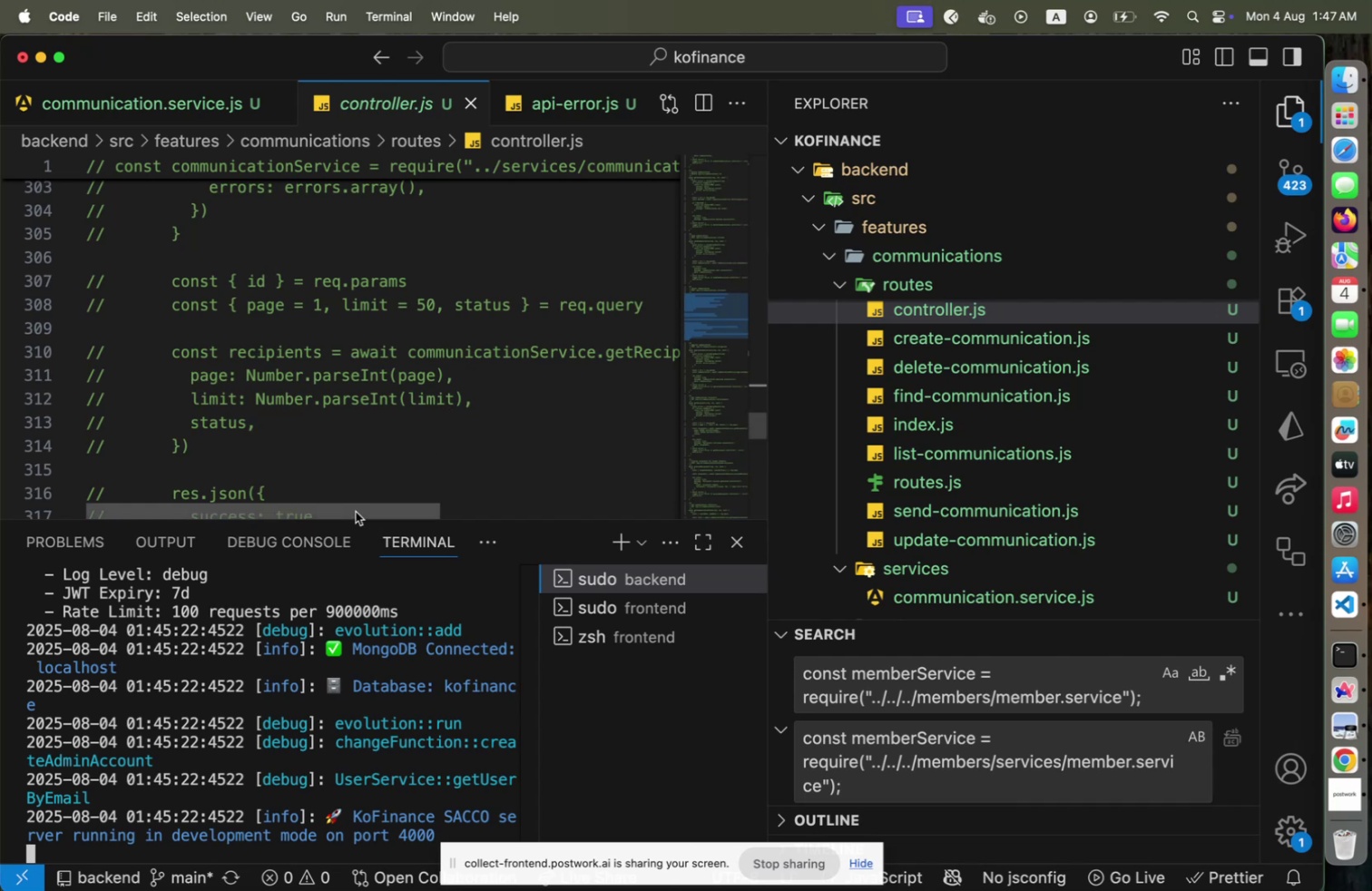 
left_click_drag(start_coordinate=[356, 511], to_coordinate=[377, 507])
 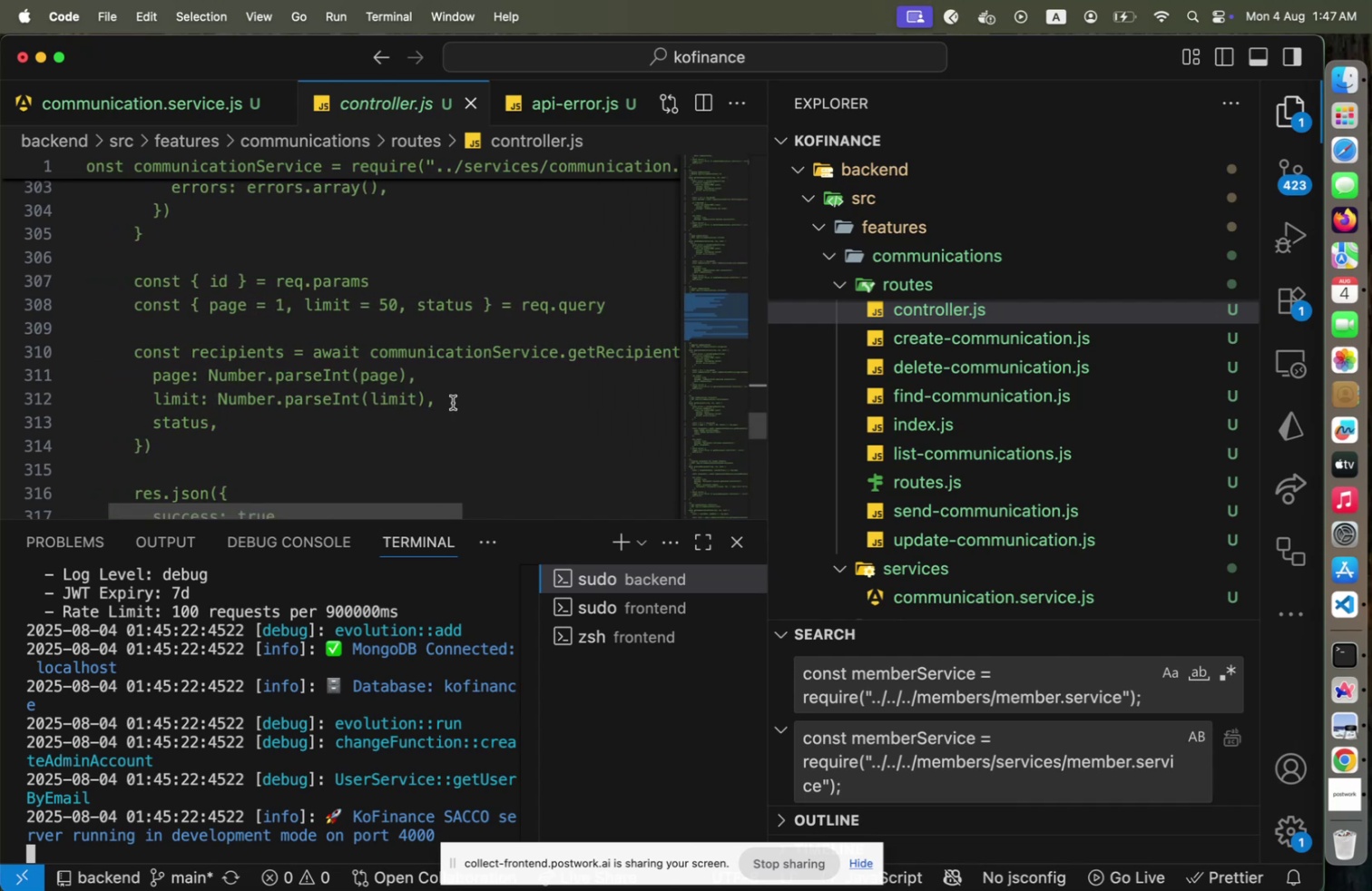 
scroll: coordinate [428, 428], scroll_direction: down, amount: 12.0
 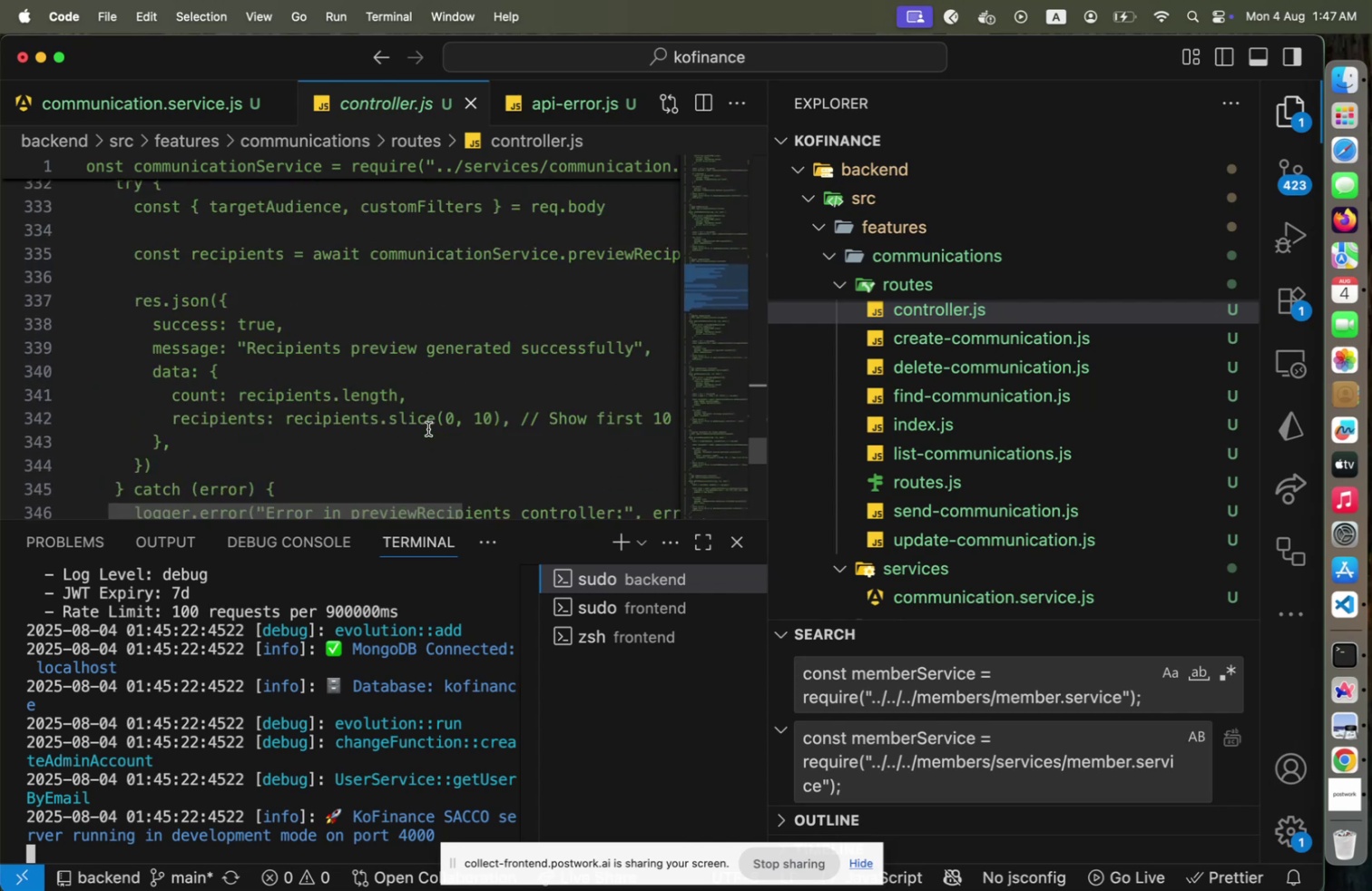 
scroll: coordinate [428, 428], scroll_direction: down, amount: 14.0
 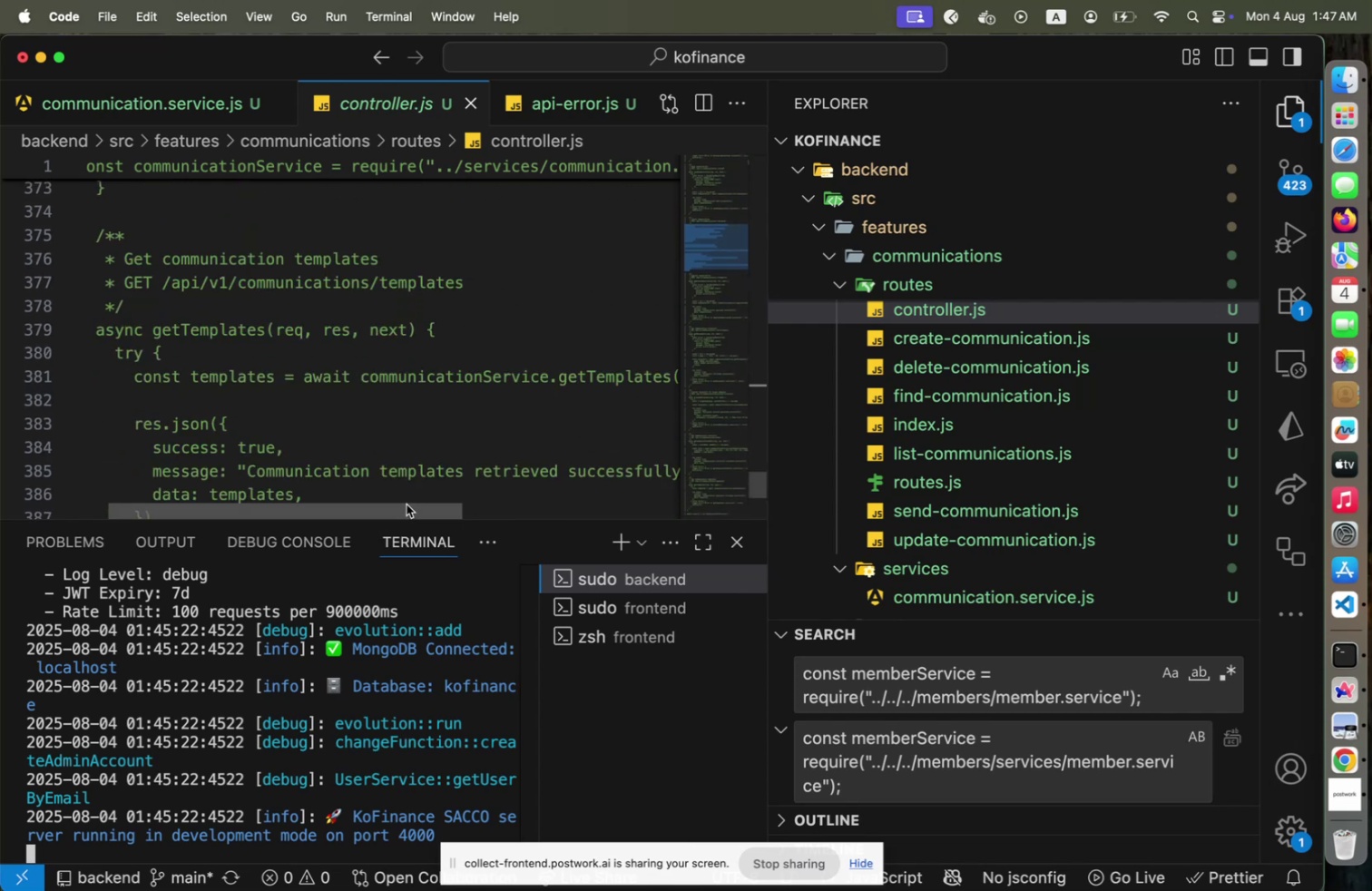 
left_click_drag(start_coordinate=[406, 506], to_coordinate=[392, 508])
 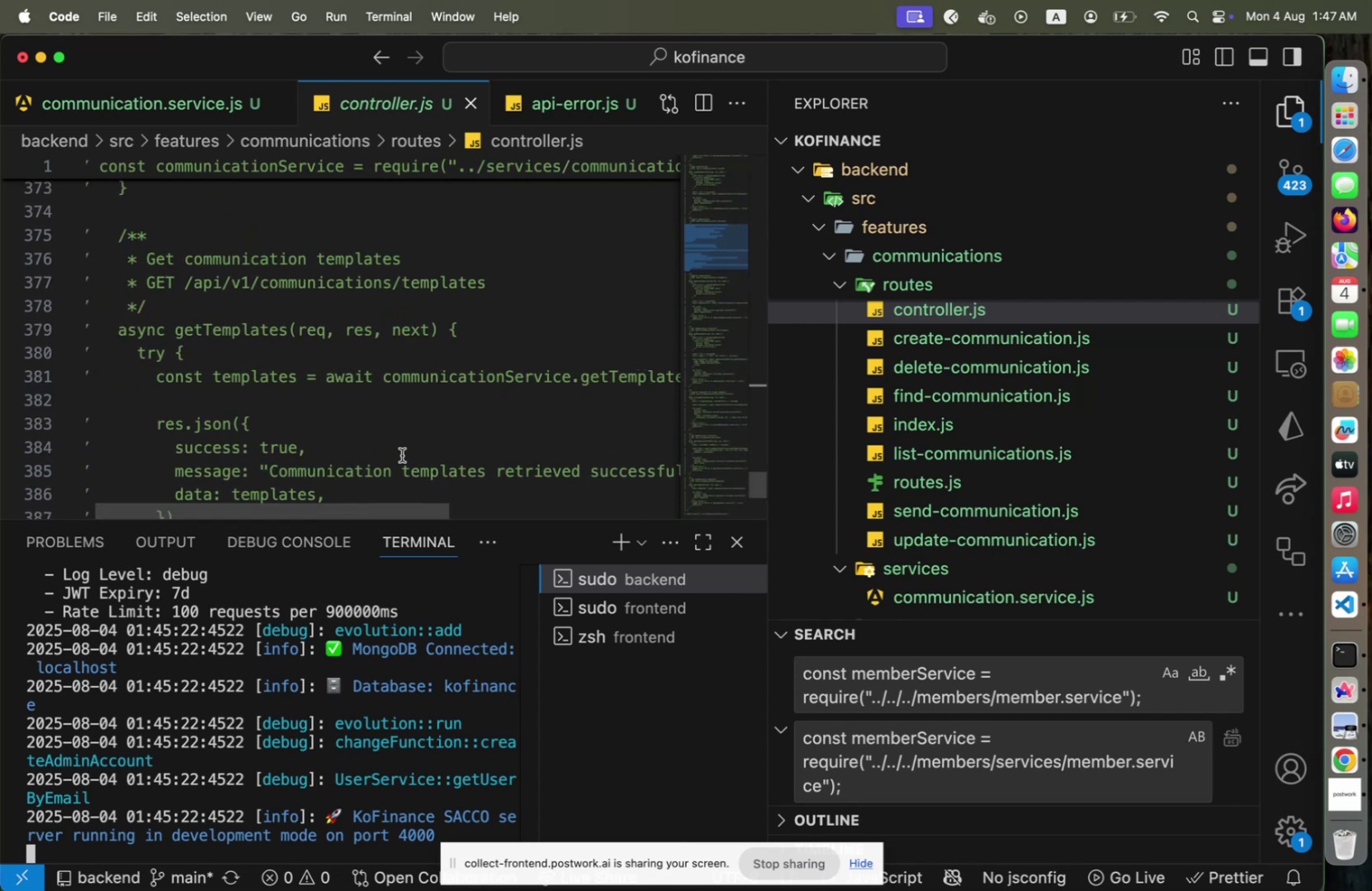 
scroll: coordinate [403, 454], scroll_direction: down, amount: 4.0
 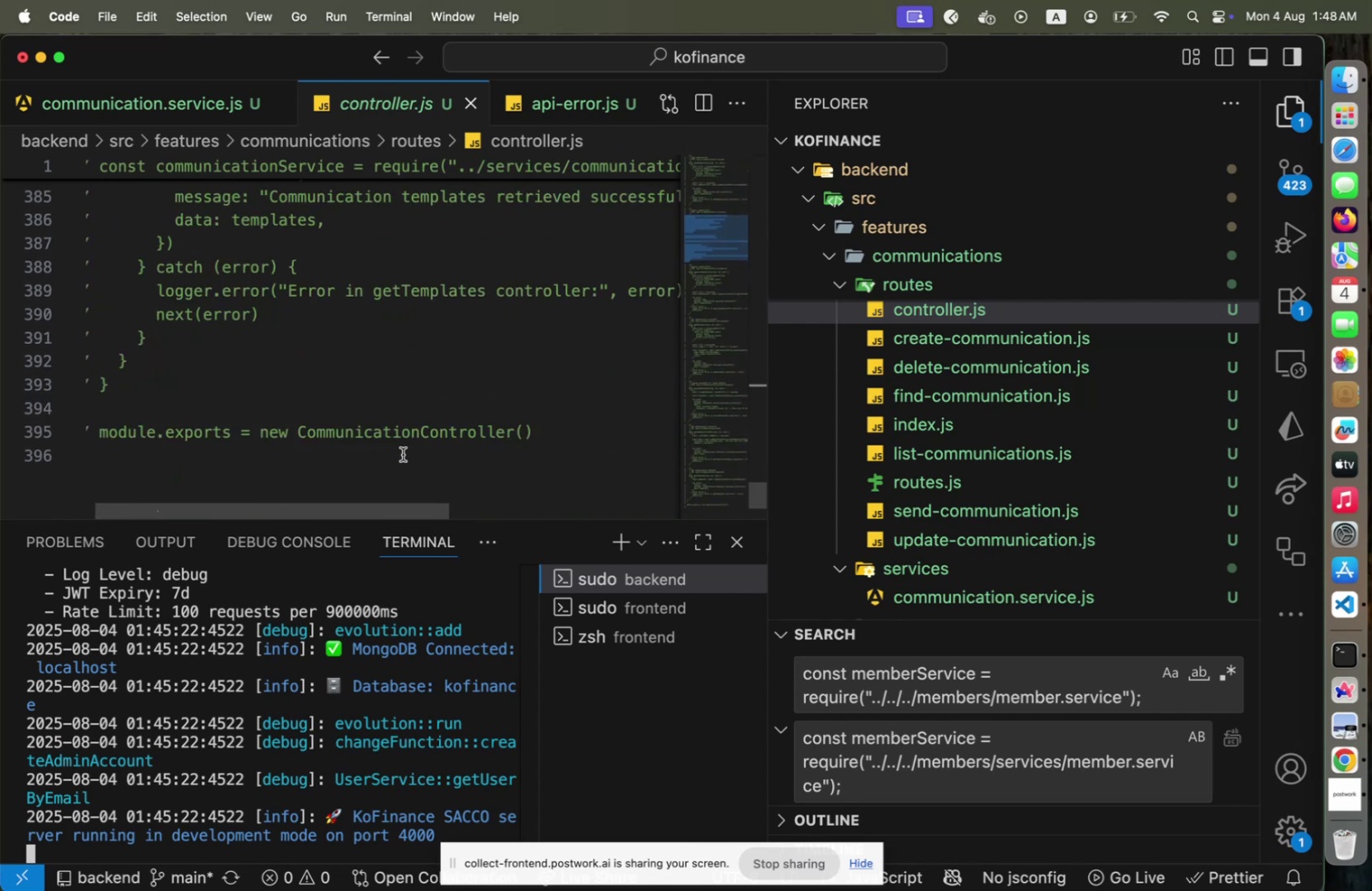 
scroll: coordinate [403, 454], scroll_direction: up, amount: 5.0
 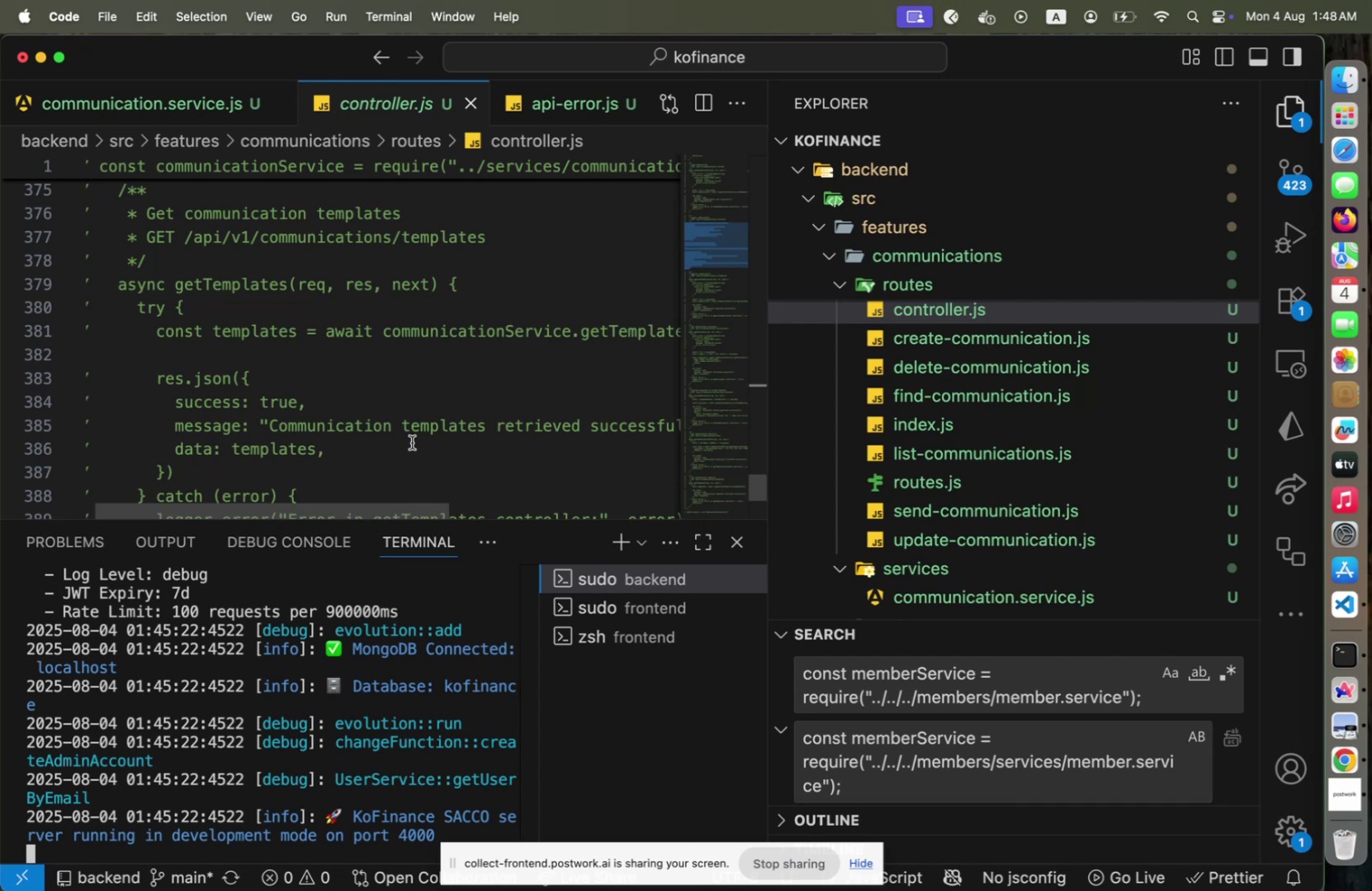 
wait(10.07)
 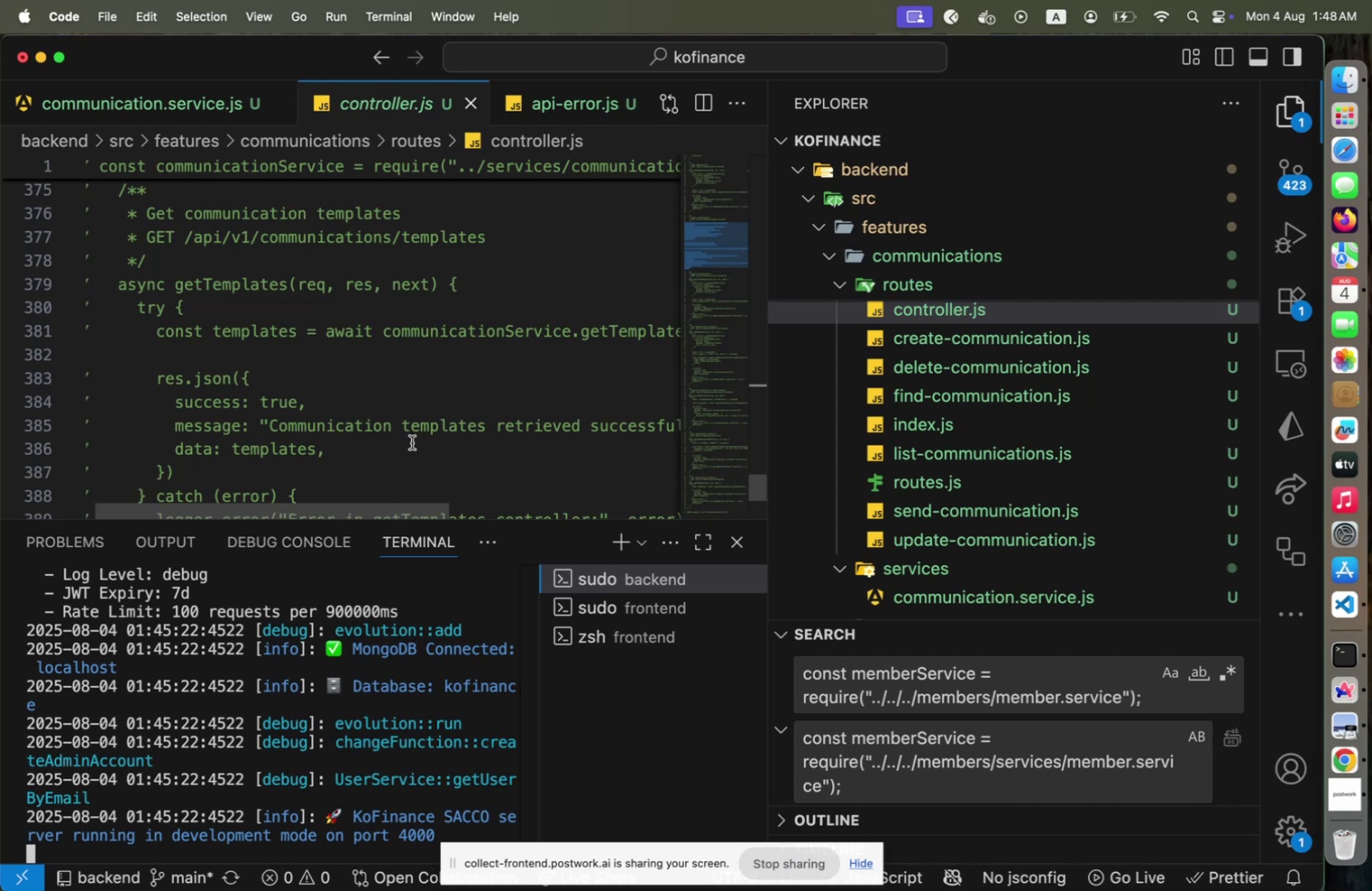 
scroll: coordinate [549, 426], scroll_direction: up, amount: 12.0
 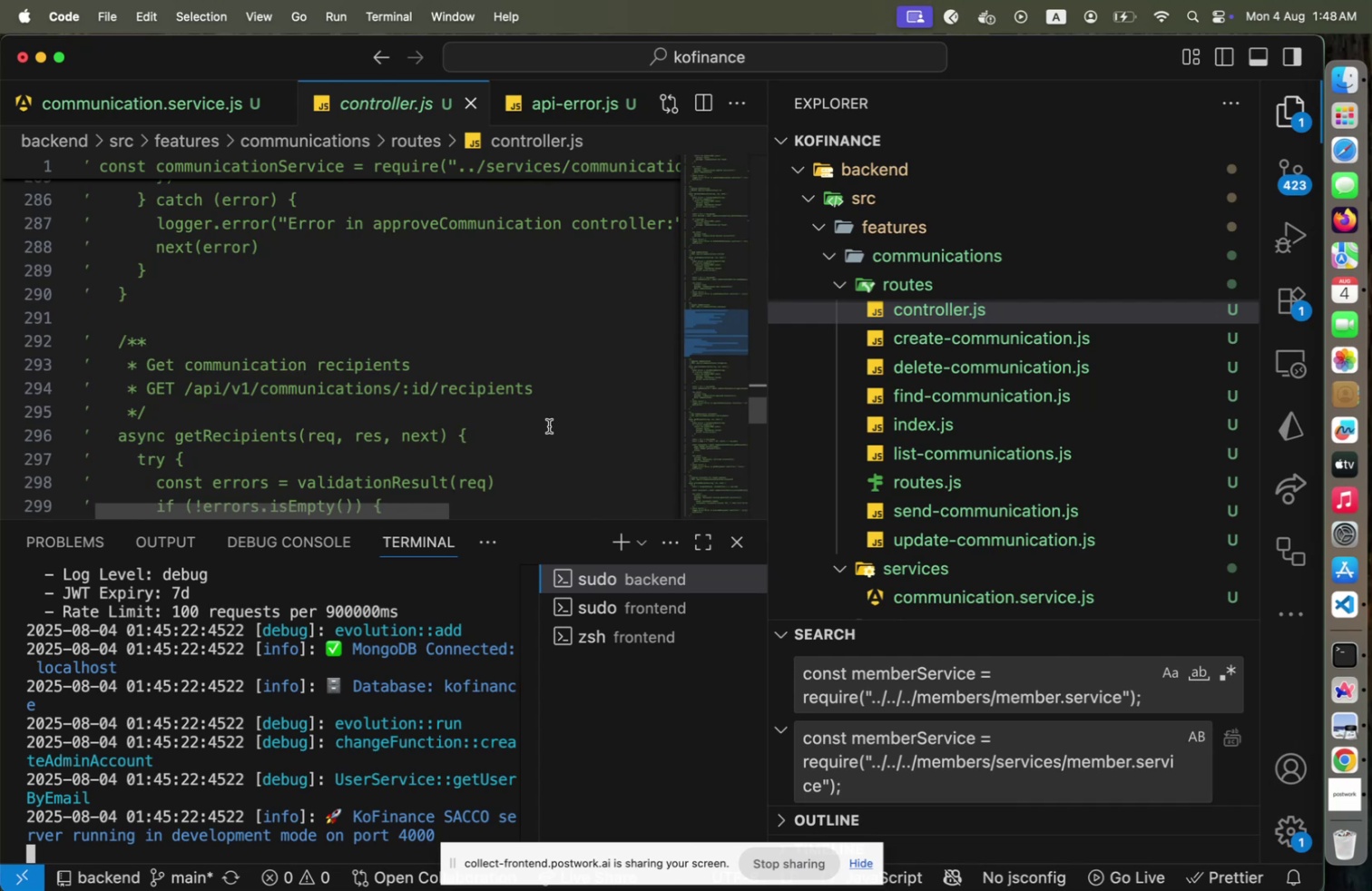 
wait(5.4)
 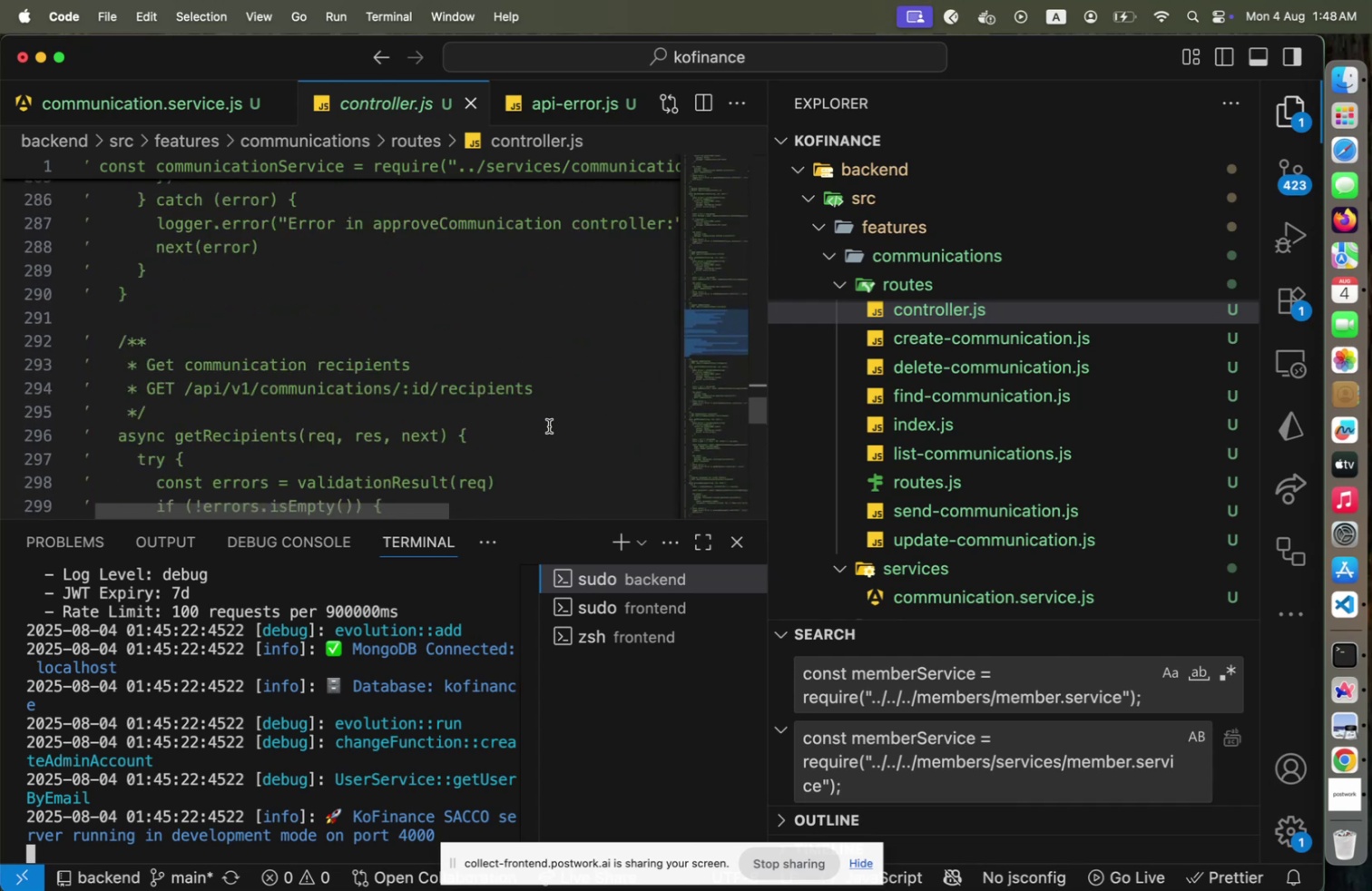 
scroll: coordinate [549, 426], scroll_direction: down, amount: 4.0
 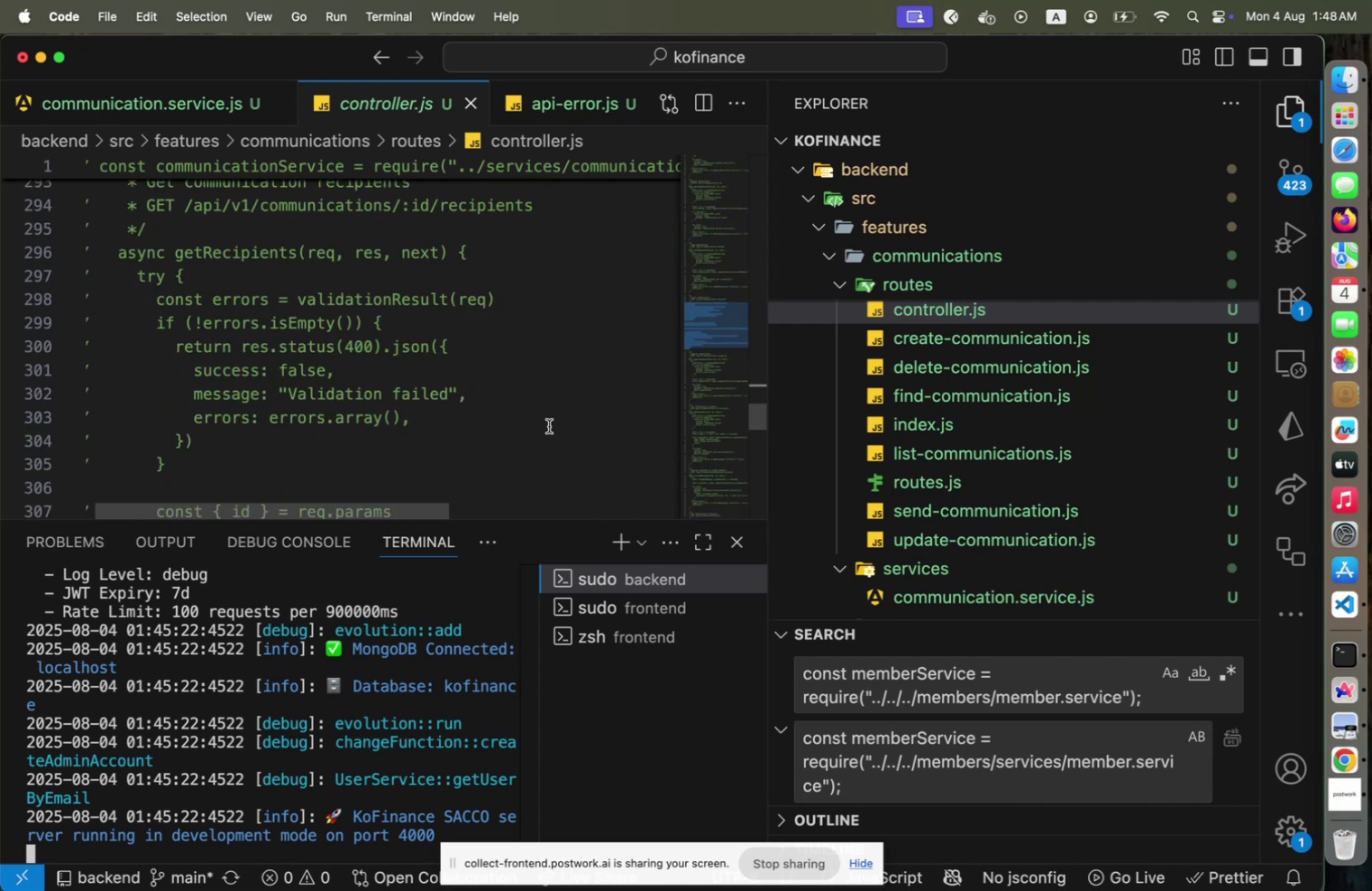 
scroll: coordinate [549, 426], scroll_direction: up, amount: 1.0
 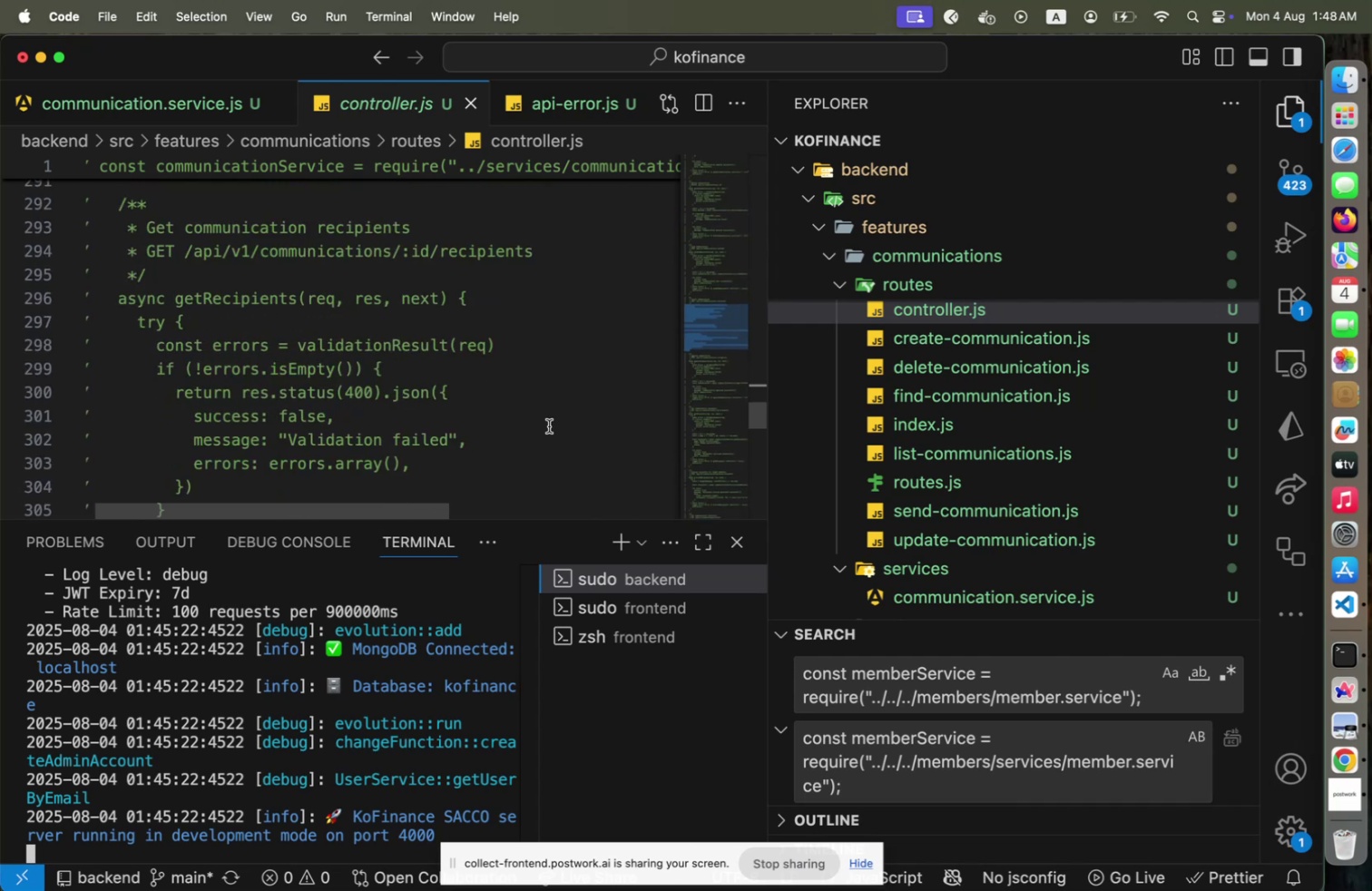 
scroll: coordinate [549, 426], scroll_direction: down, amount: 3.0
 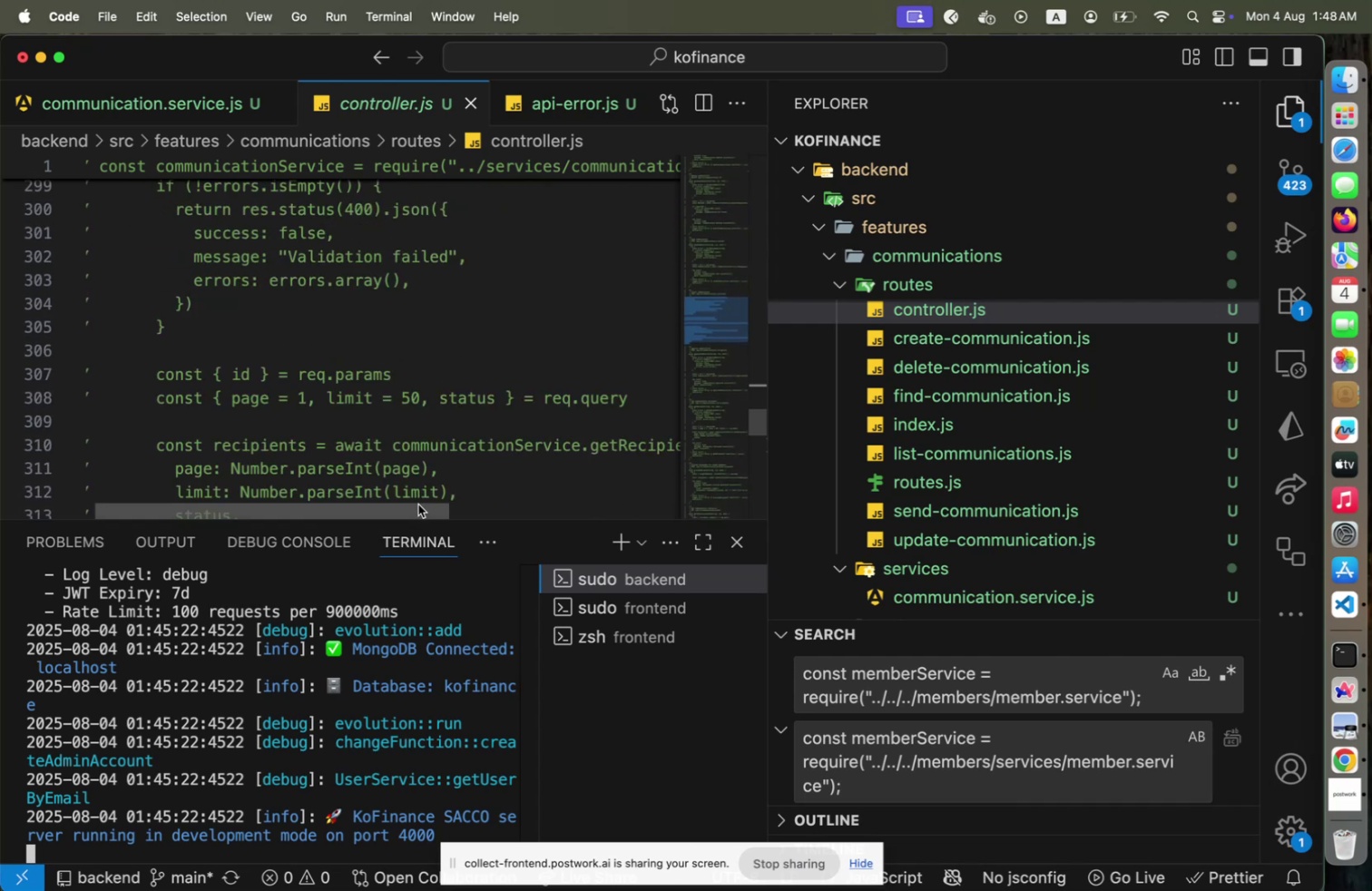 
left_click_drag(start_coordinate=[418, 504], to_coordinate=[412, 503])
 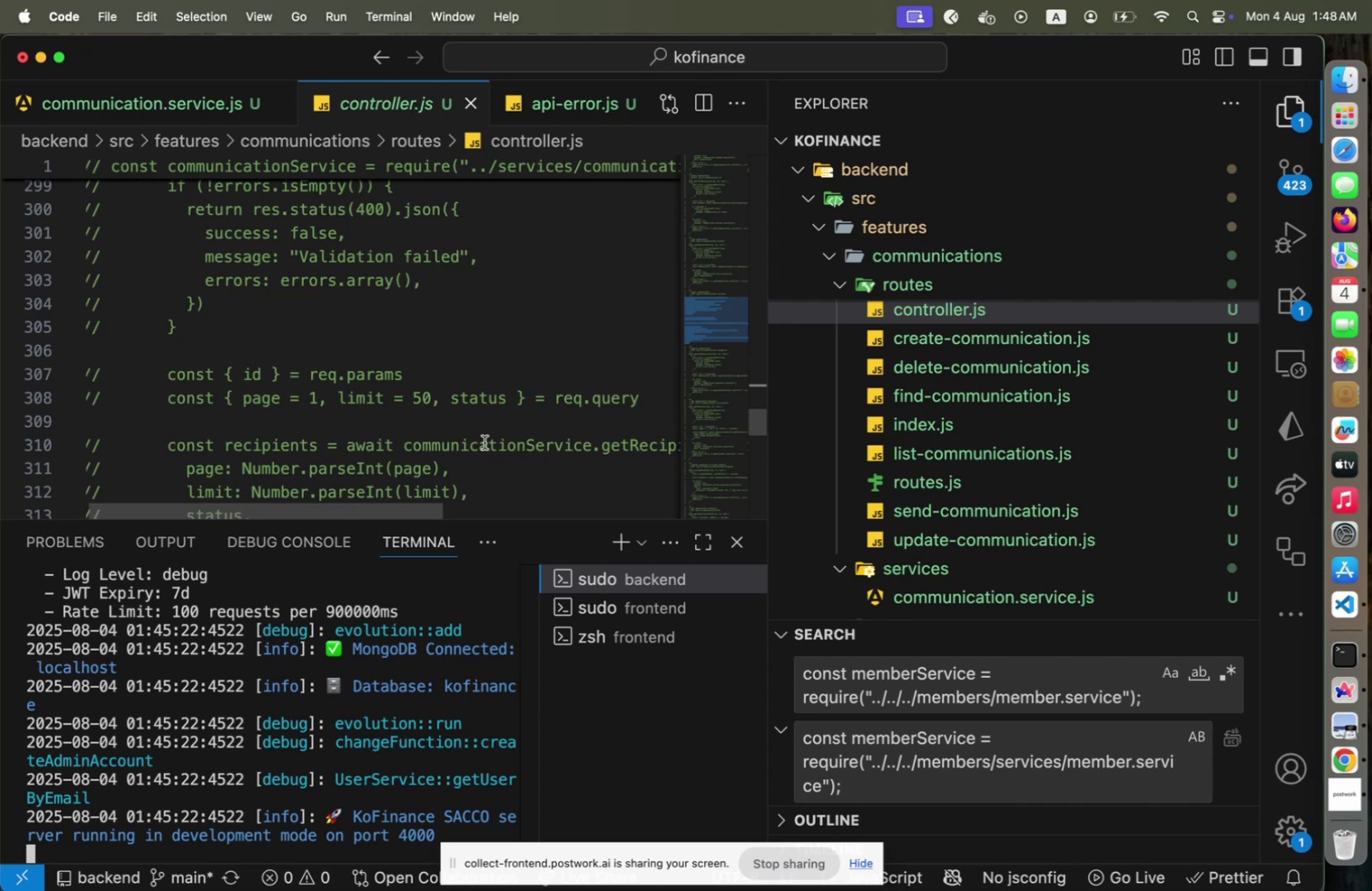 
scroll: coordinate [485, 442], scroll_direction: down, amount: 2.0
 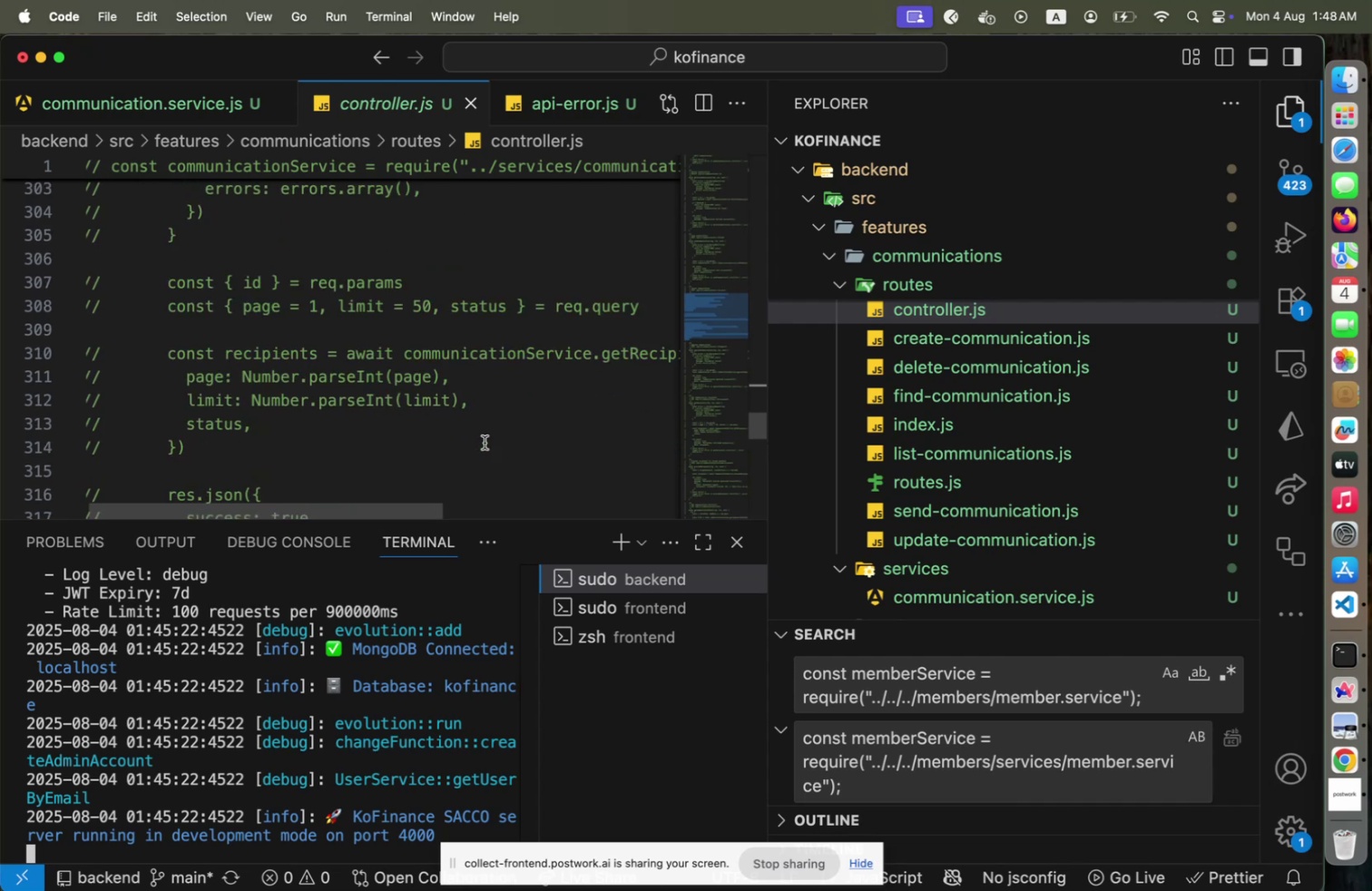 
wait(7.65)
 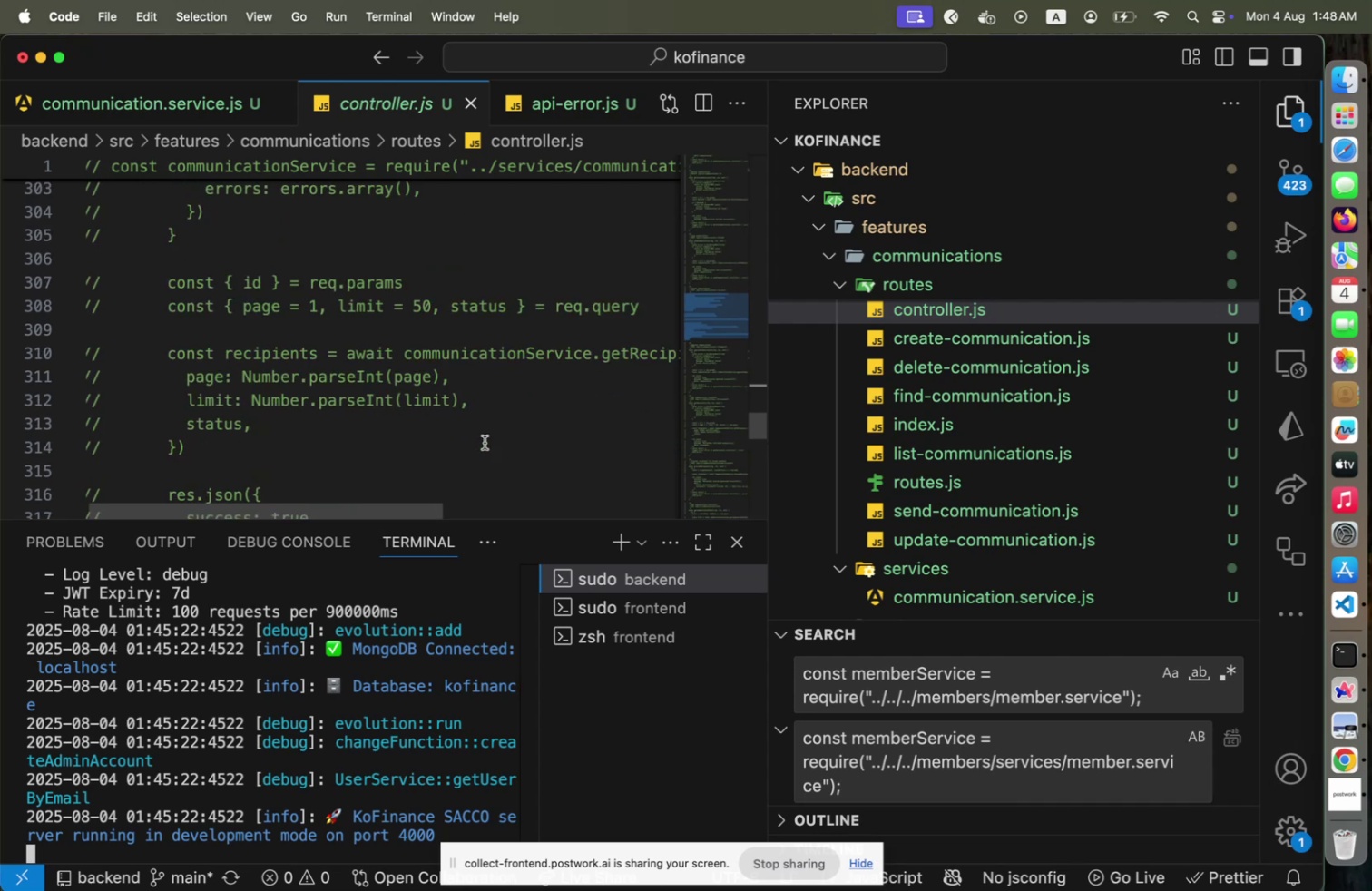 
left_click([995, 584])
 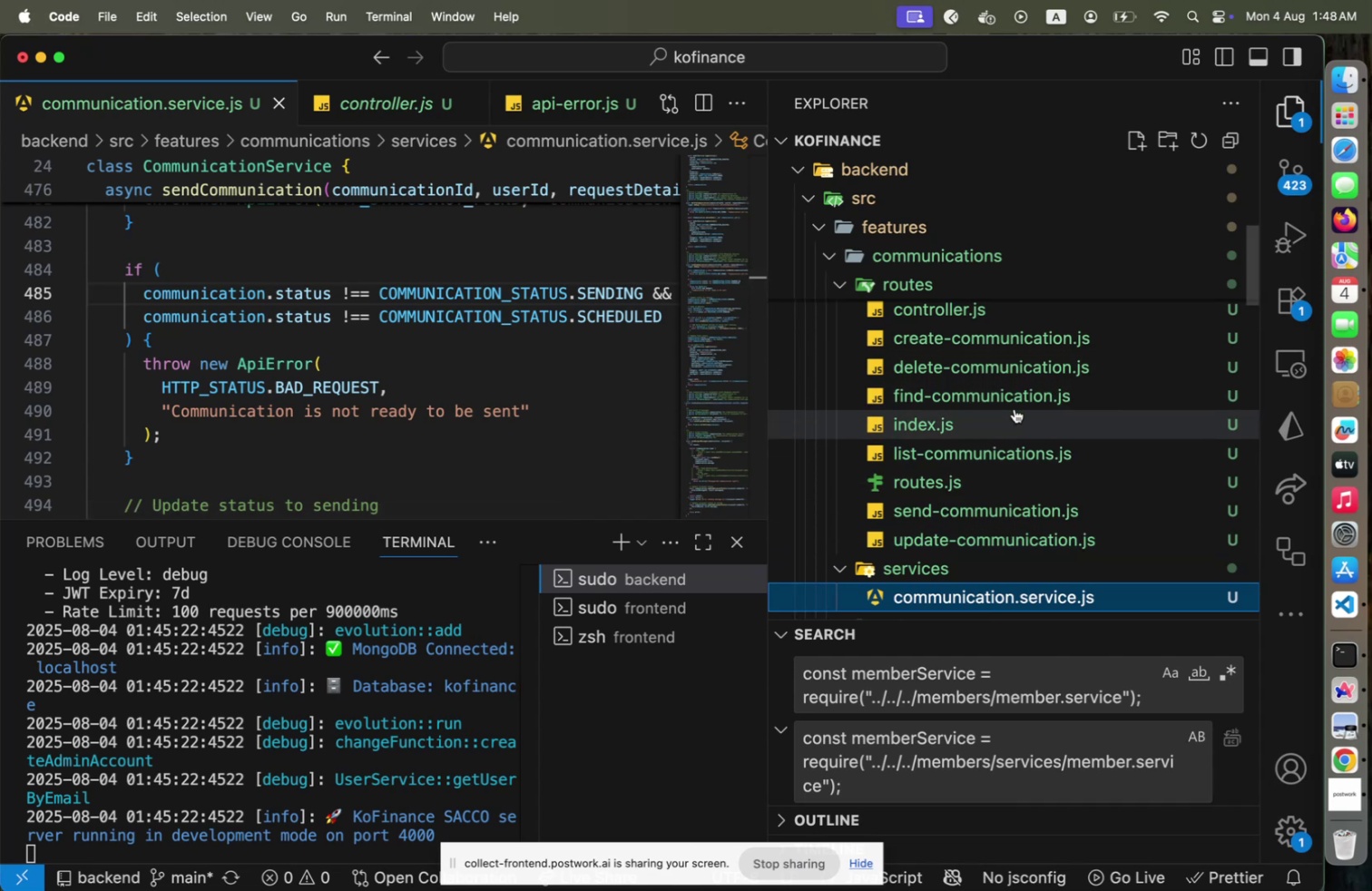 
wait(11.78)
 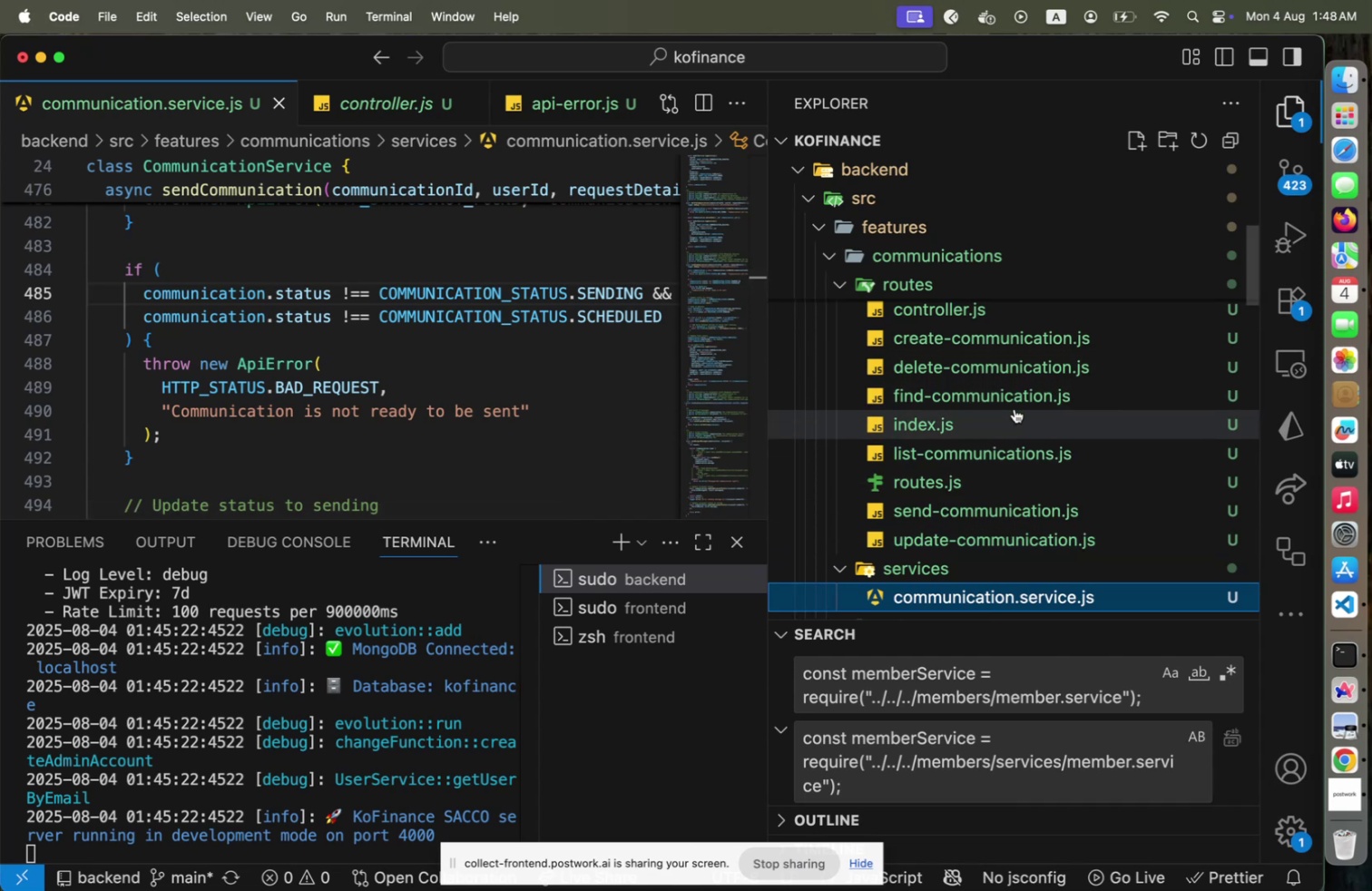 
scroll: coordinate [993, 426], scroll_direction: up, amount: 3.0
 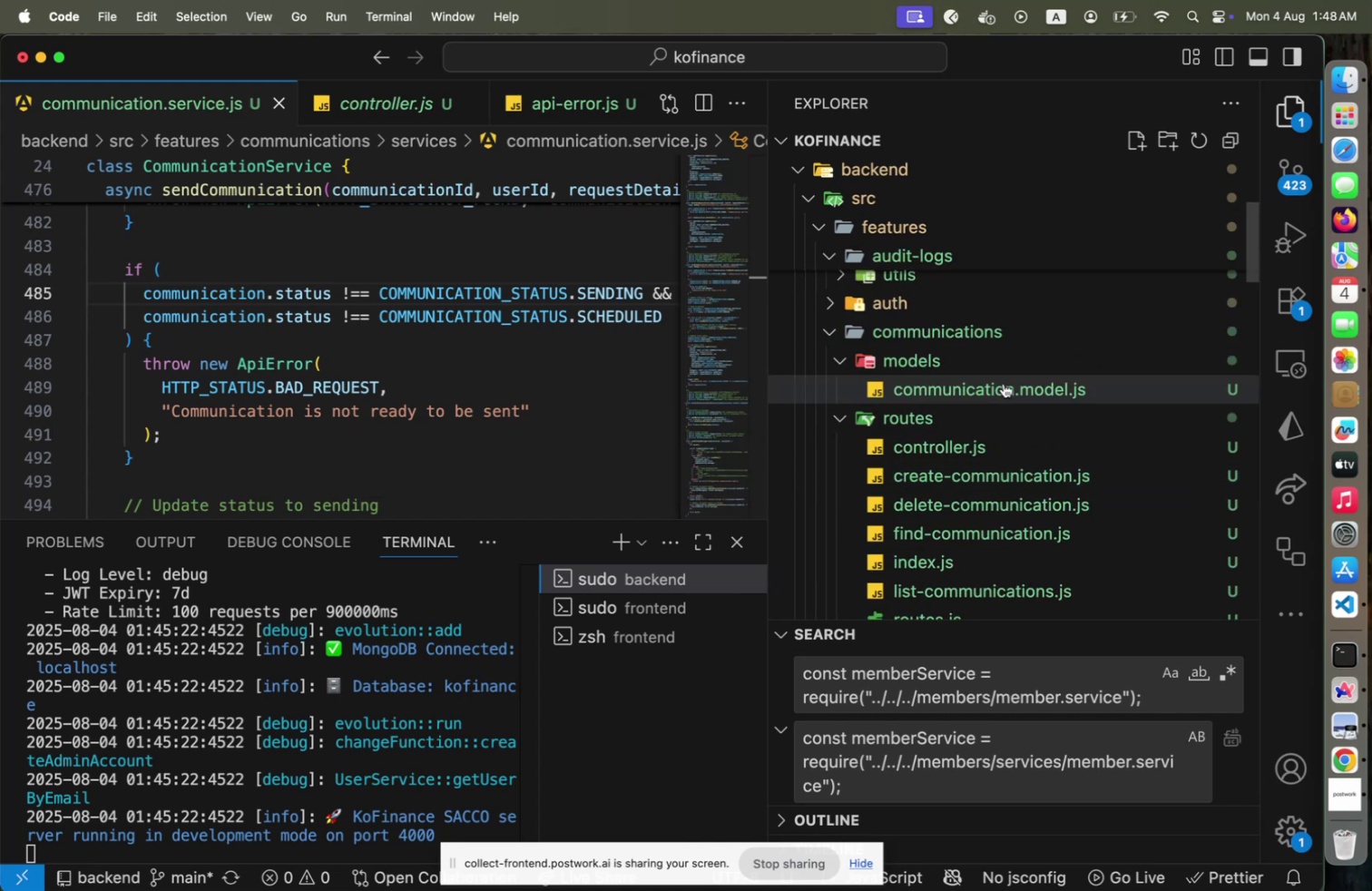 
left_click([1004, 383])
 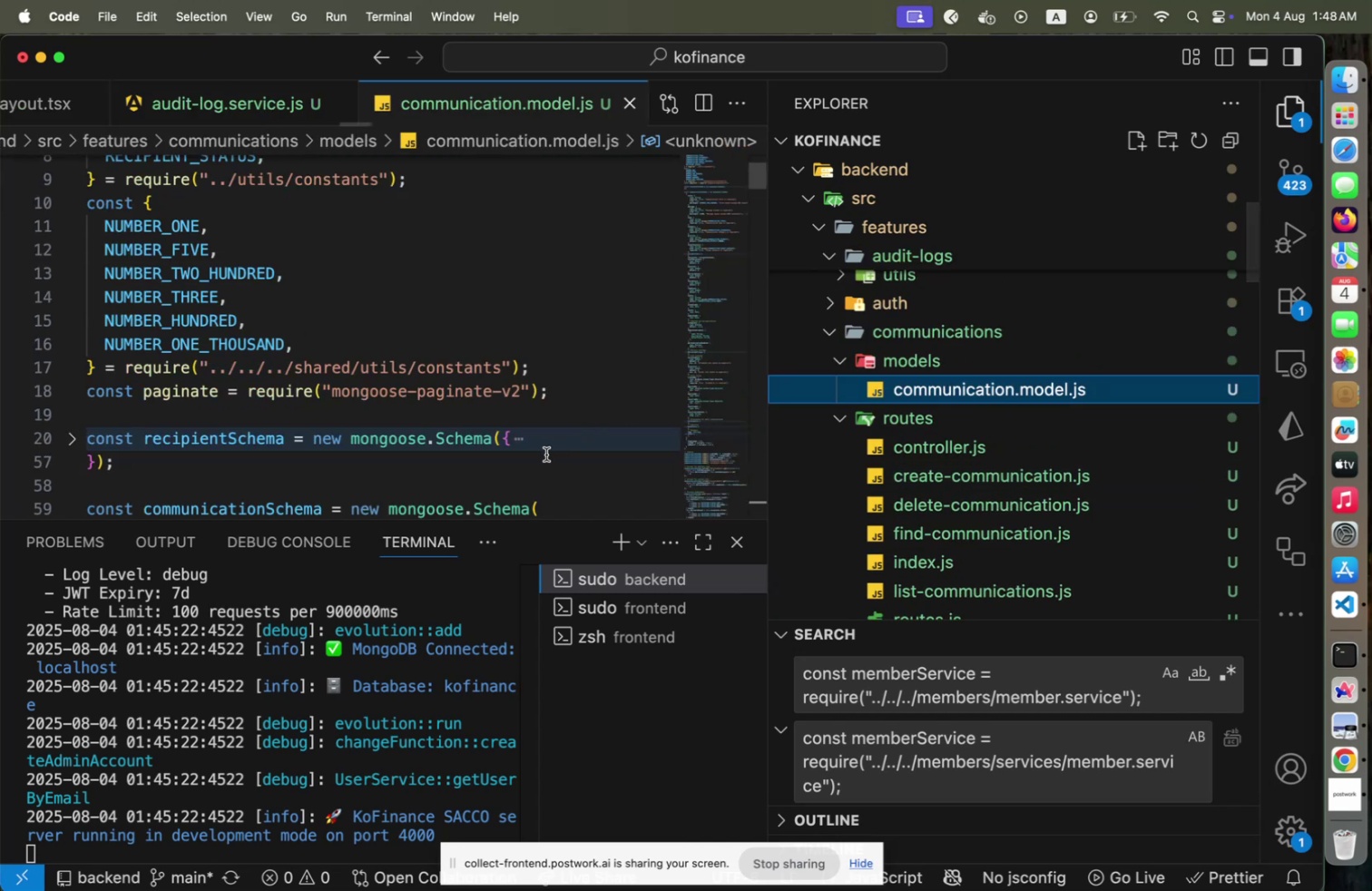 
scroll: coordinate [490, 457], scroll_direction: down, amount: 5.0
 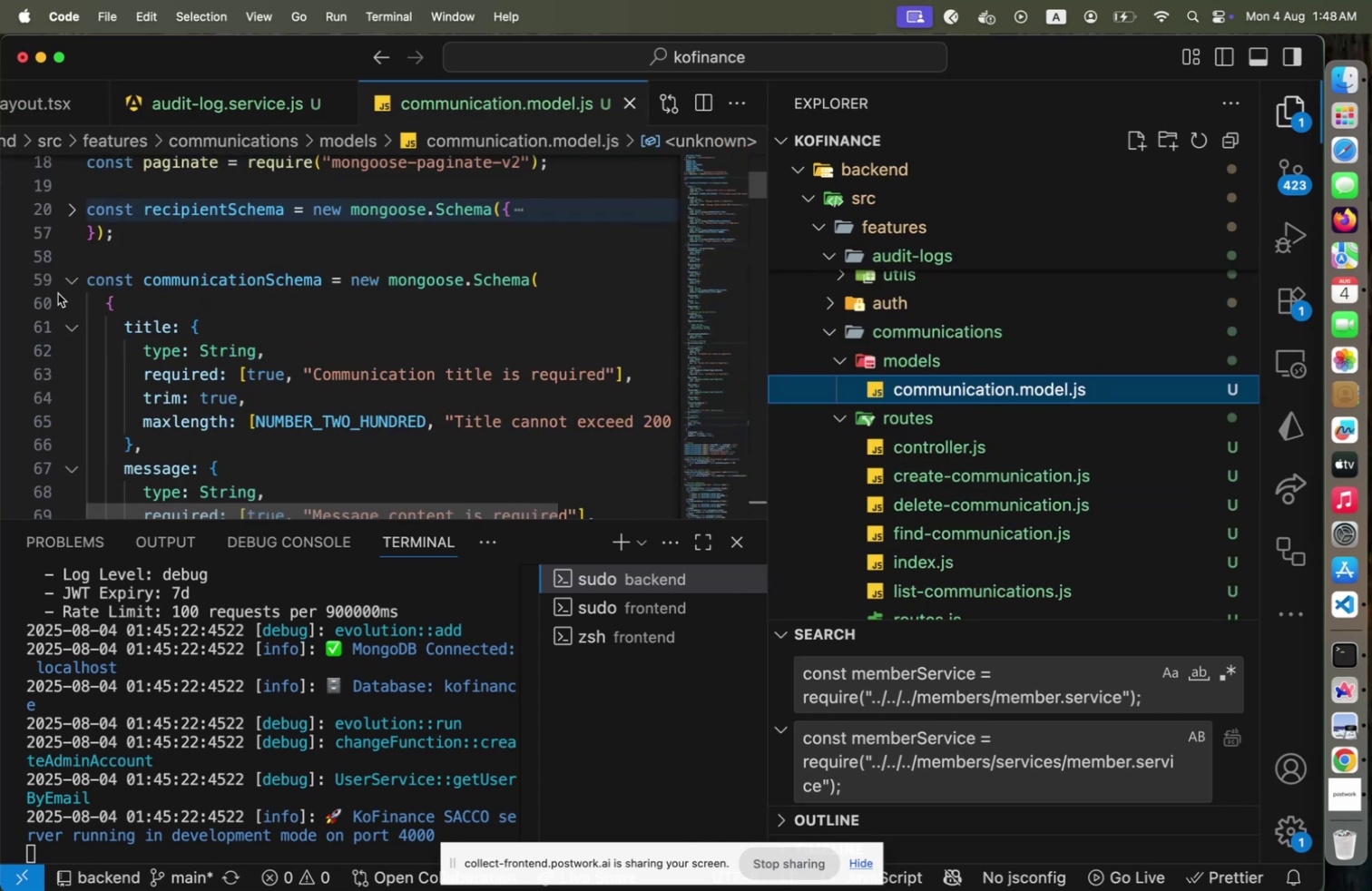 
left_click([71, 279])
 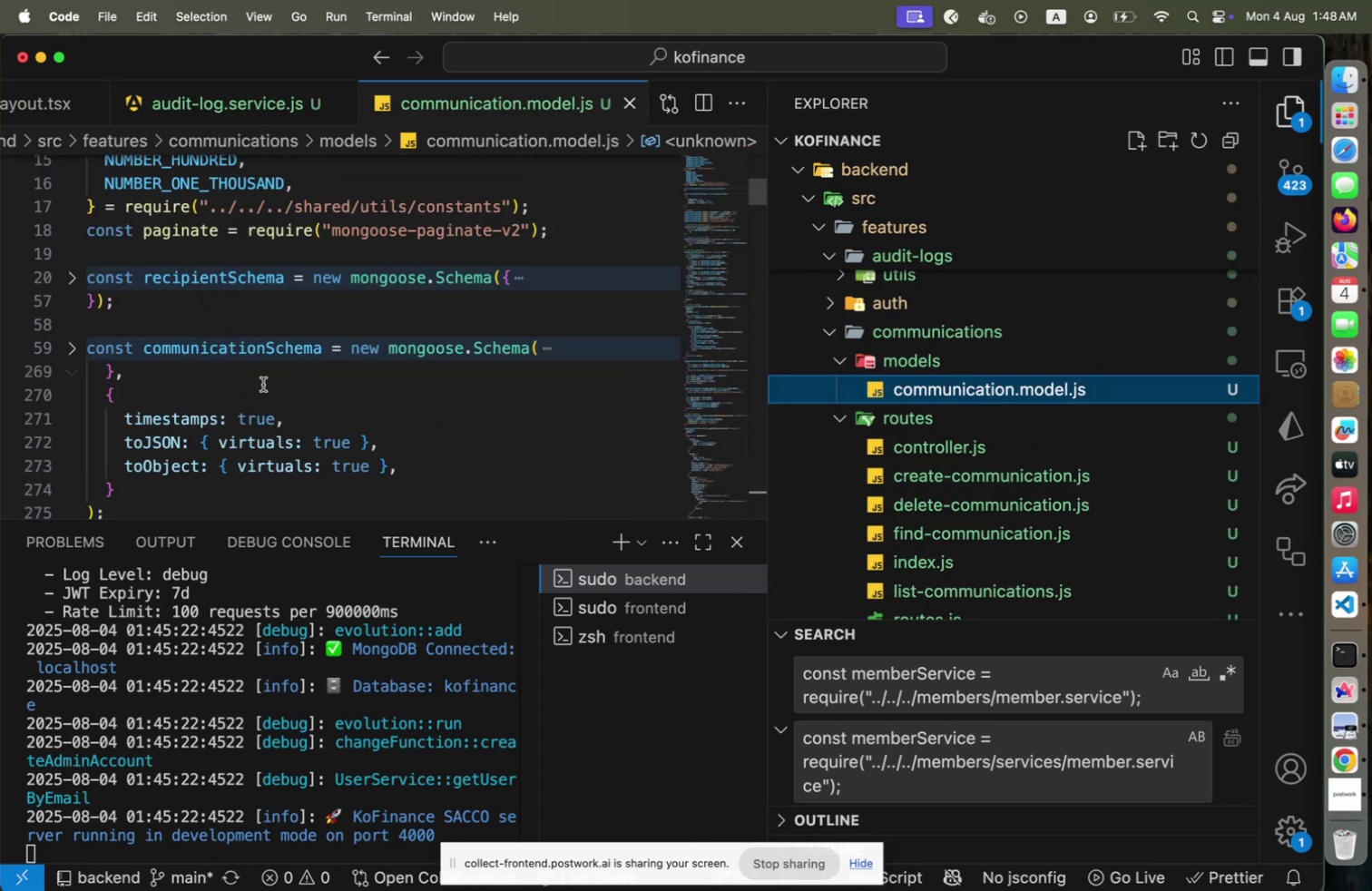 
scroll: coordinate [267, 385], scroll_direction: down, amount: 24.0
 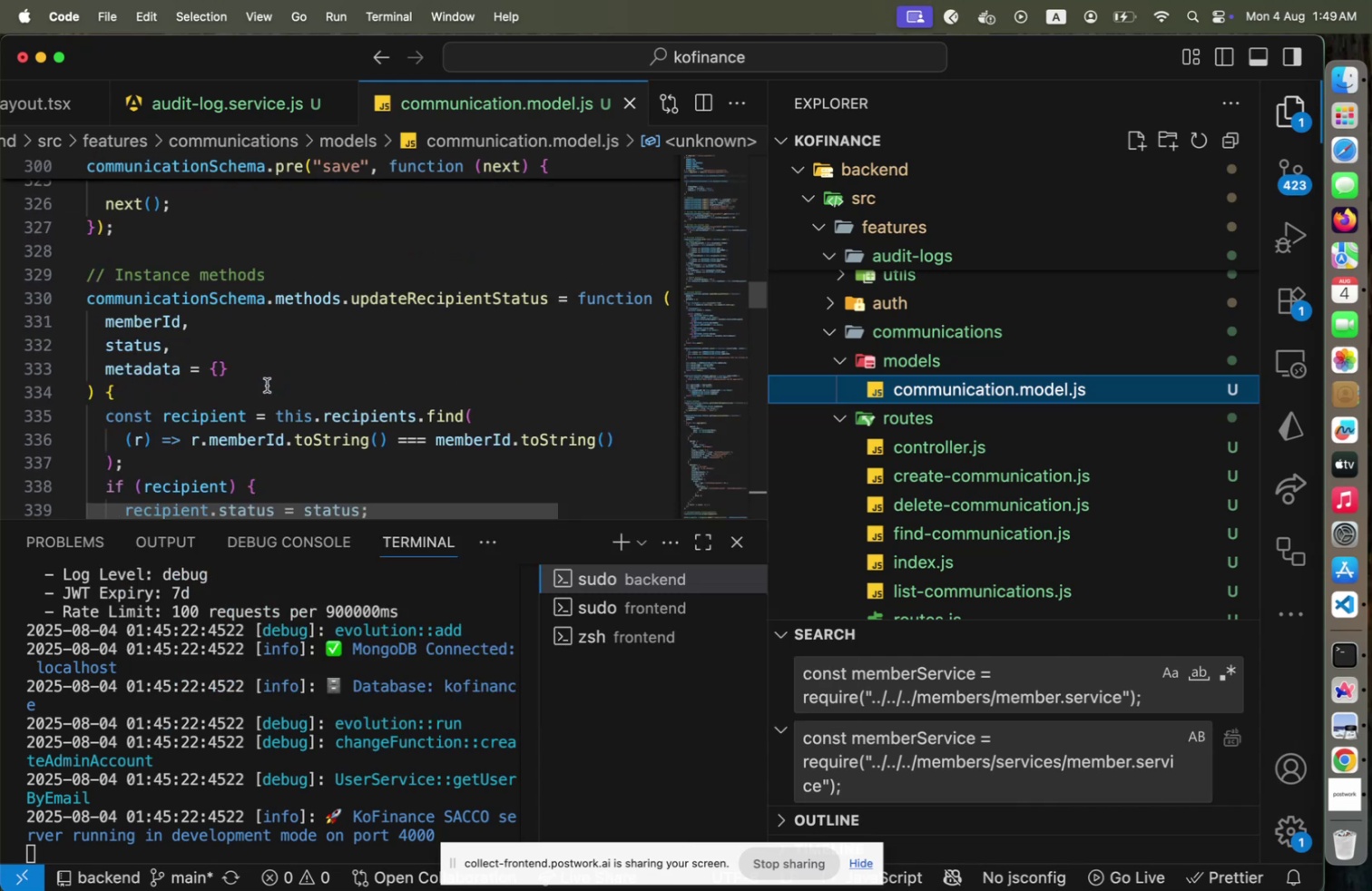 
scroll: coordinate [267, 385], scroll_direction: down, amount: 9.0
 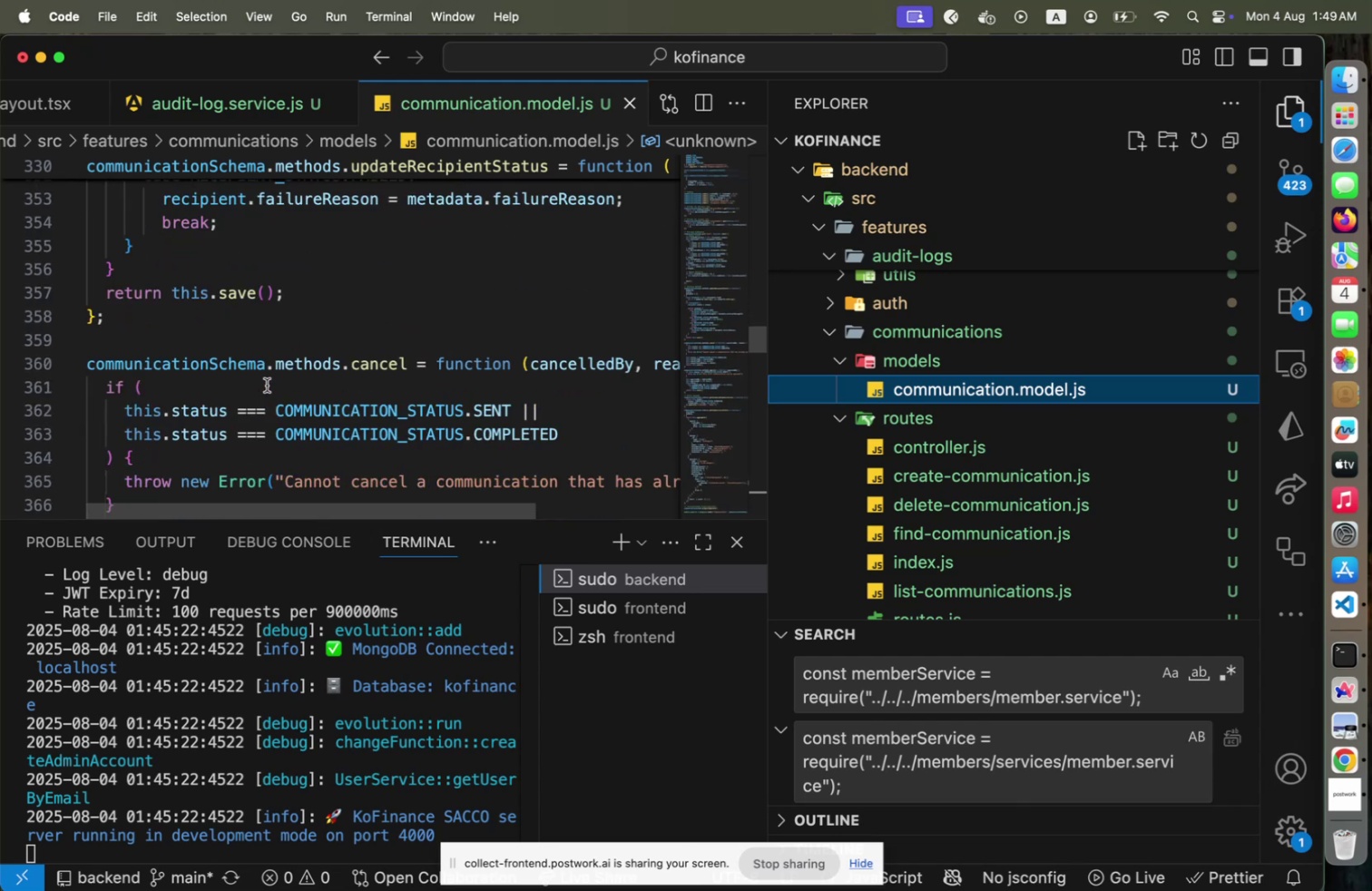 
scroll: coordinate [267, 385], scroll_direction: down, amount: 5.0
 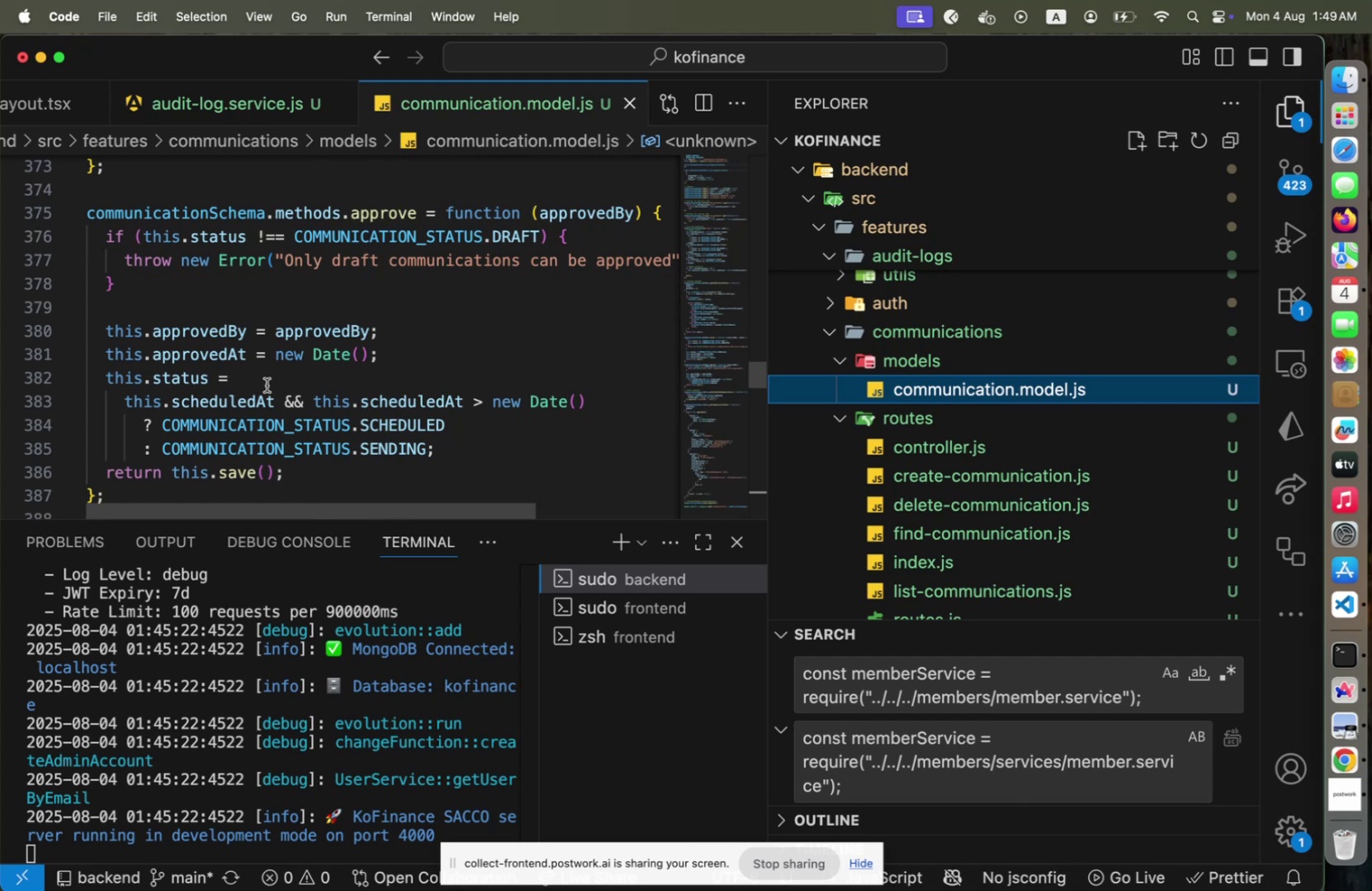 
wait(10.7)
 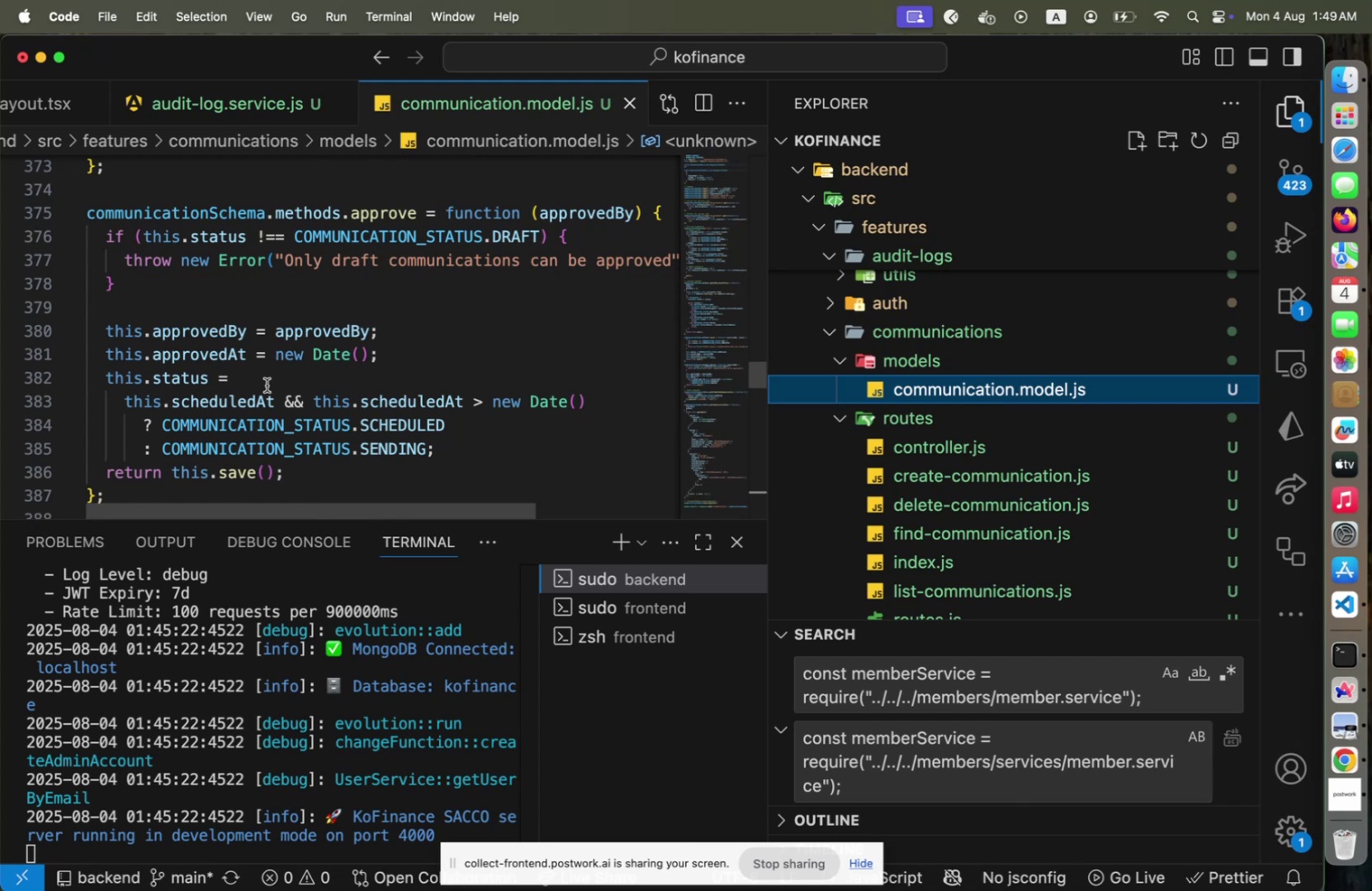 
scroll: coordinate [267, 385], scroll_direction: down, amount: 2.0
 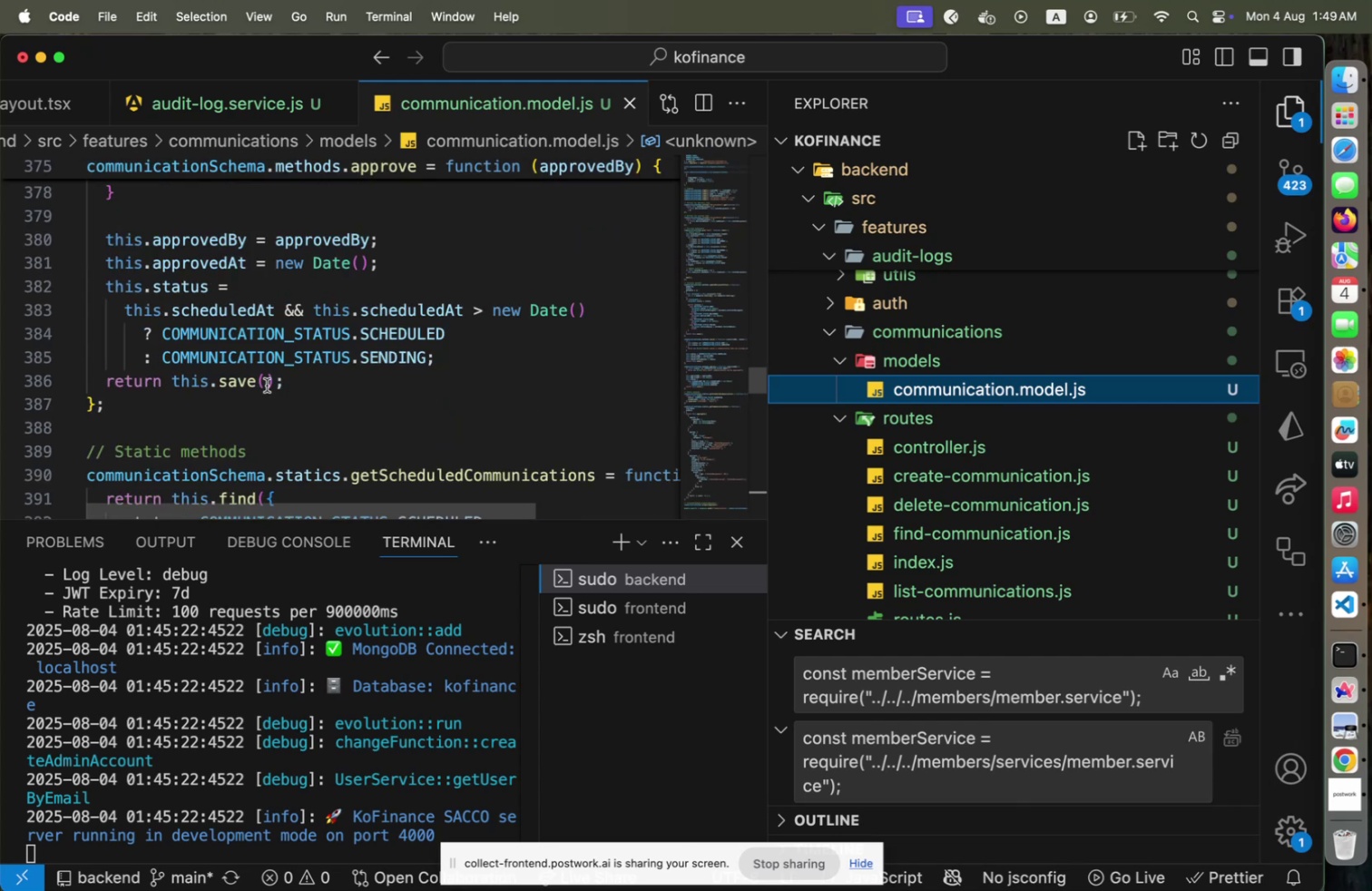 
scroll: coordinate [267, 385], scroll_direction: up, amount: 2.0
 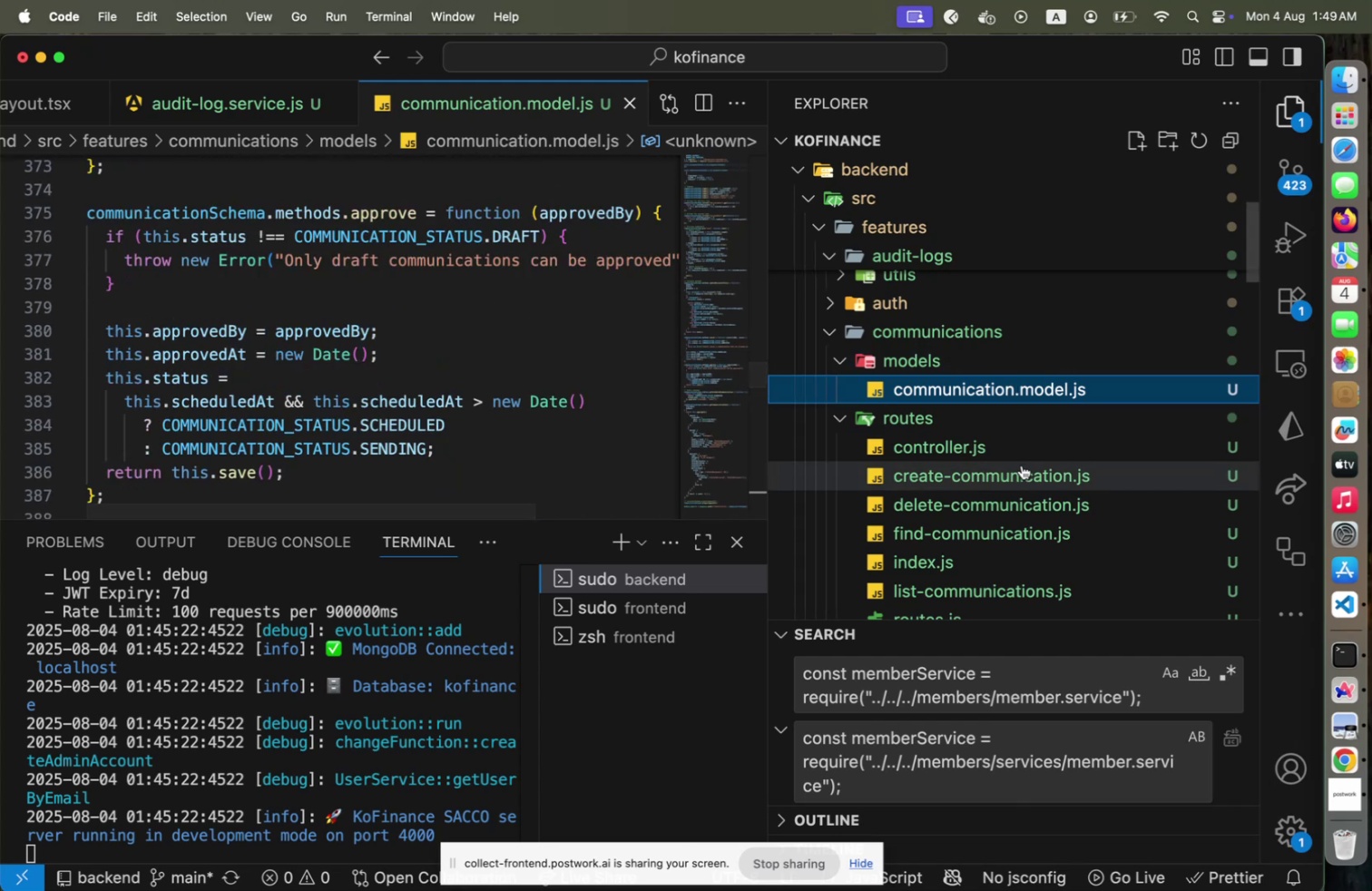 
scroll: coordinate [1021, 467], scroll_direction: down, amount: 1.0
 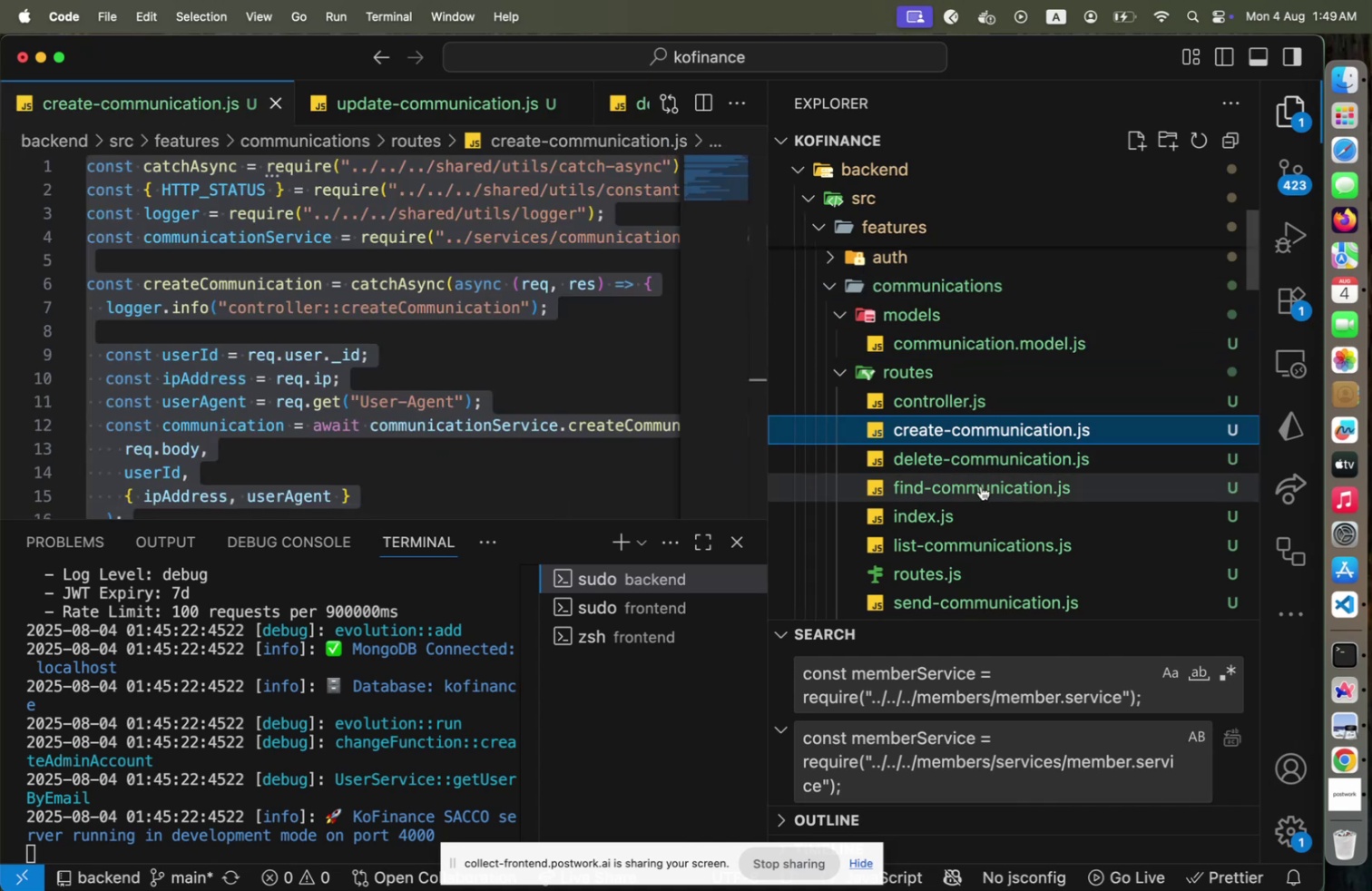 
wait(5.7)
 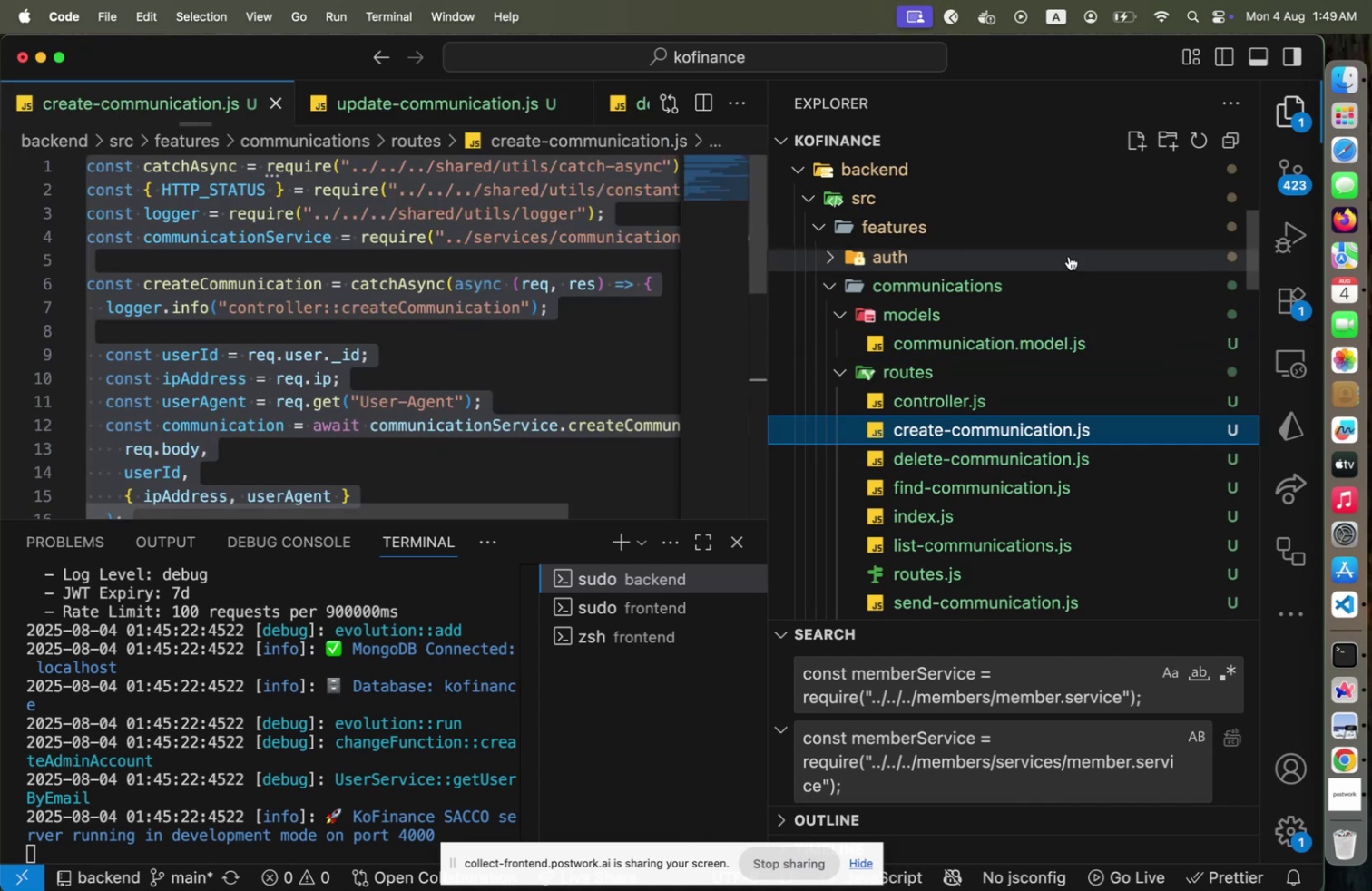 
left_click([1133, 149])
 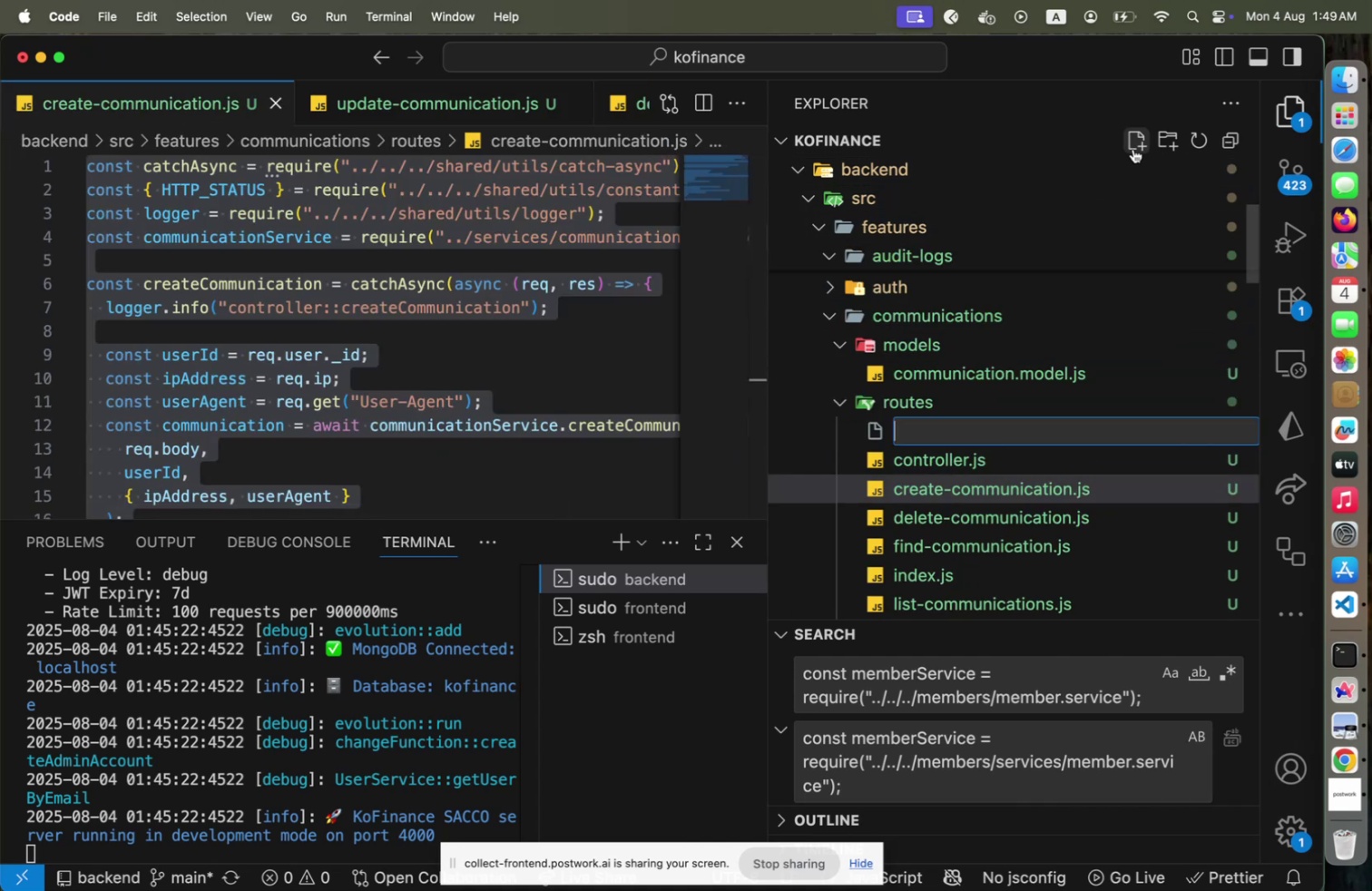 
type(approve-a)
key(Backspace)
type(communication.js)
 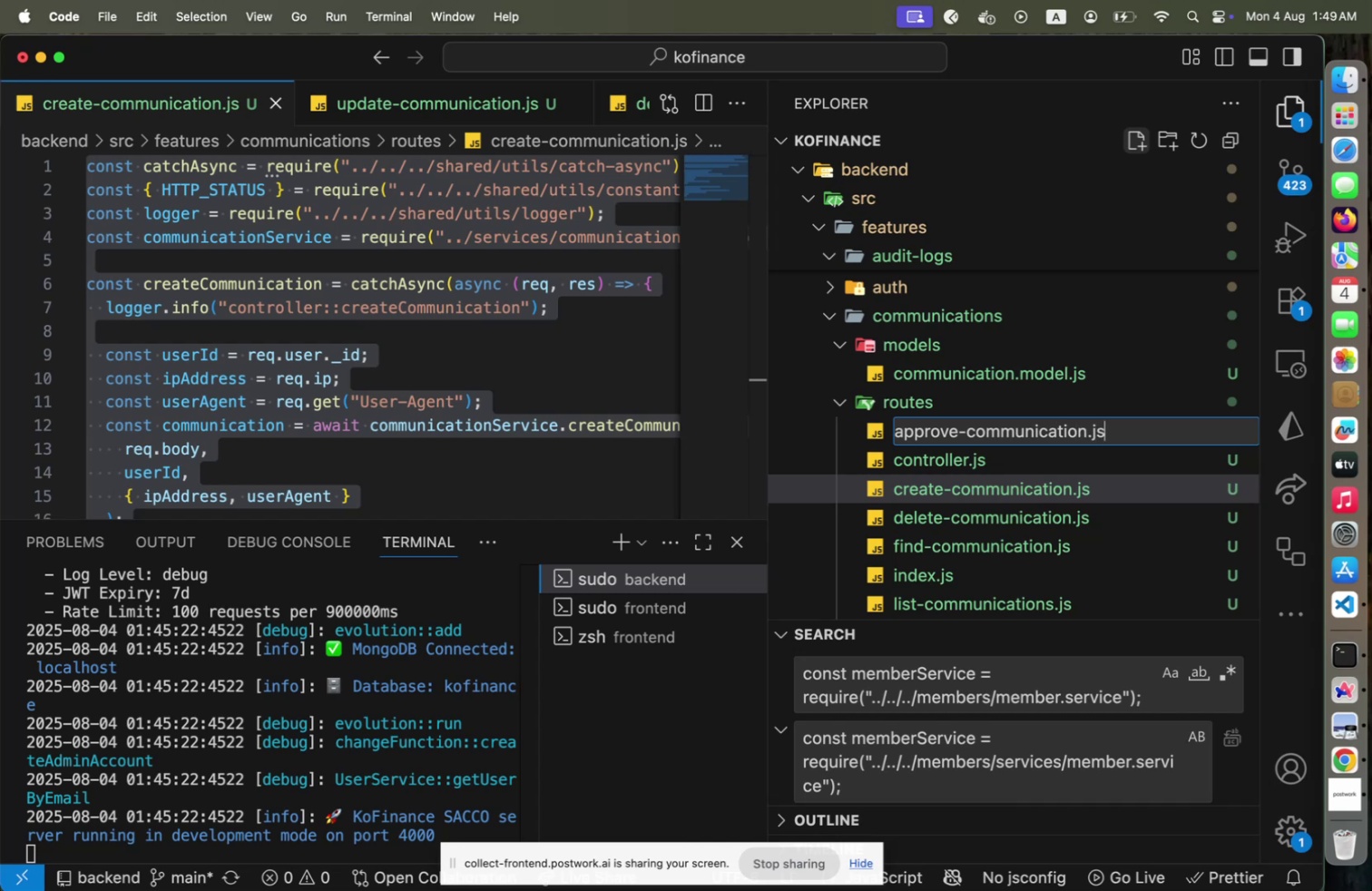 
key(Enter)
 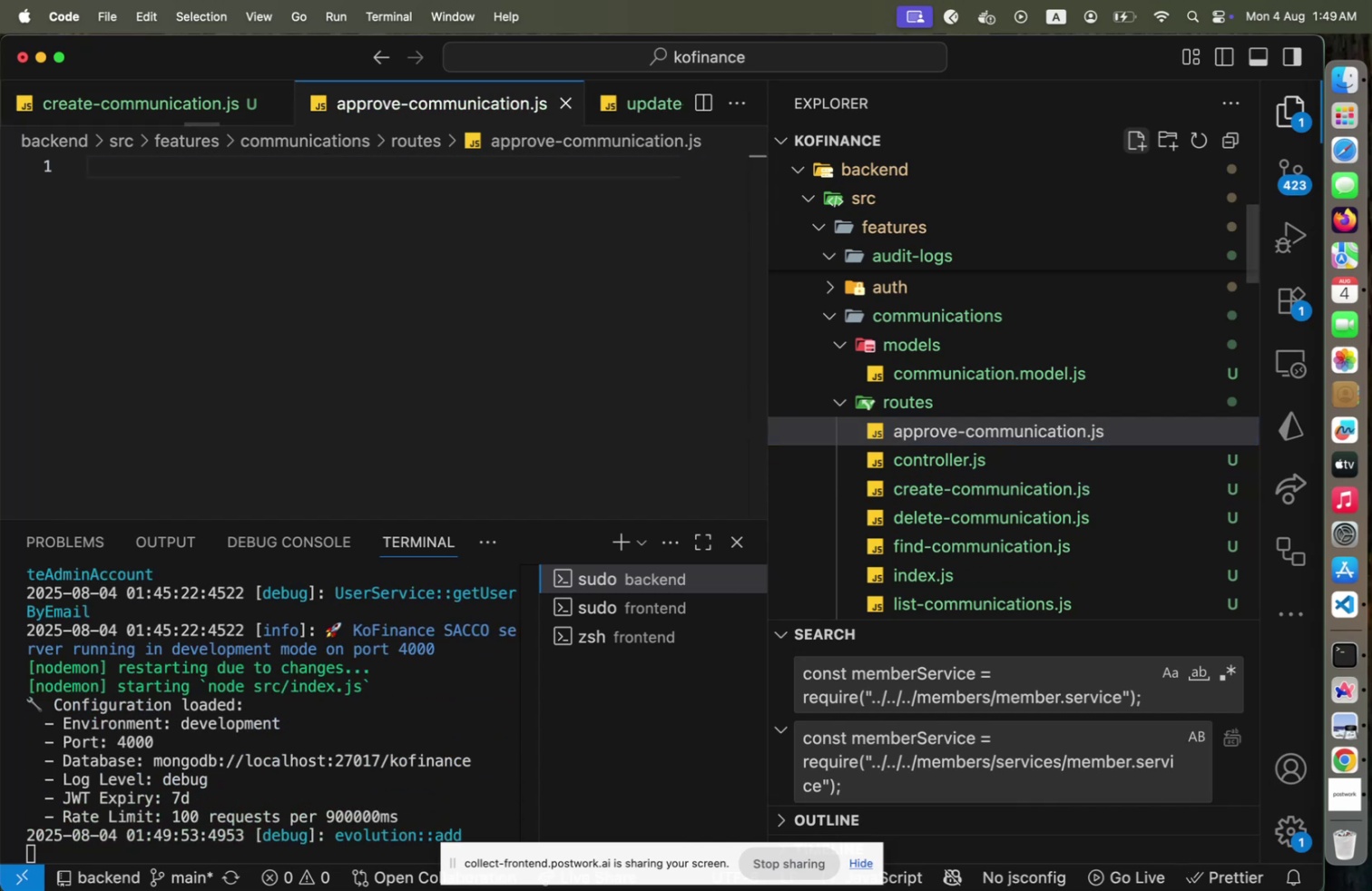 
key(Meta+V)
 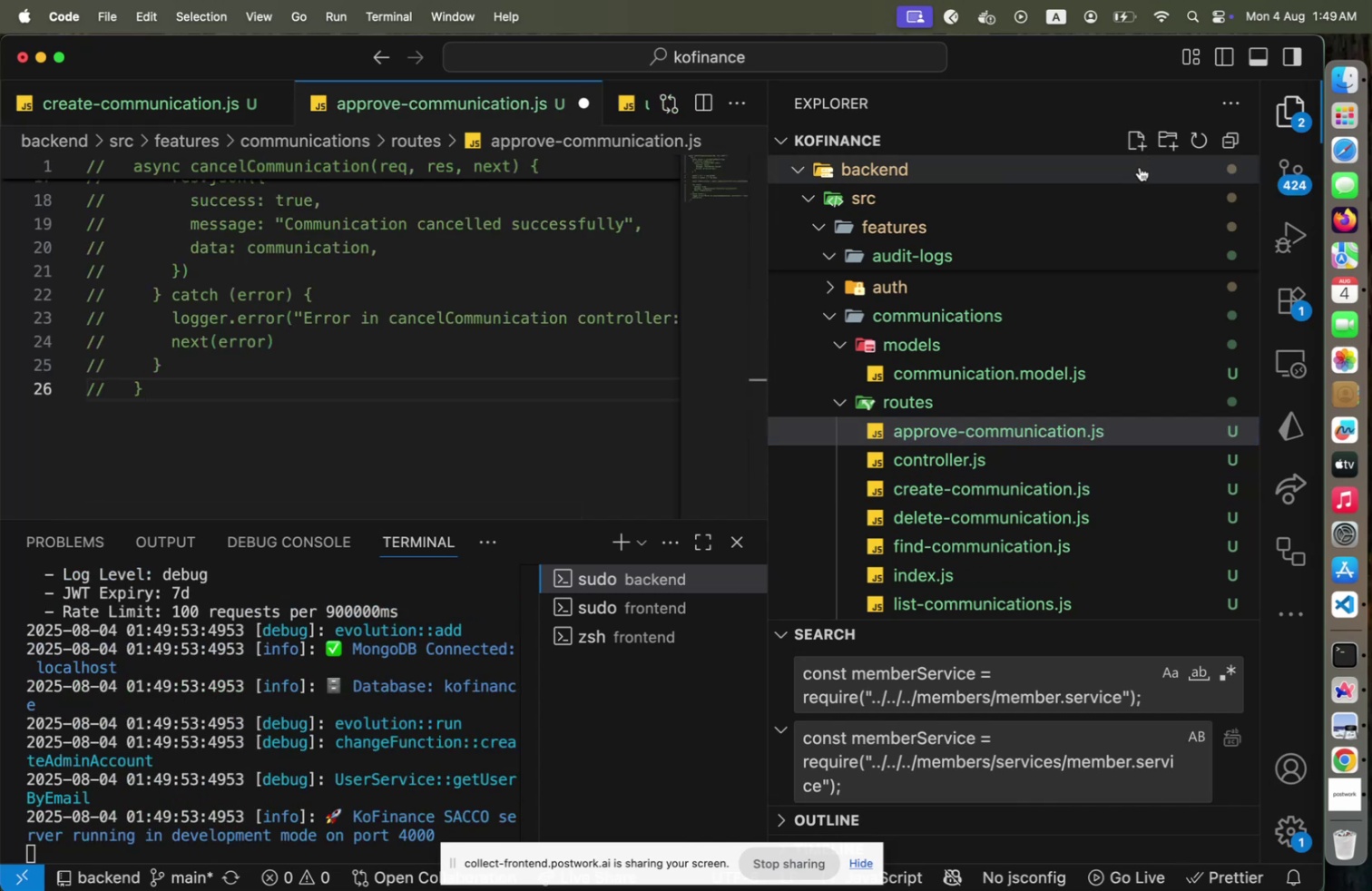 
scroll: coordinate [413, 344], scroll_direction: up, amount: 19.0
 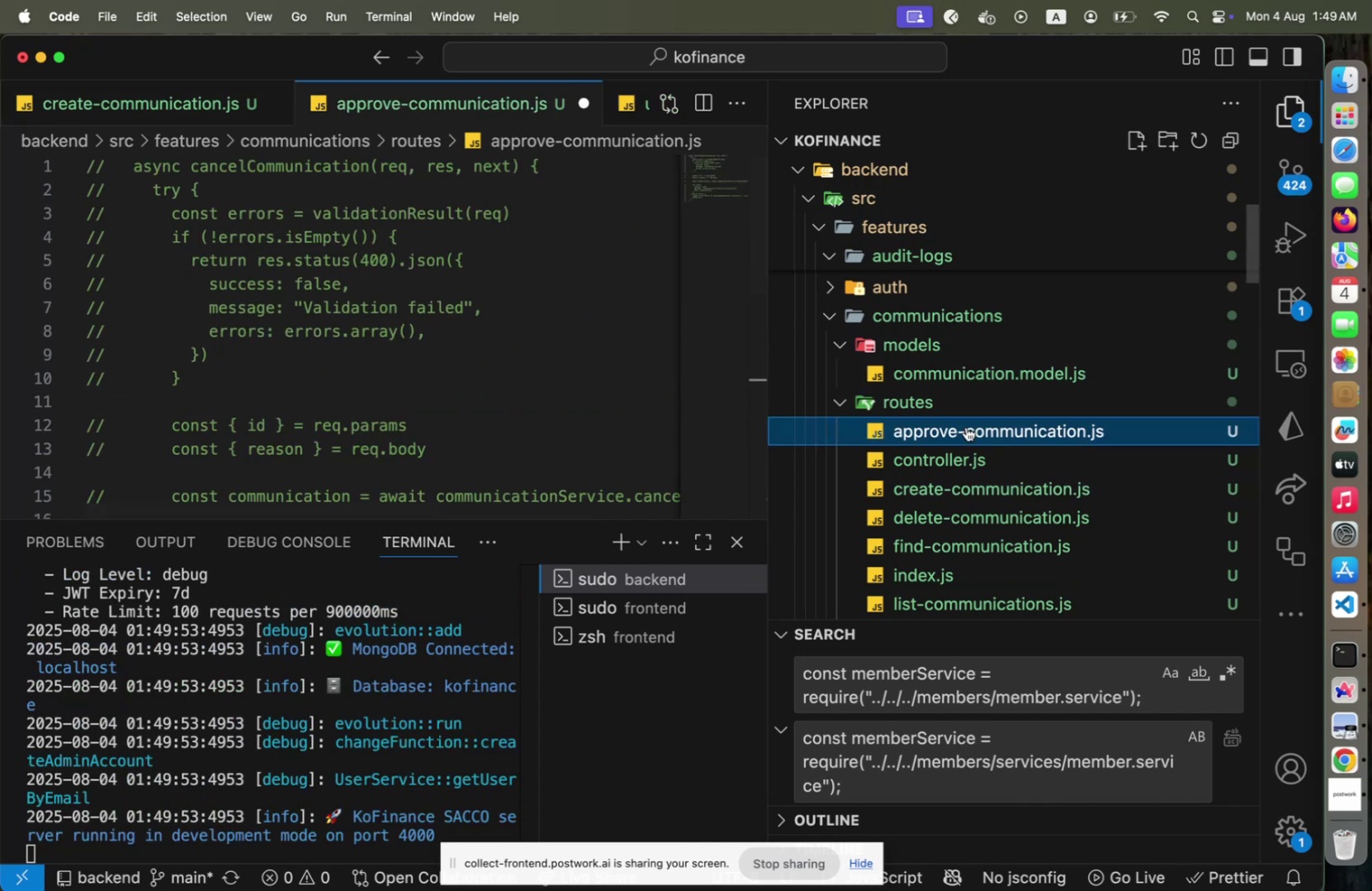 
key(Enter)
 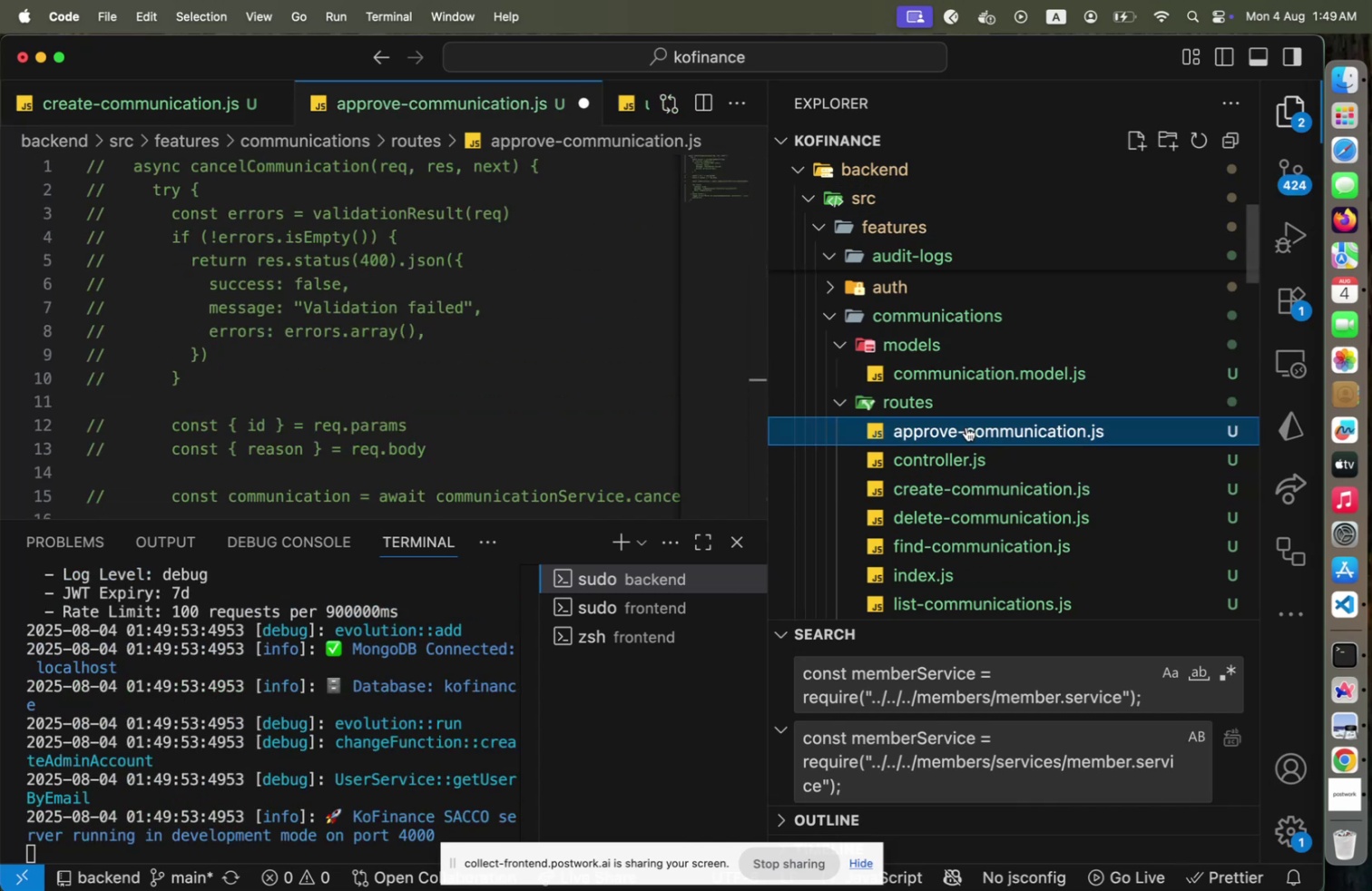 
key(BracketRight)
 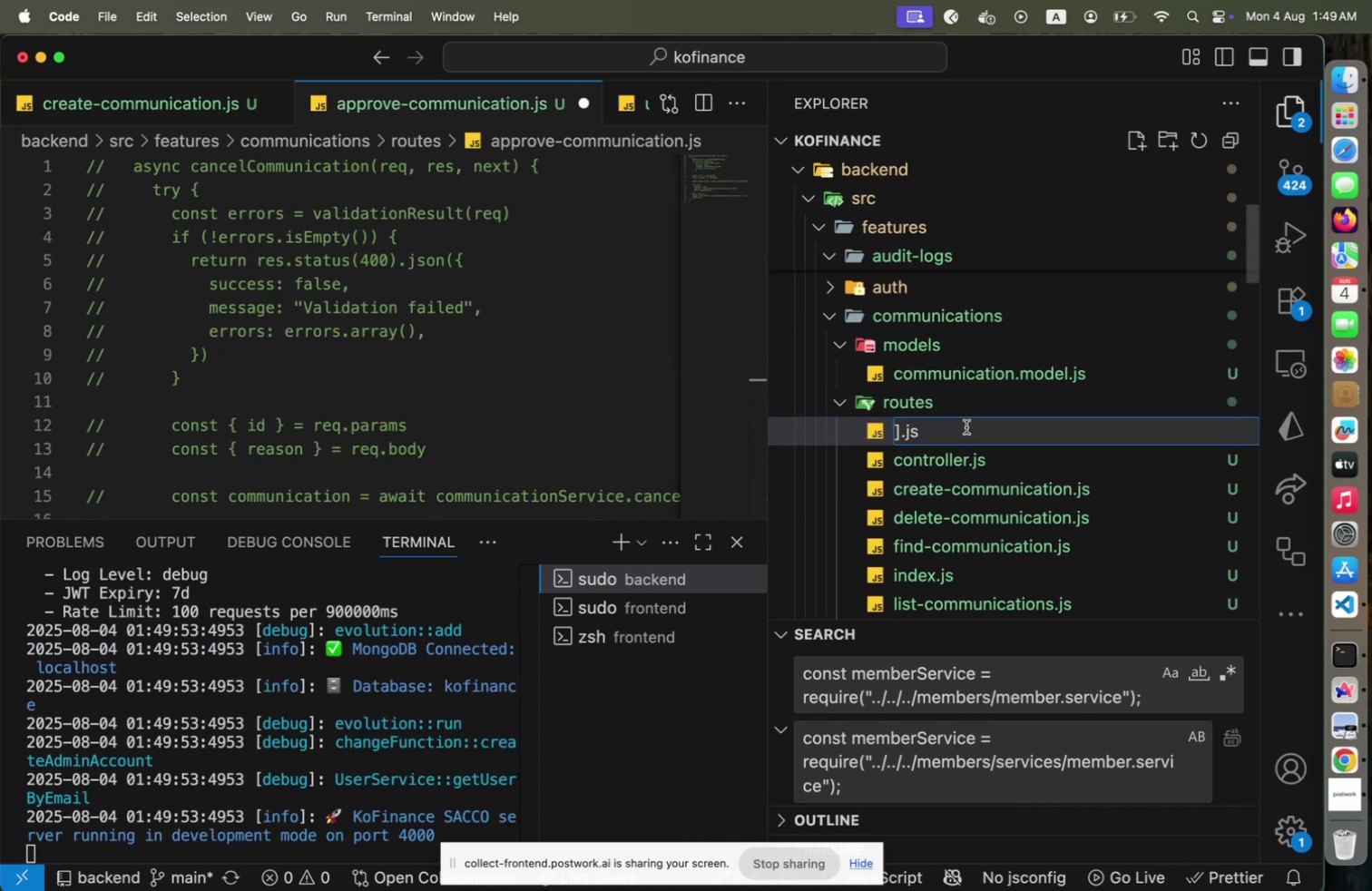 
key(Meta+Z)
 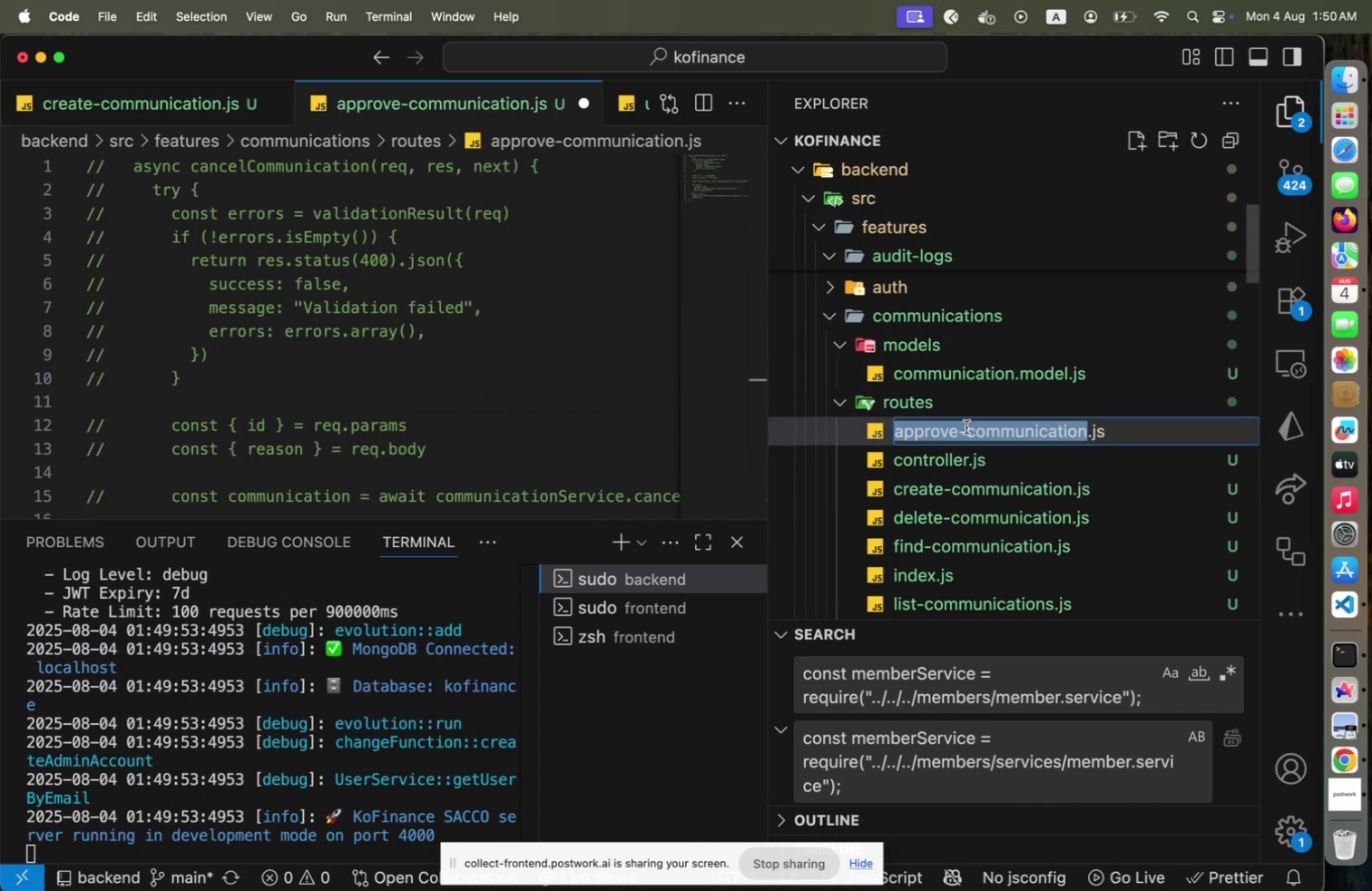 
key(ArrowLeft)
 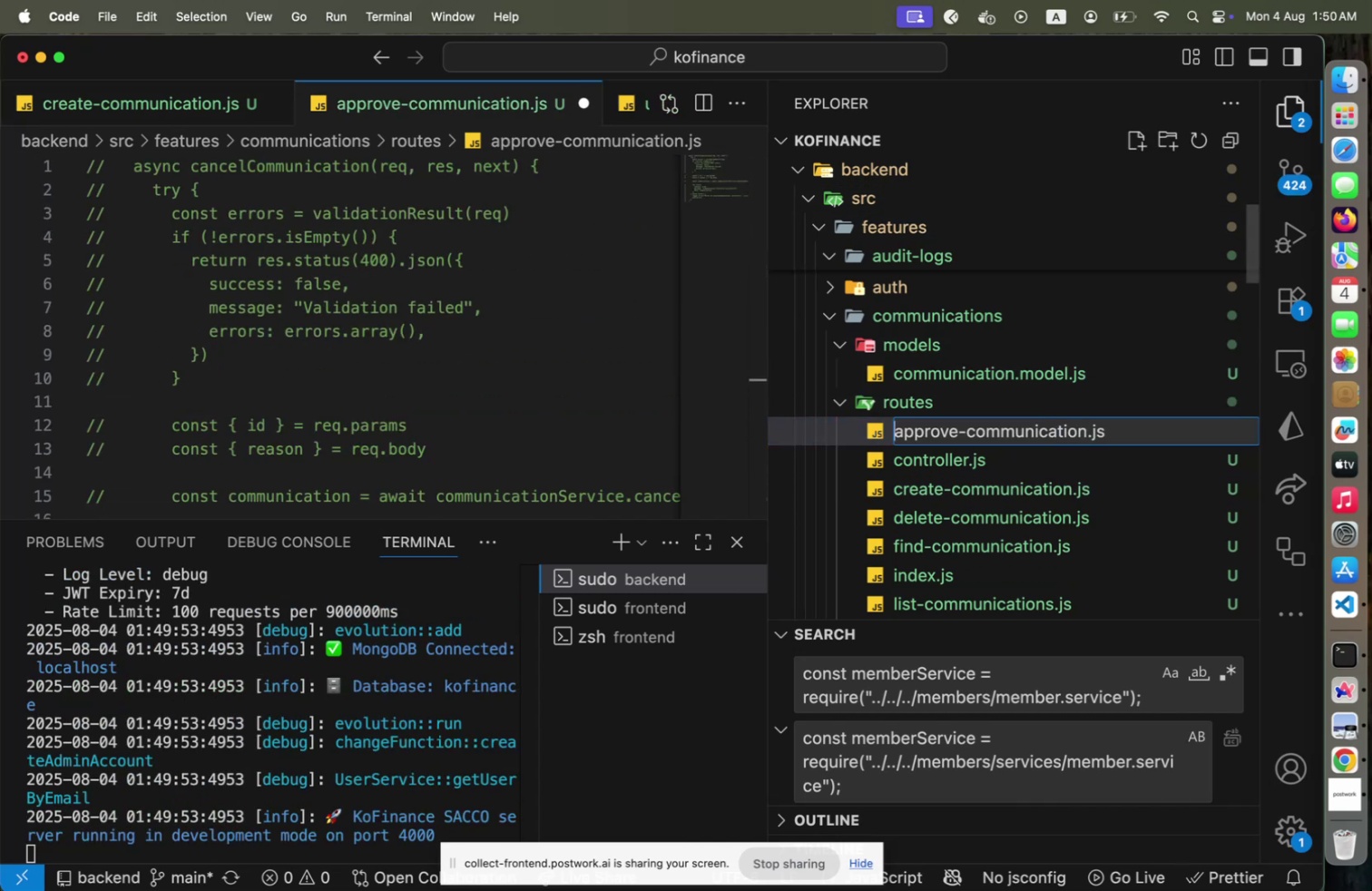 
hold_key(key=ArrowRight, duration=0.9)
 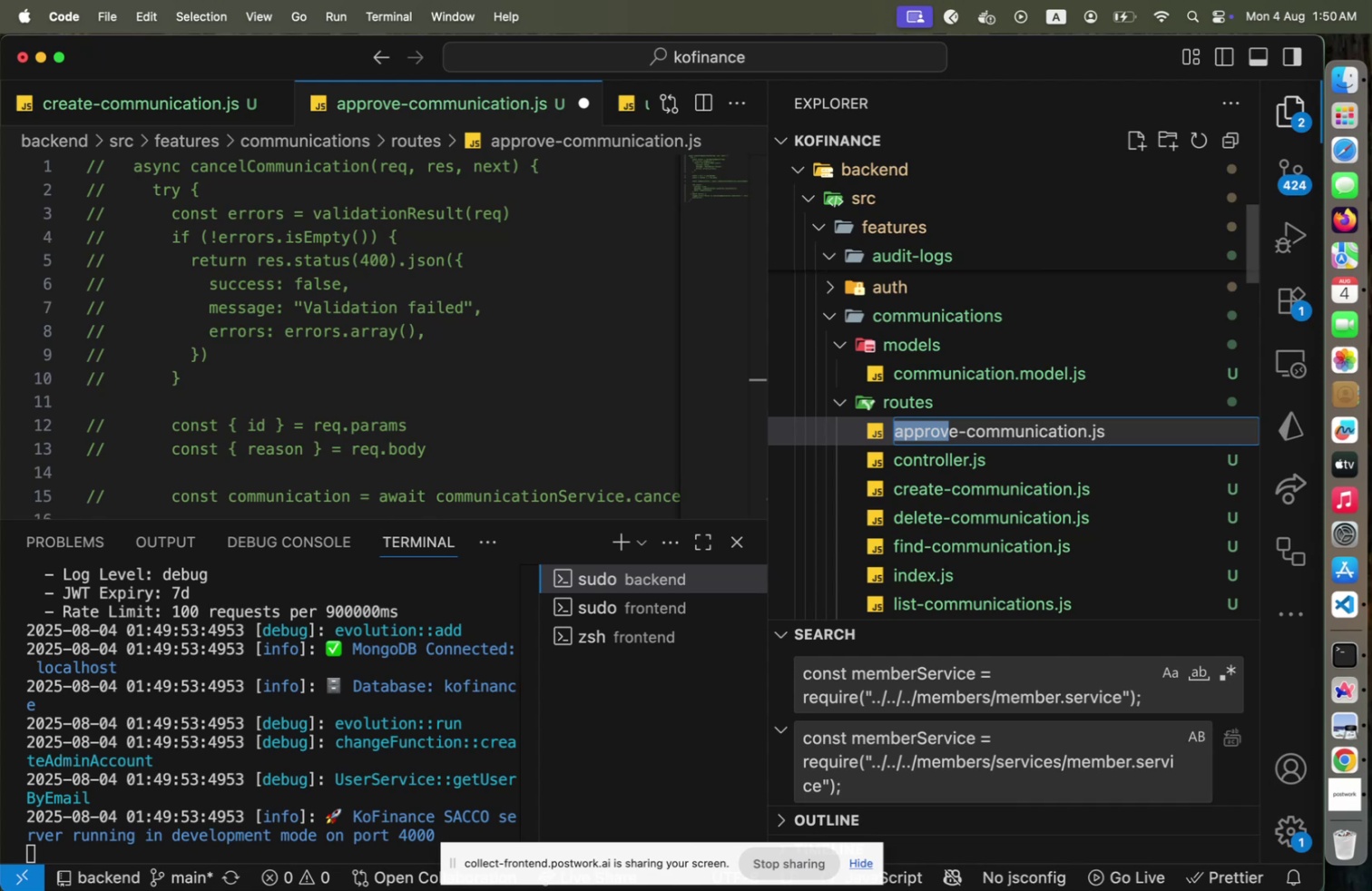 
key(Shift+ArrowRight)
 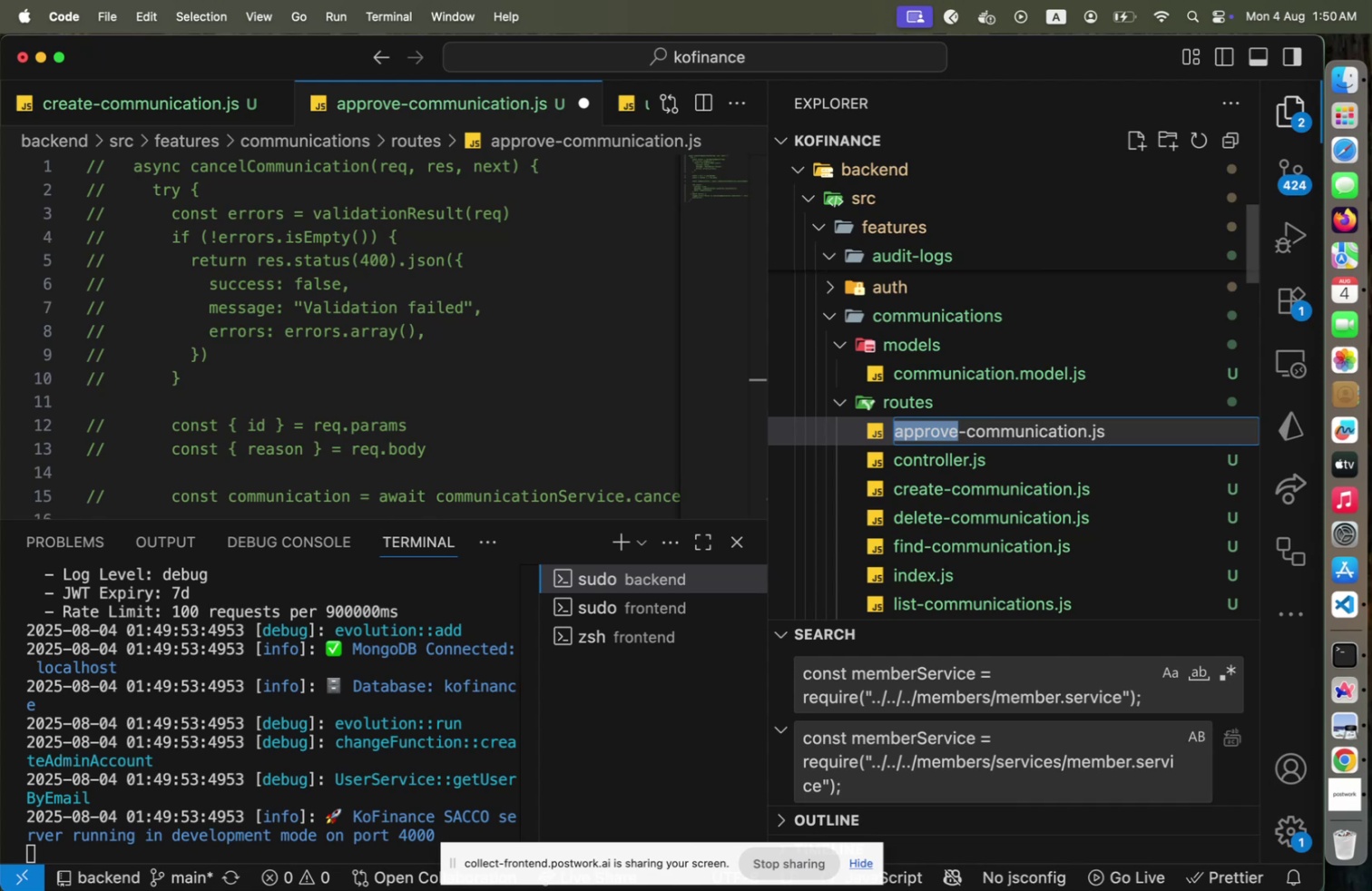 
type(cancel)
 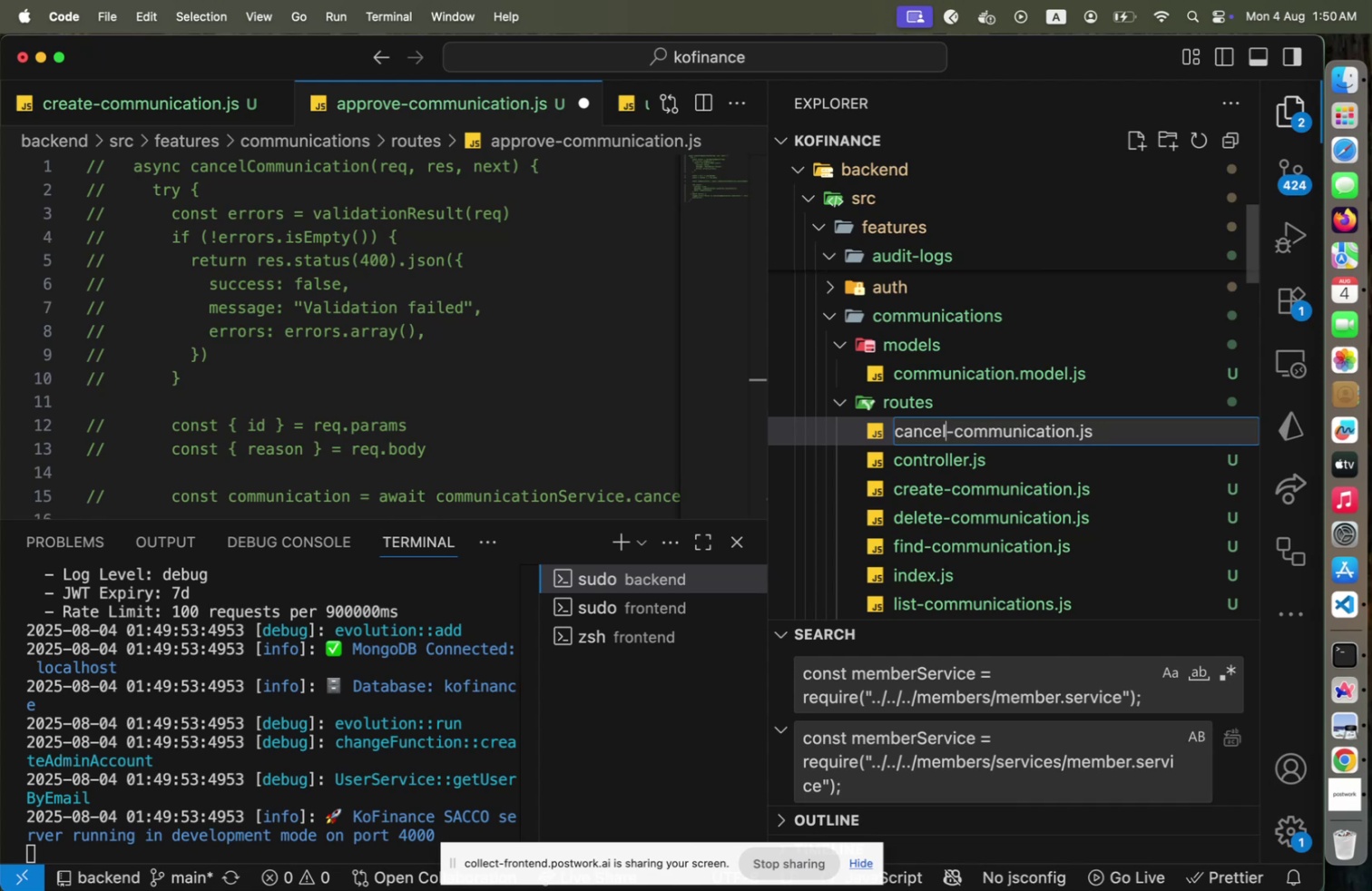 
key(Enter)
 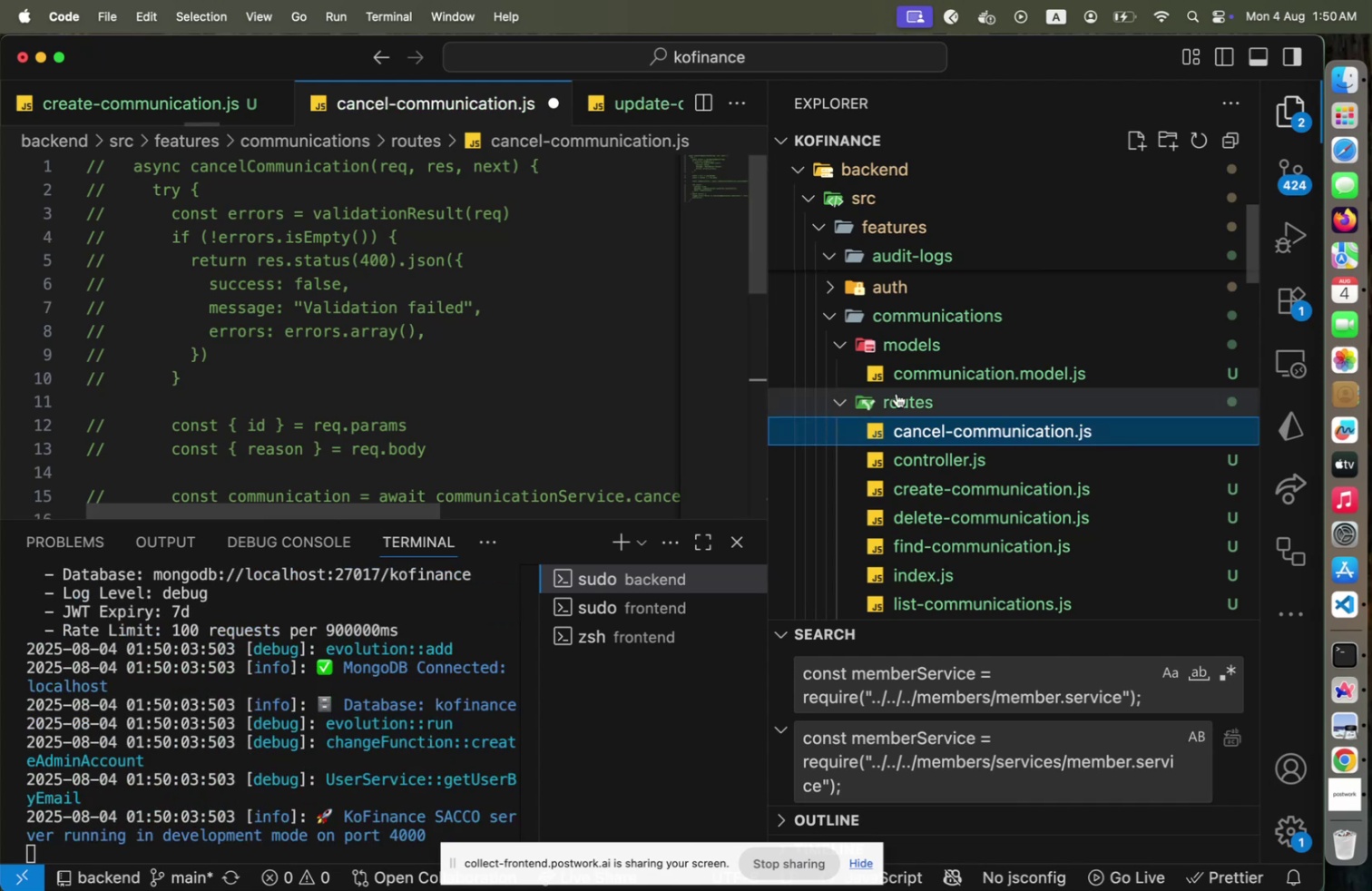 
scroll: coordinate [550, 357], scroll_direction: up, amount: 13.0
 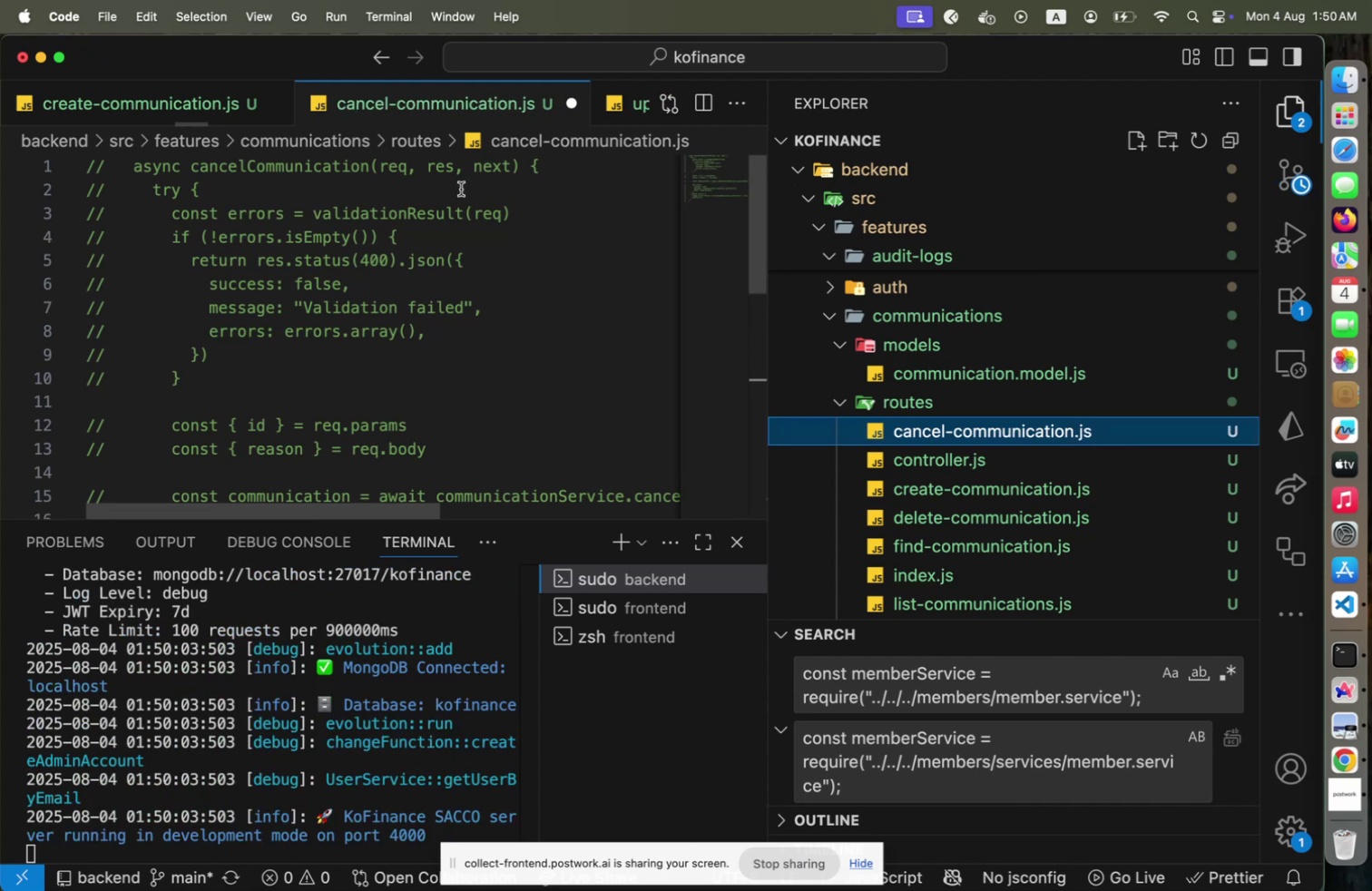 
left_click([464, 187])
 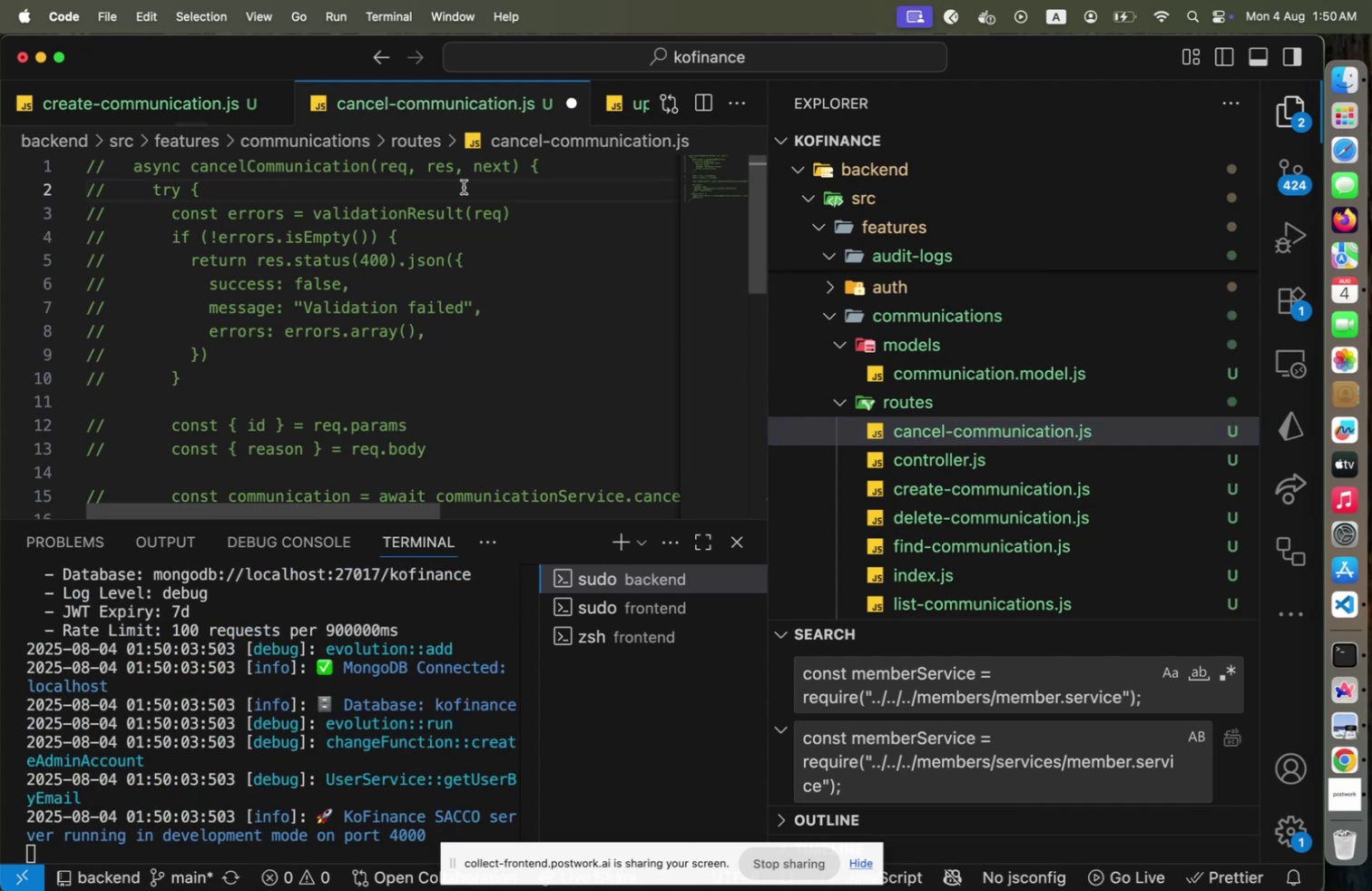 
key(ArrowUp)
 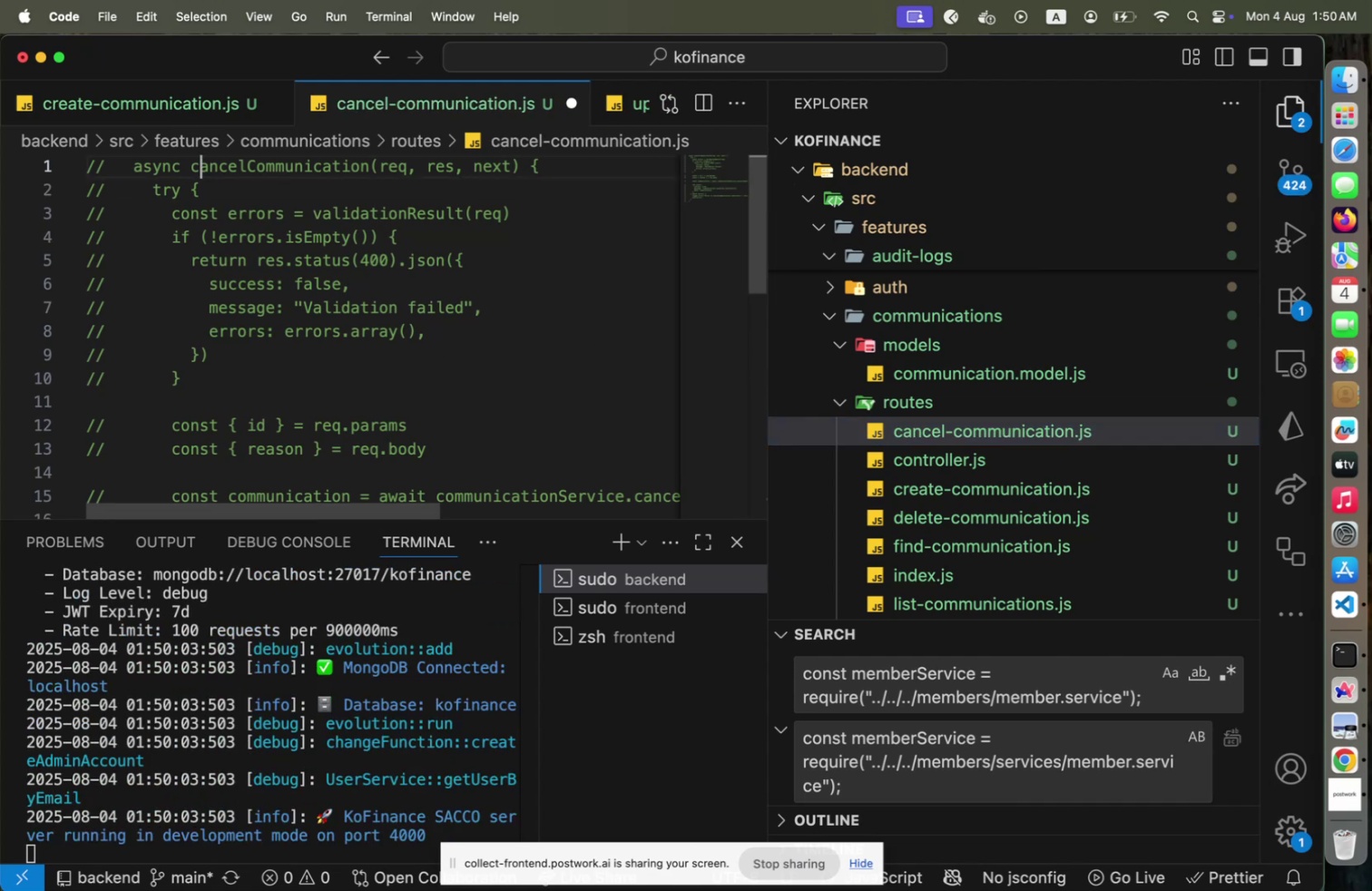 
key(ArrowUp)
 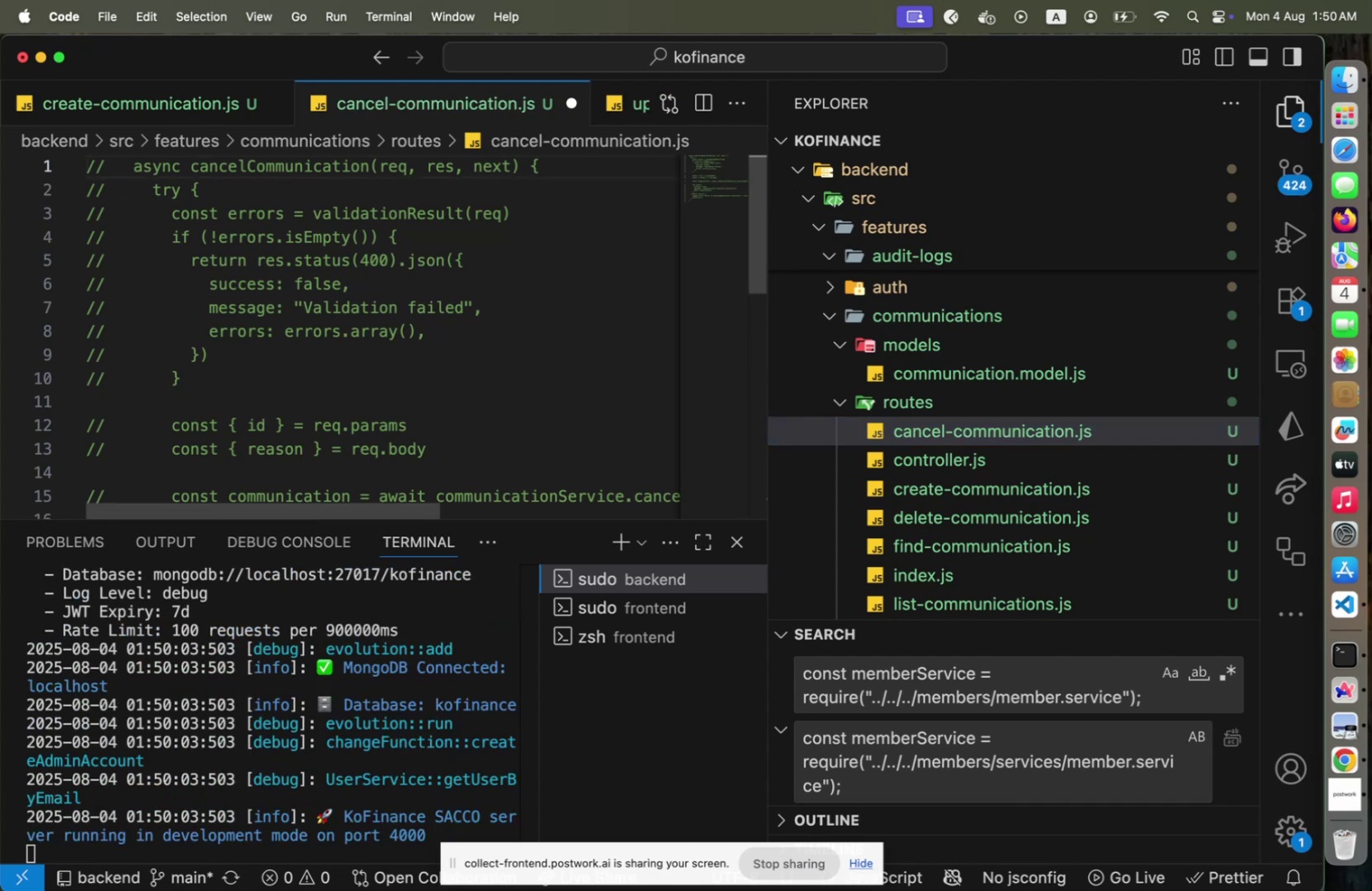 
key(Shift+ArrowDown)
 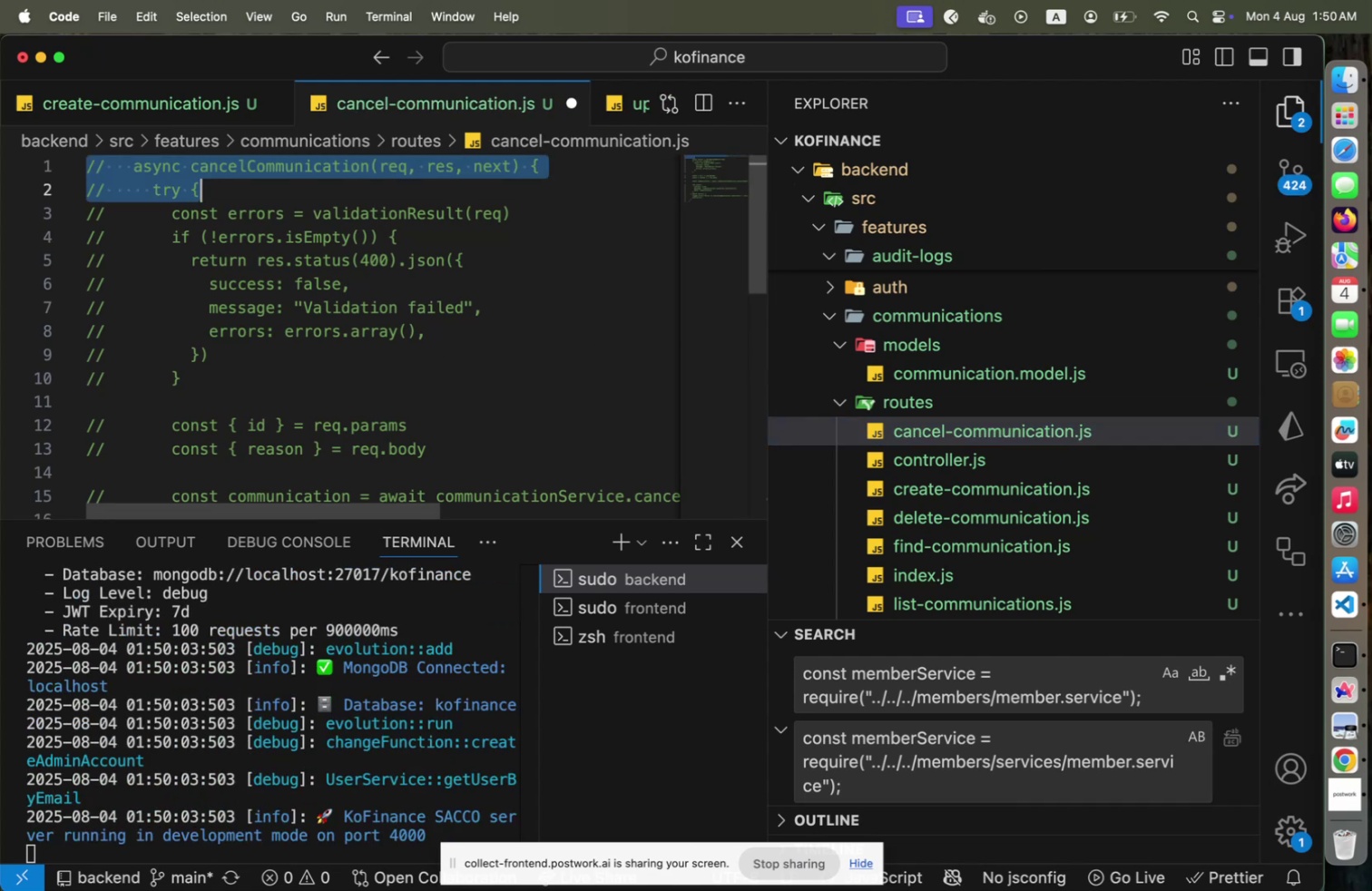 
key(Meta+CommandLeft)
 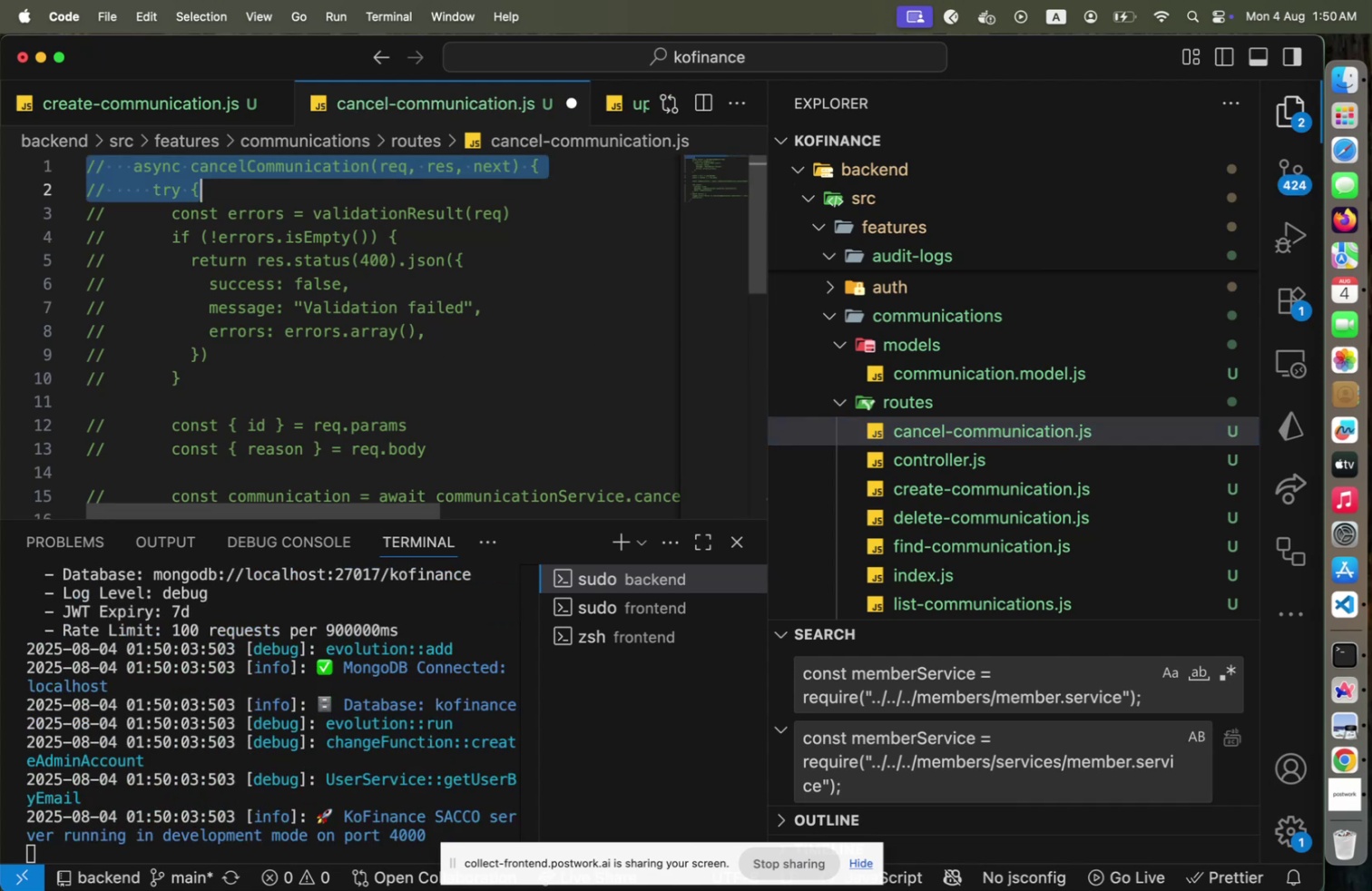 
key(Meta+A)
 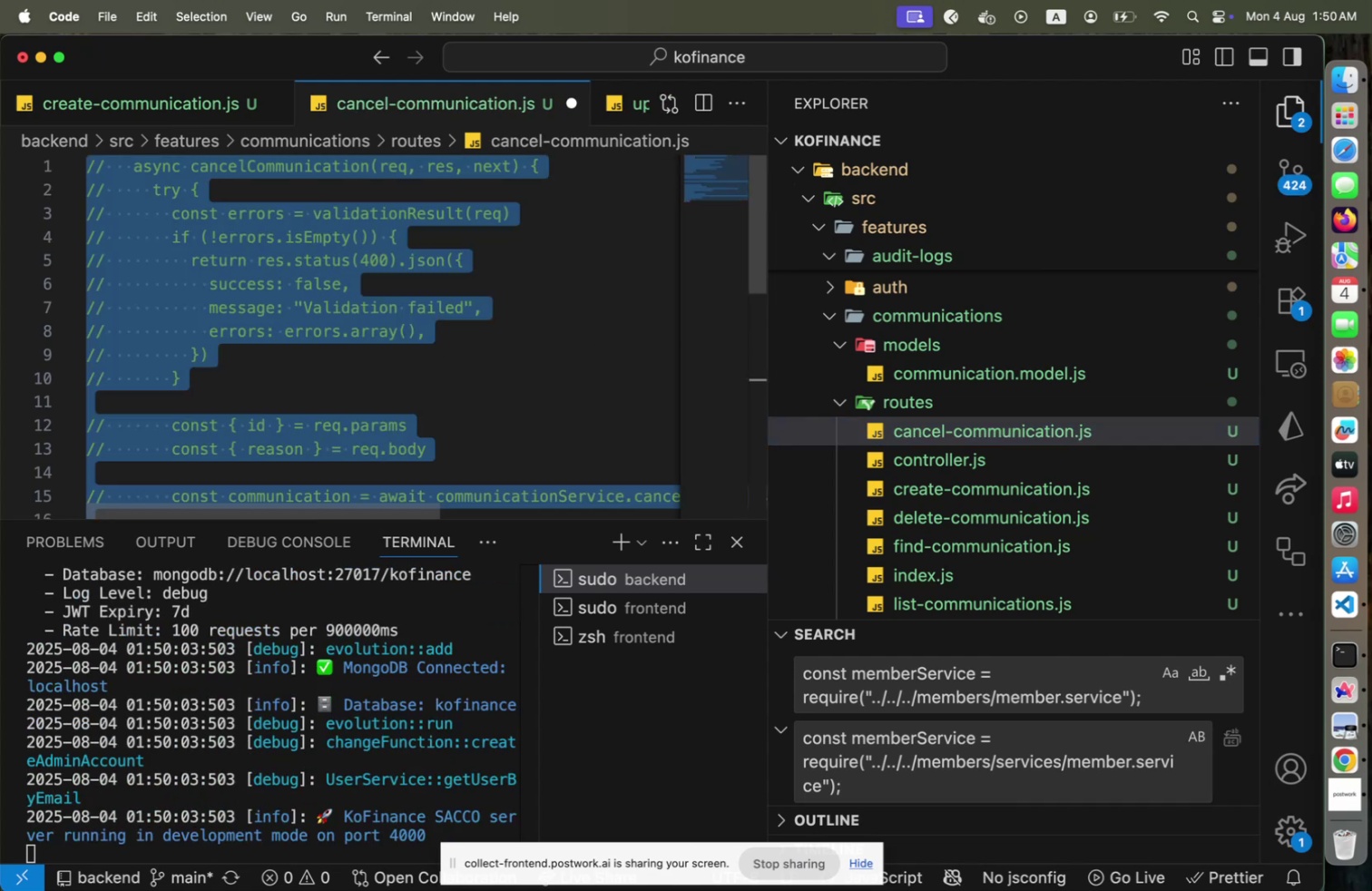 
key(Meta+CommandLeft)
 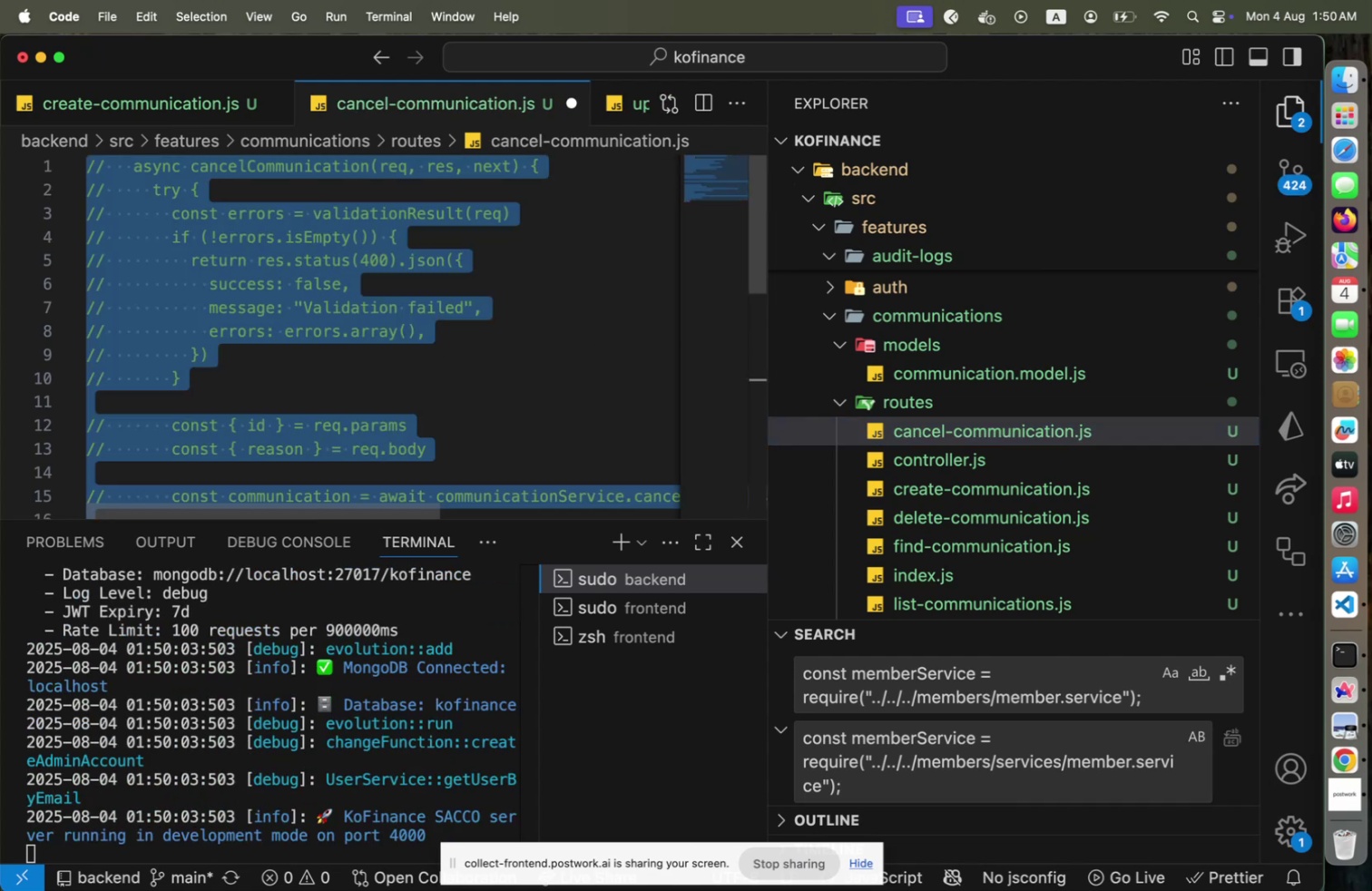 
key(Meta+Slash)
 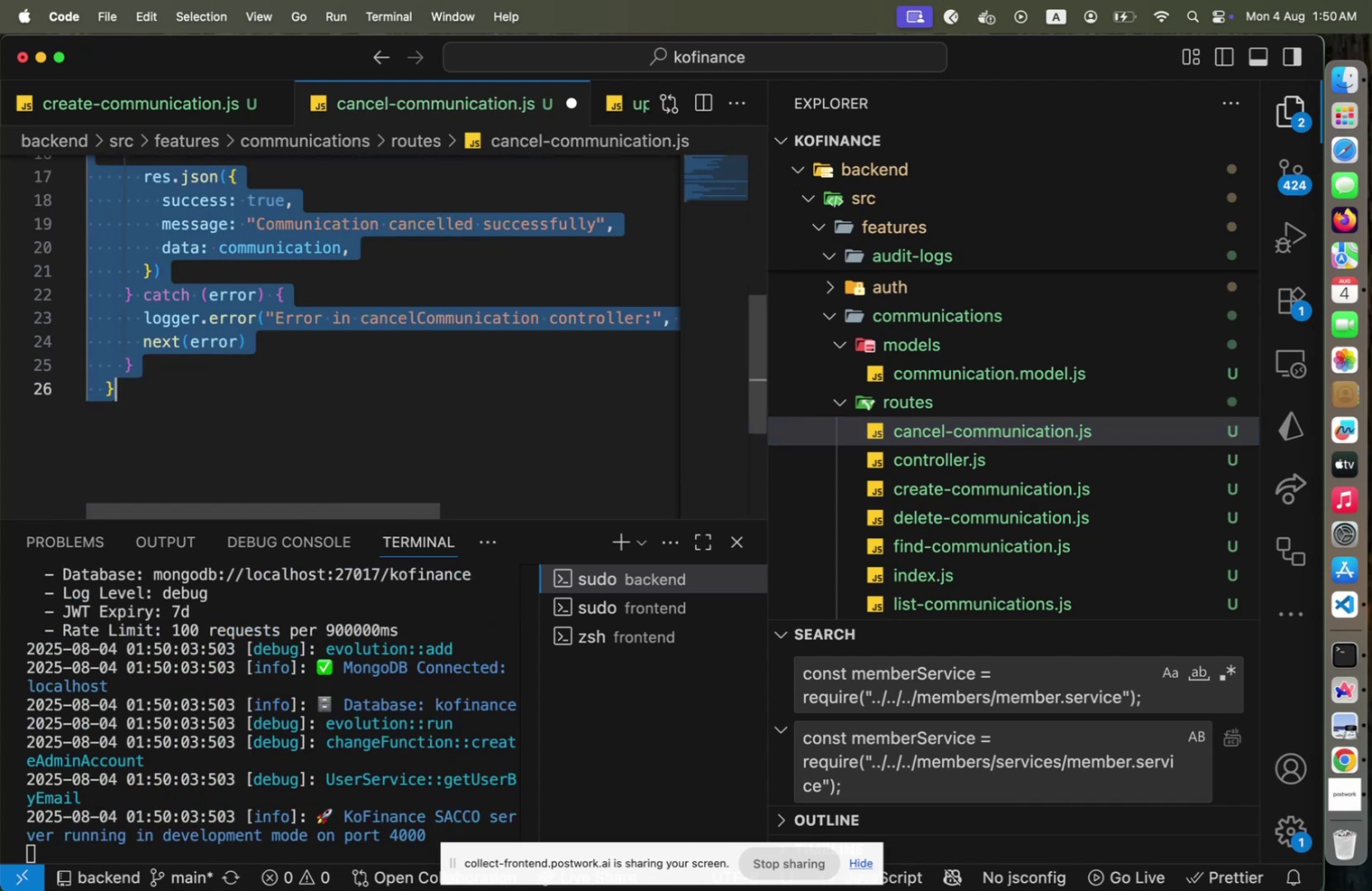 
key(ArrowLeft)
 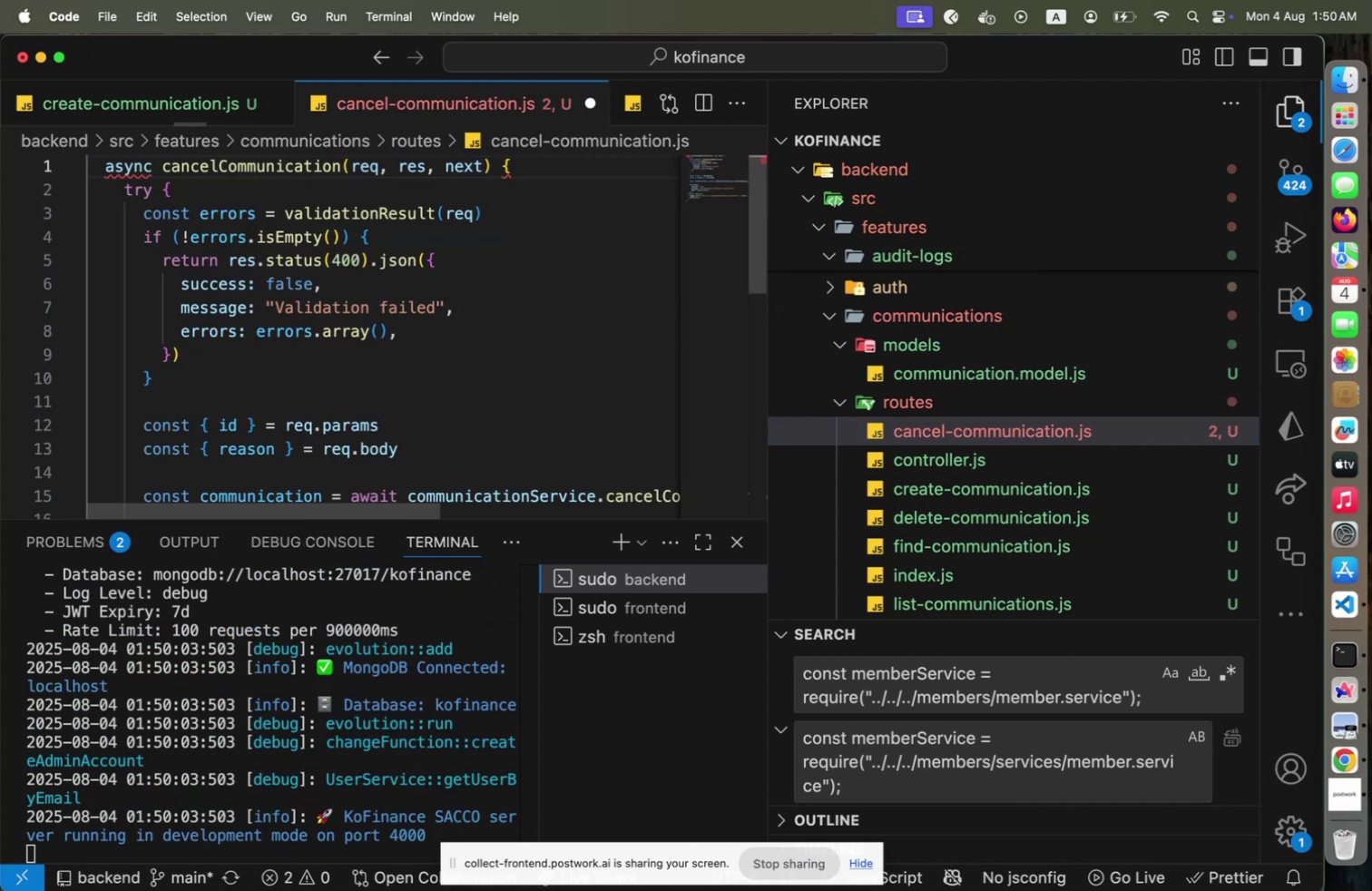 
key(ArrowDown)
 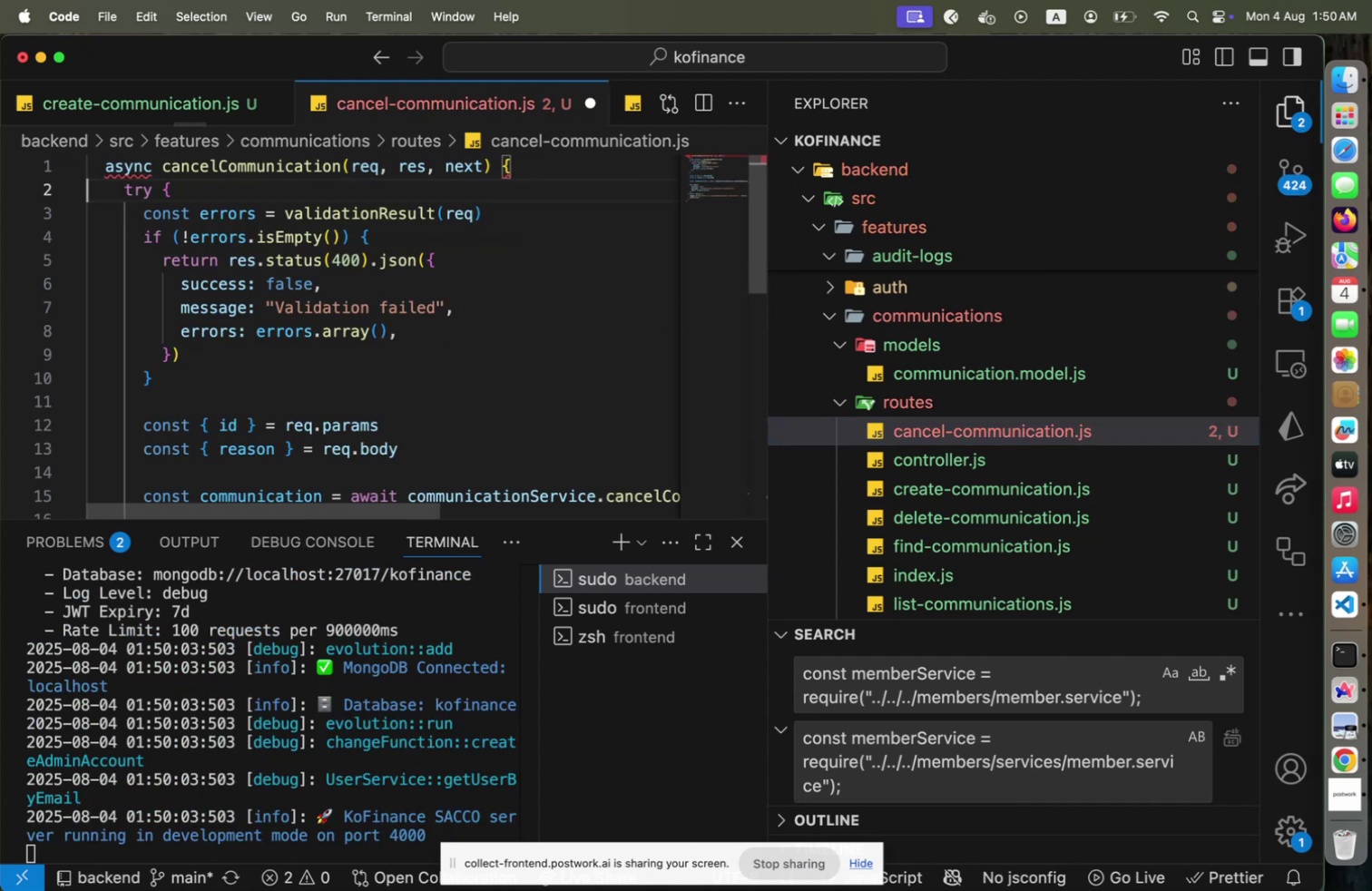 
key(Shift+ShiftLeft)
 